 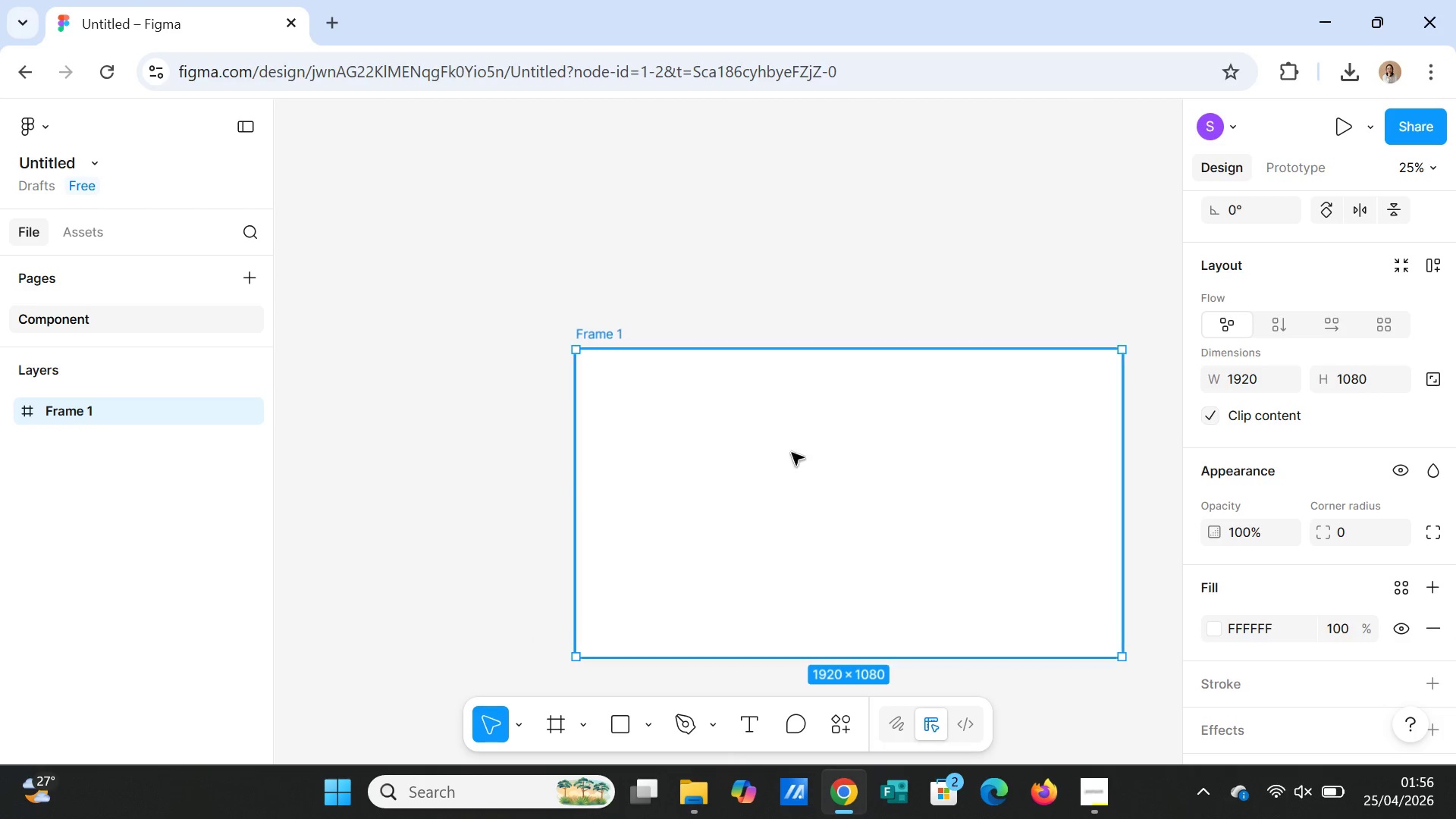 
left_click([786, 438])
 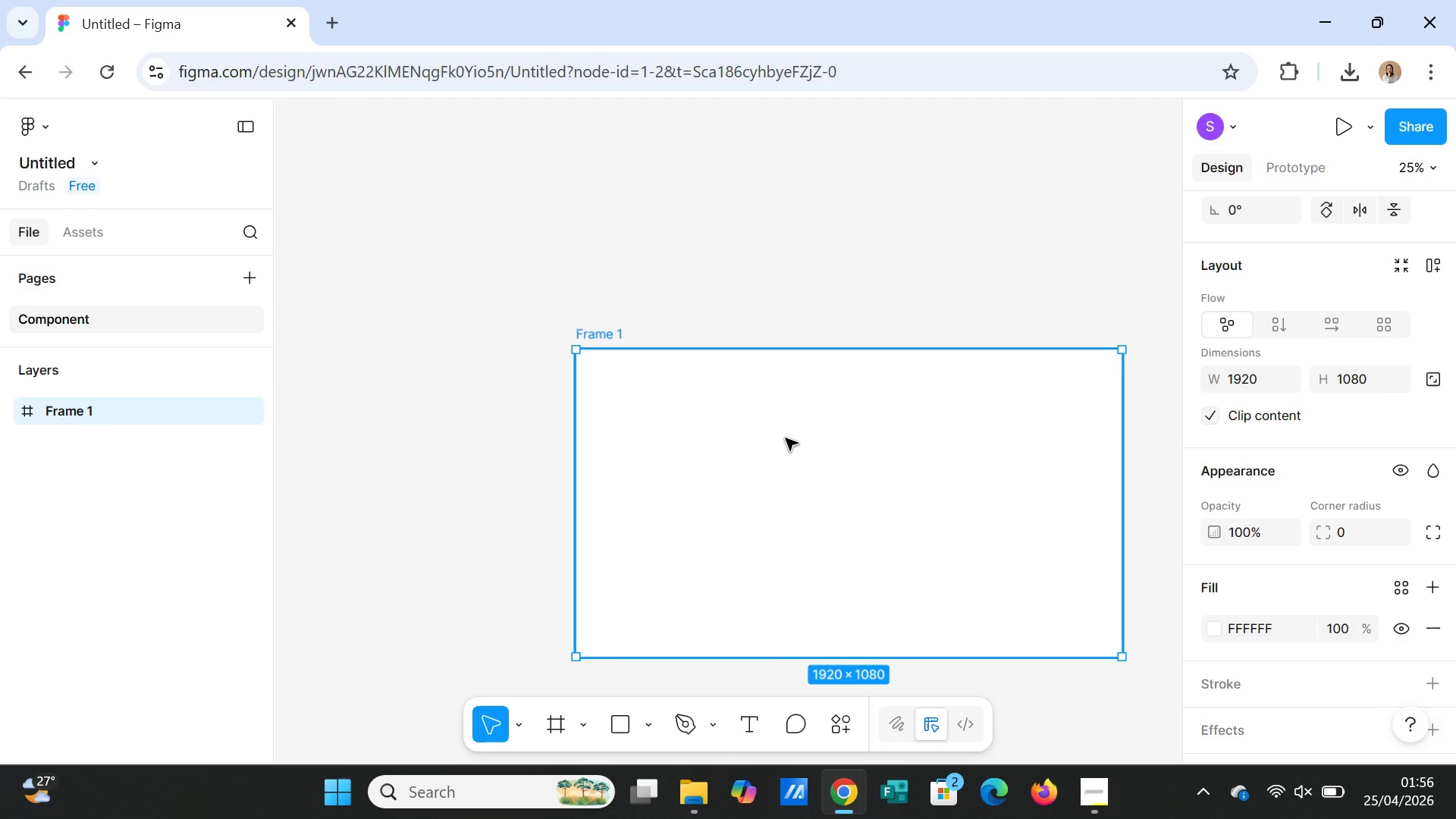 
wait(15.17)
 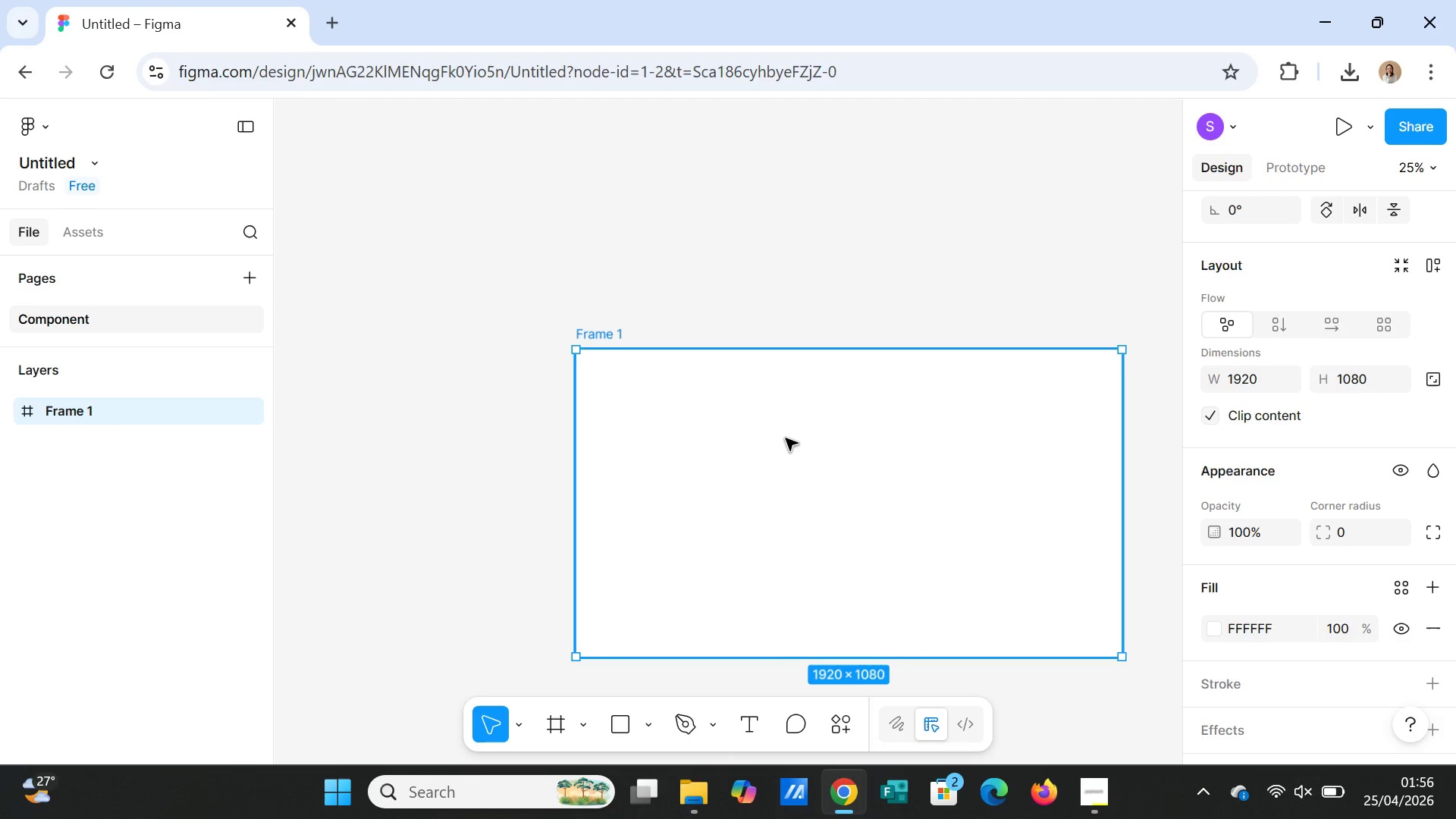 
key(R)
 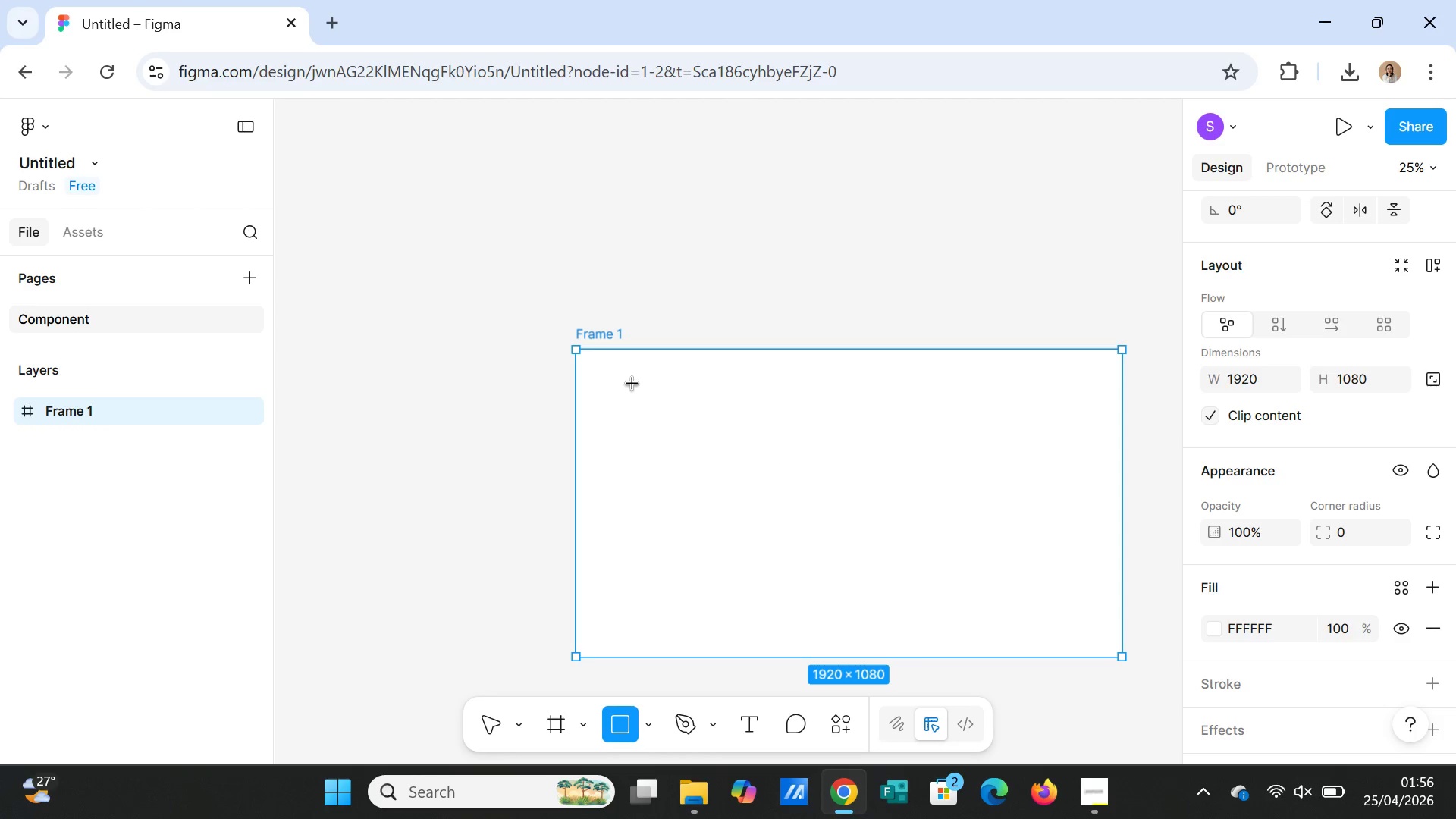 
left_click_drag(start_coordinate=[632, 383], to_coordinate=[692, 409])
 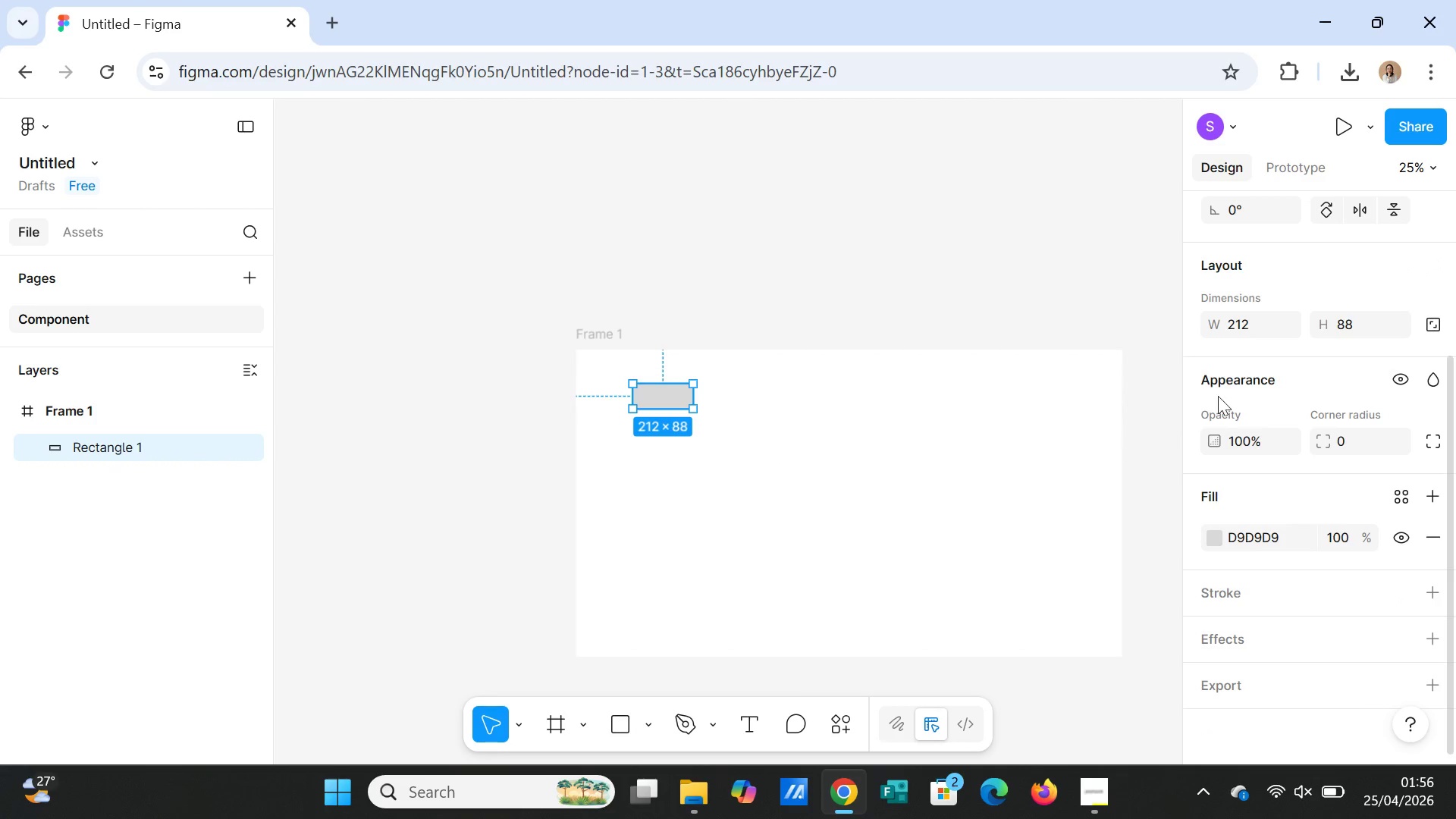 
left_click([1239, 326])
 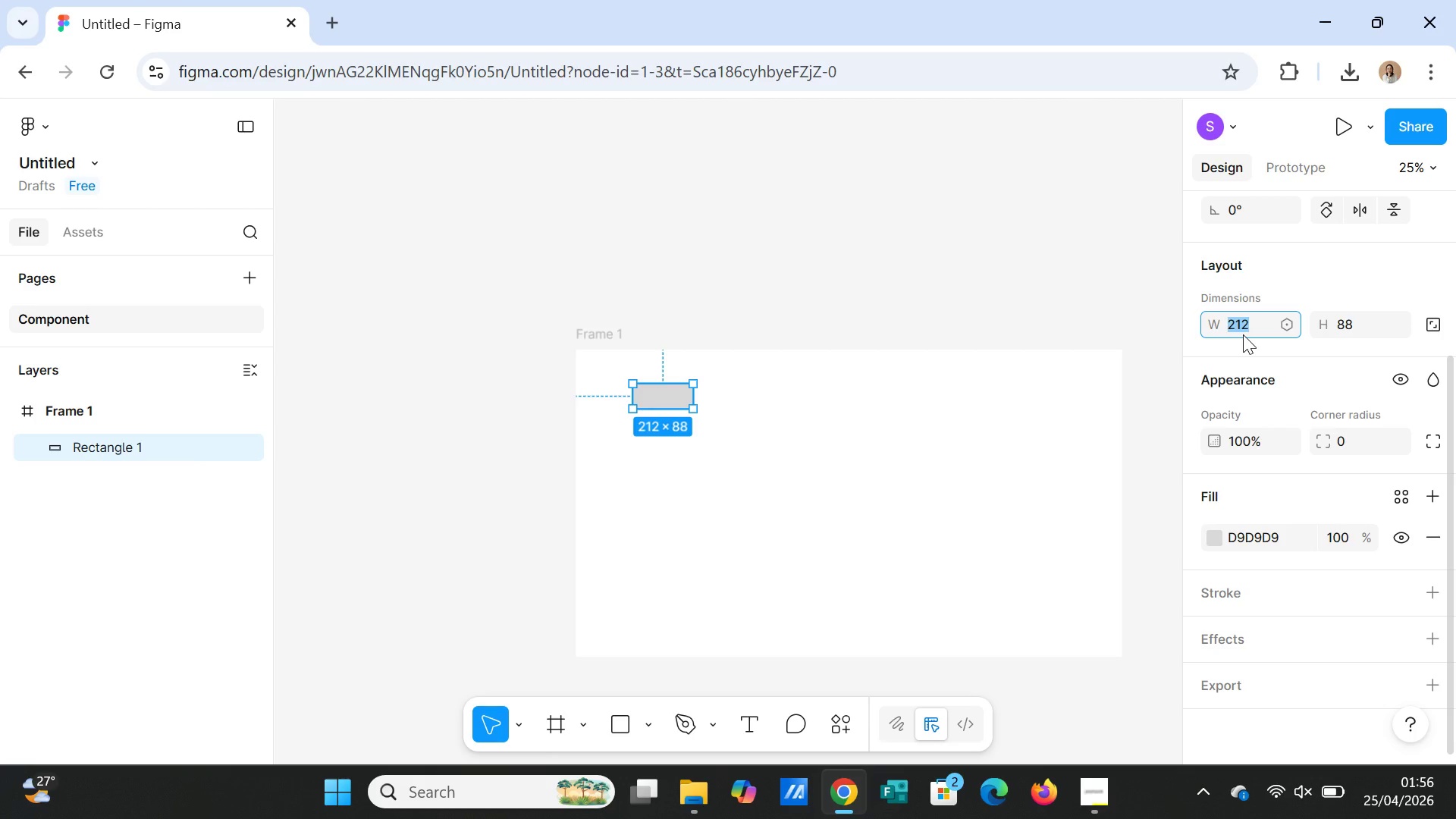 
type(220)
 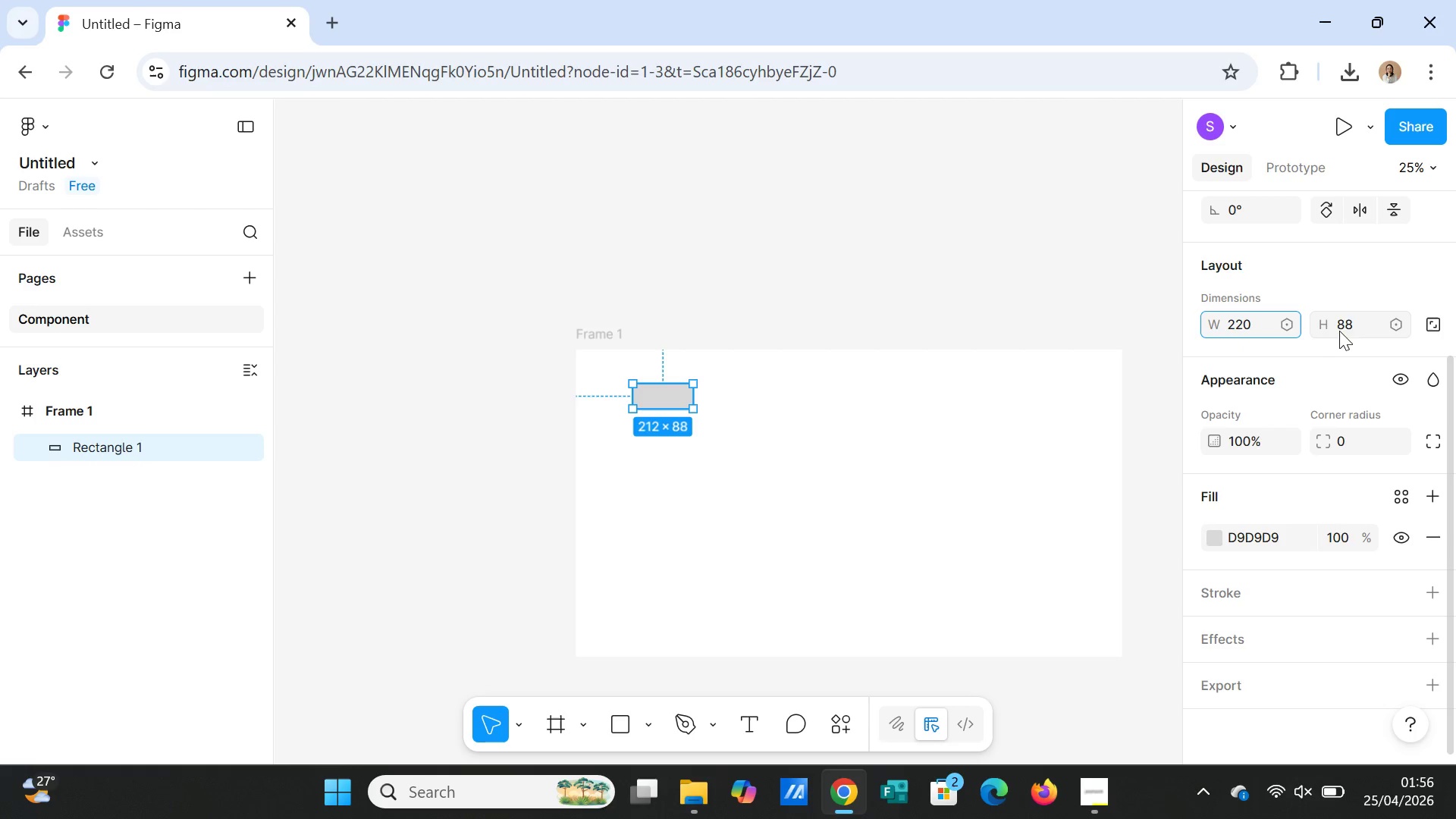 
left_click([1344, 328])
 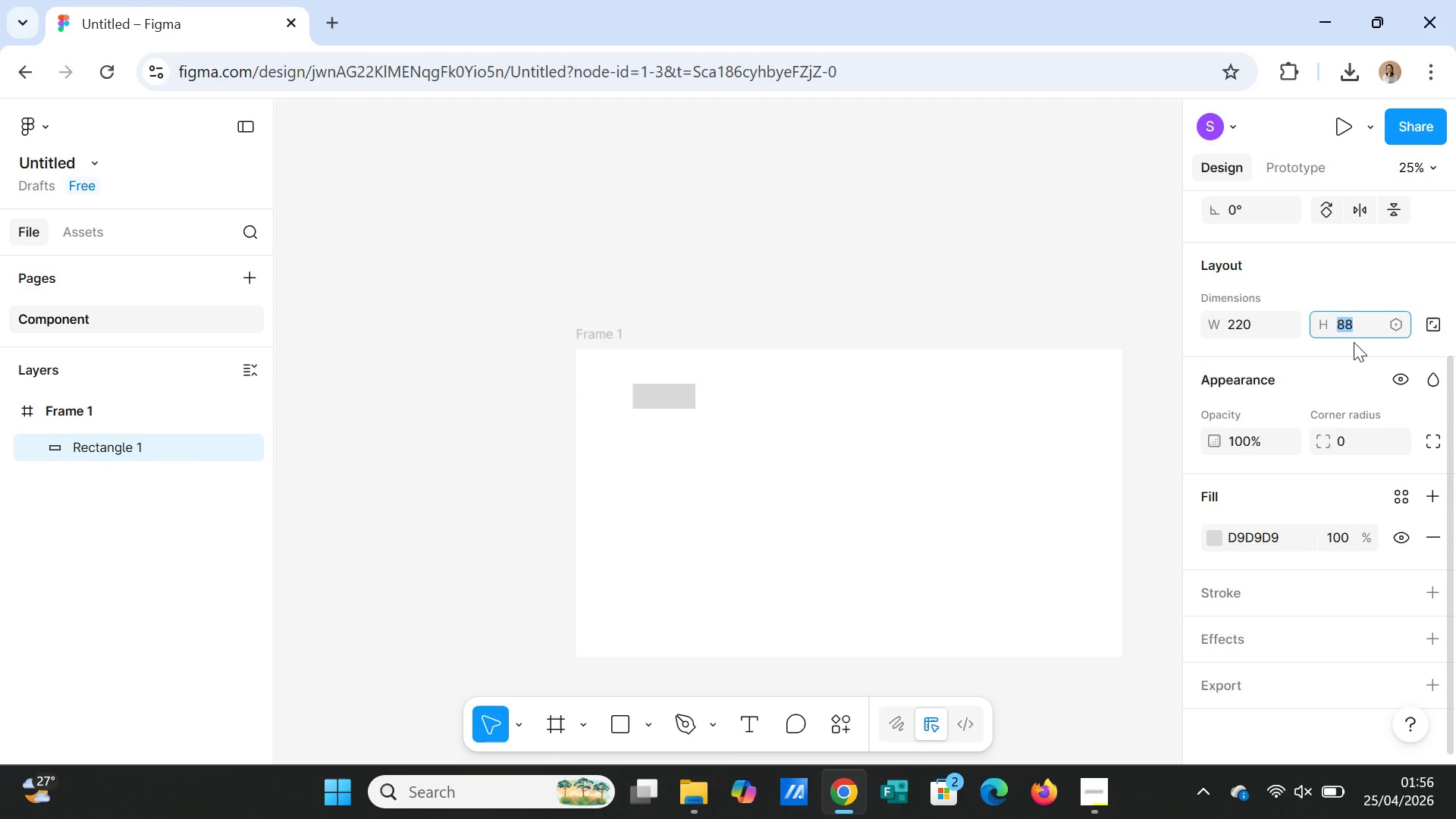 
type(60)
 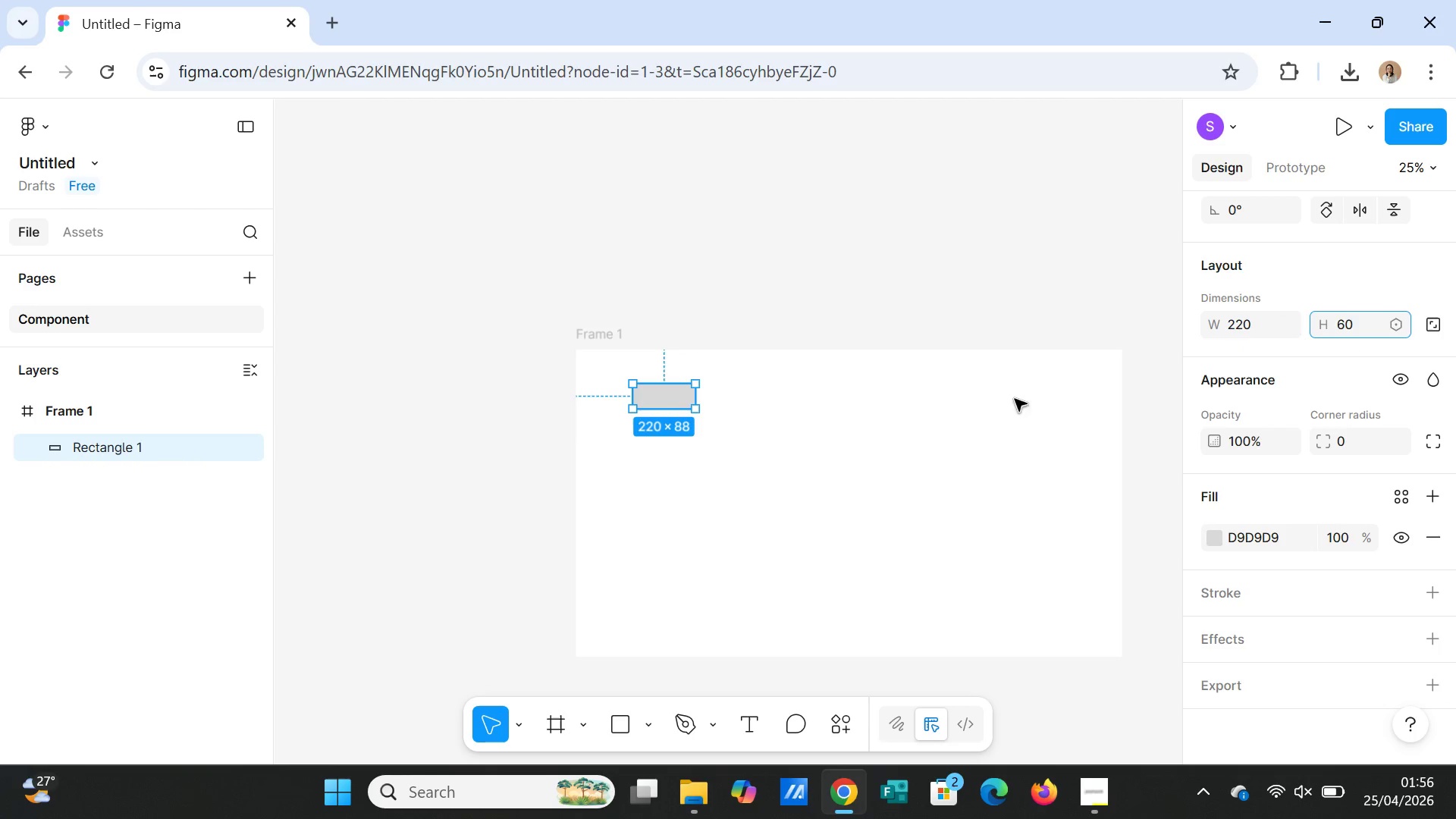 
left_click([993, 427])
 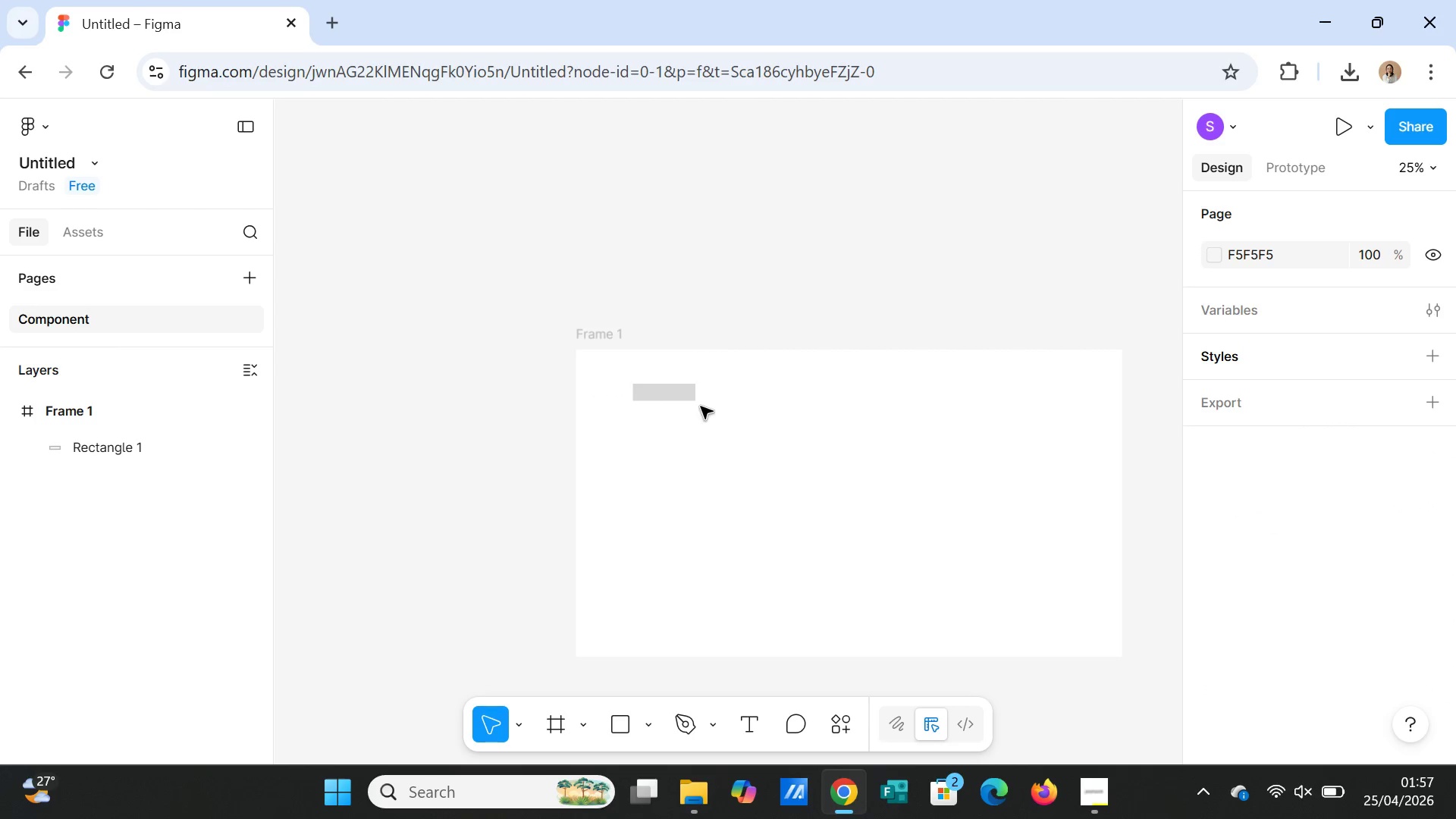 
left_click([685, 398])
 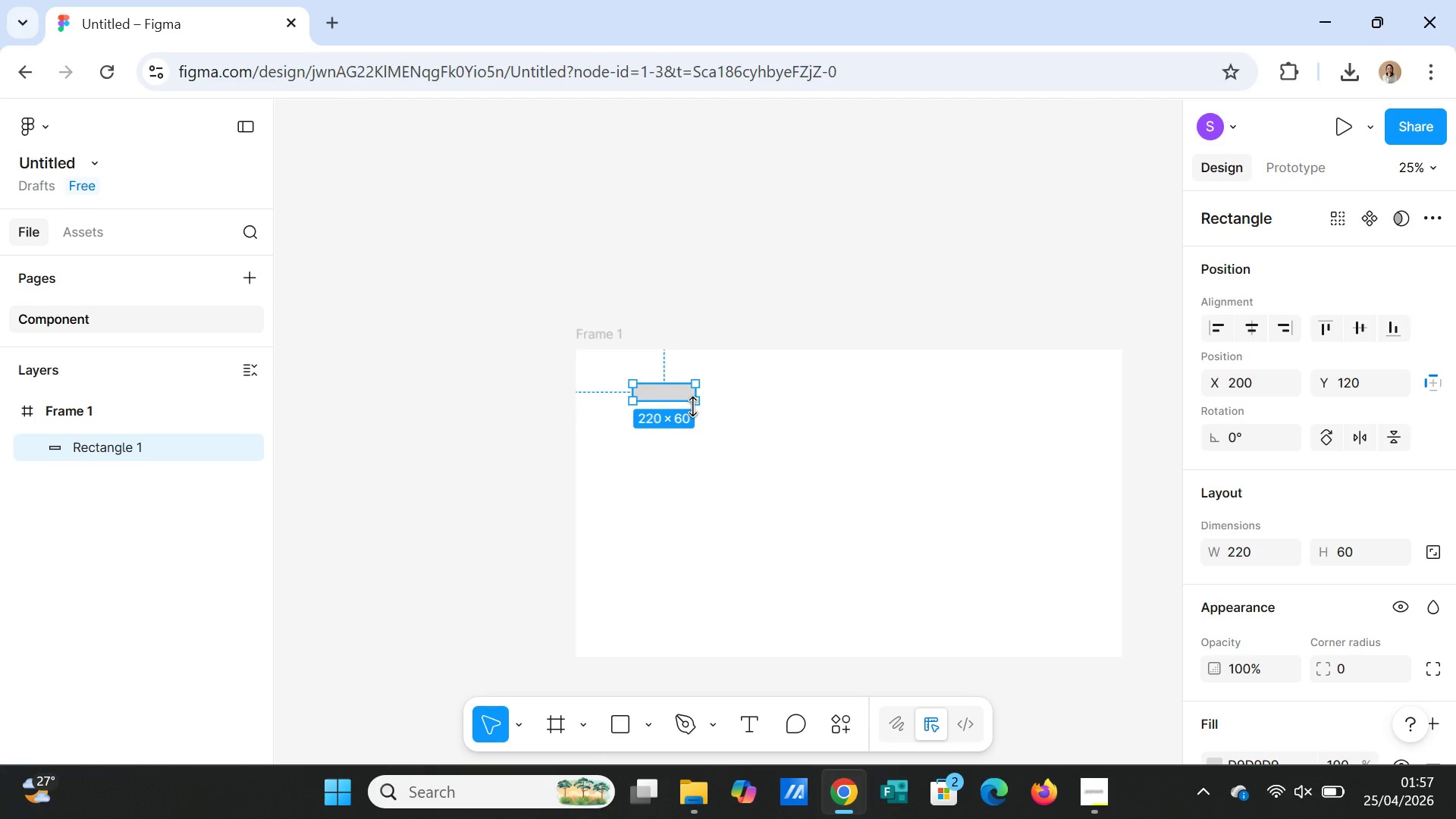 
wait(6.5)
 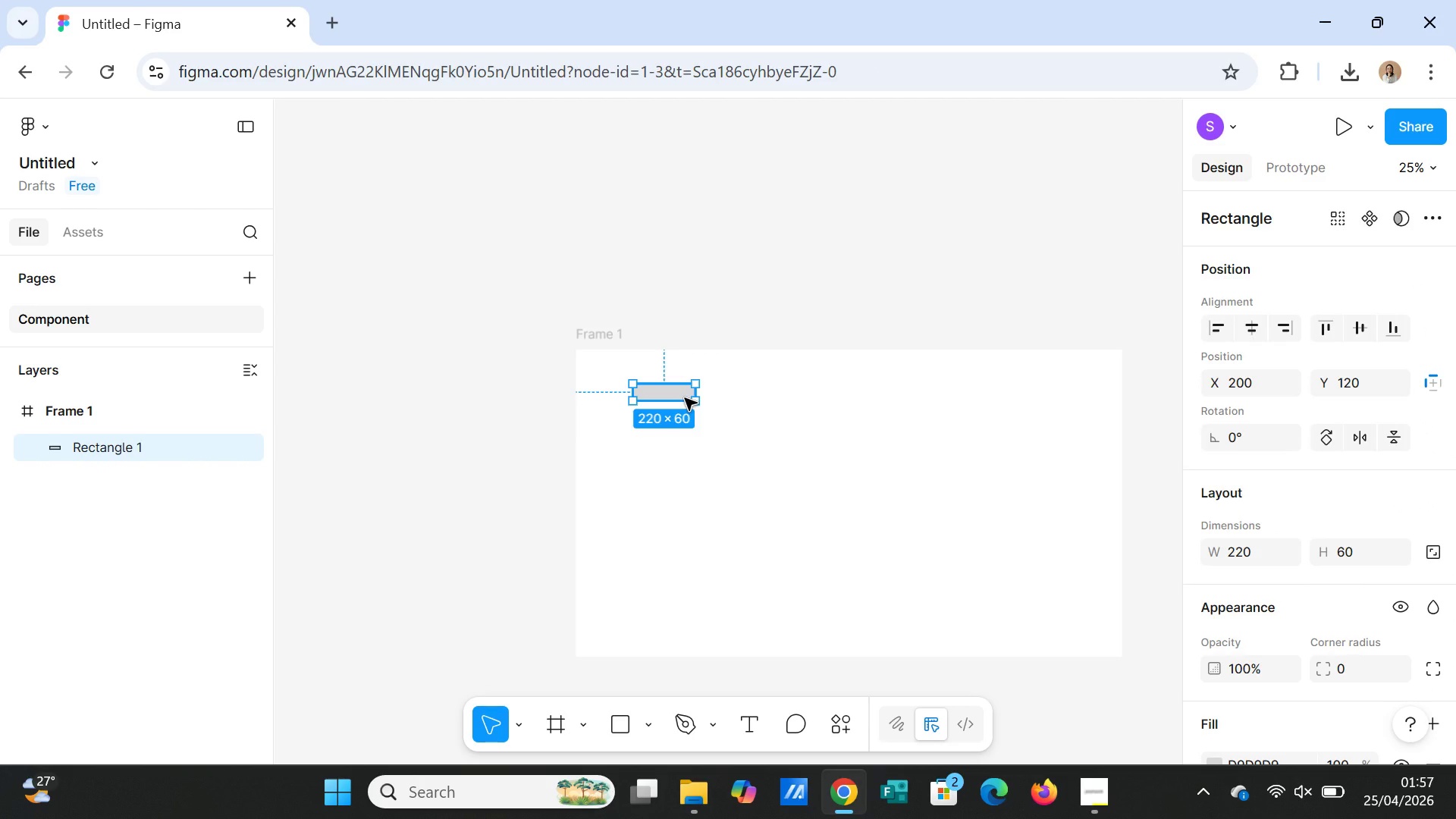 
scroll: coordinate [1185, 516], scroll_direction: down, amount: 1.0
 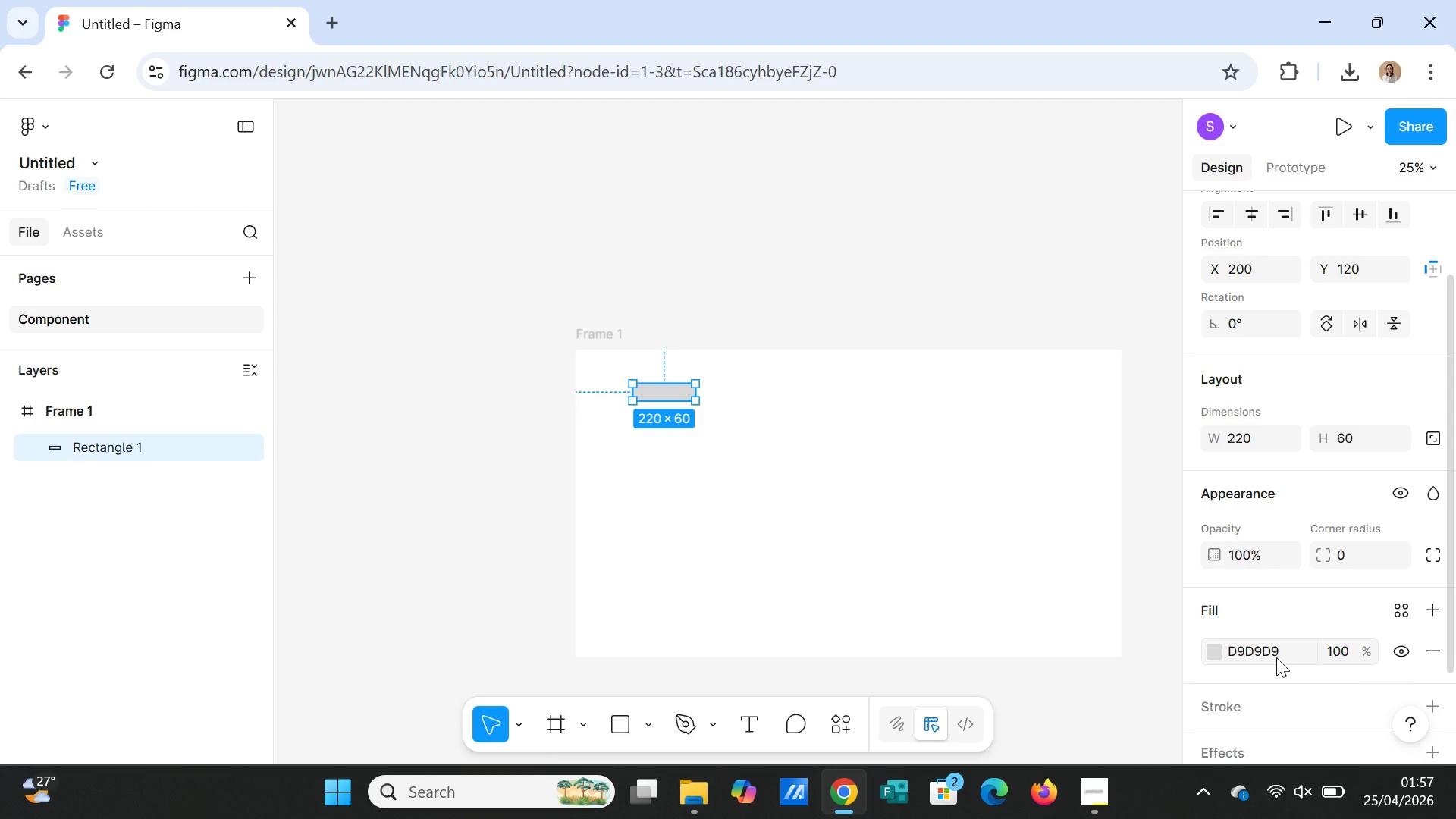 
left_click([1276, 657])
 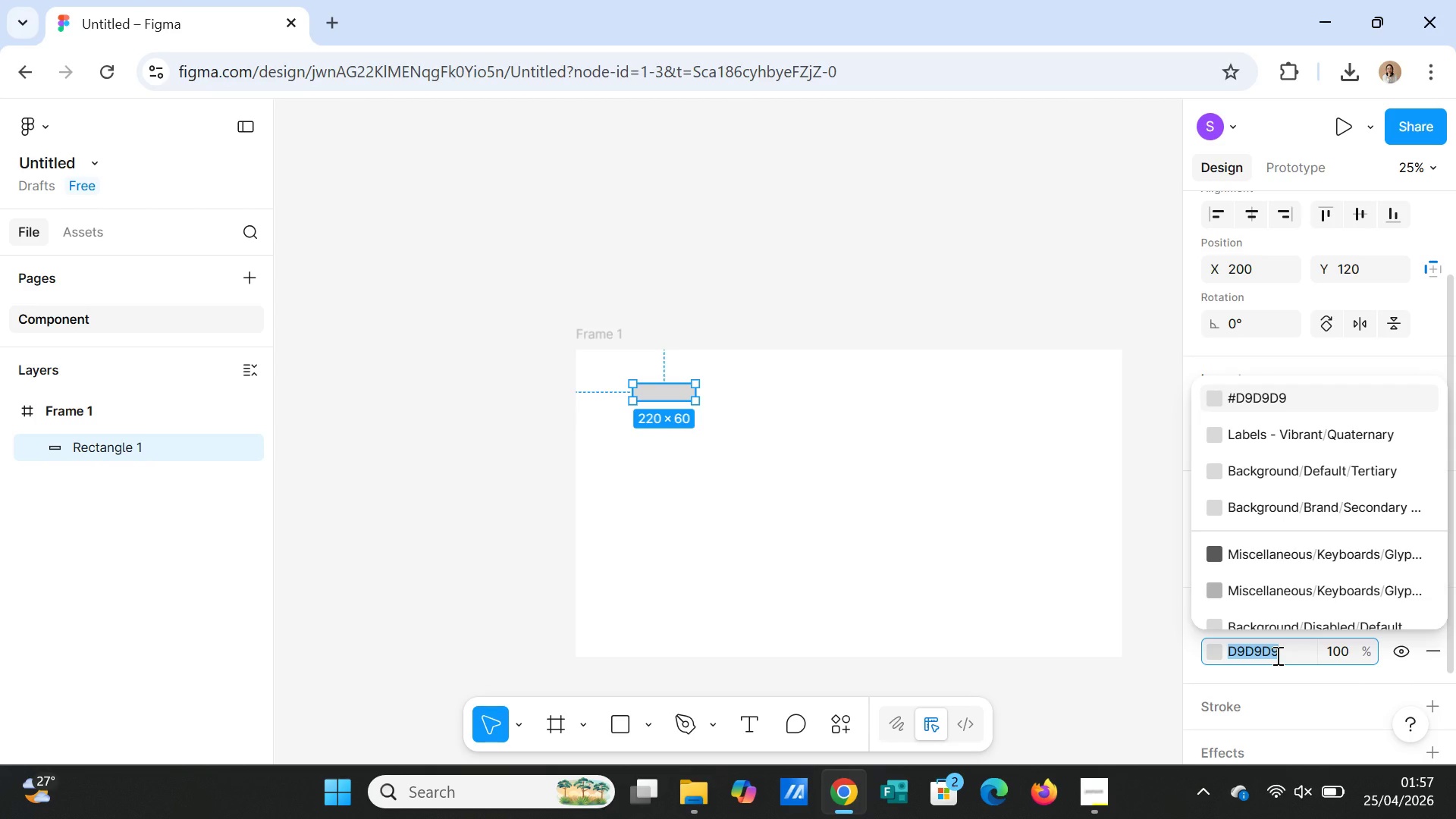 
wait(6.3)
 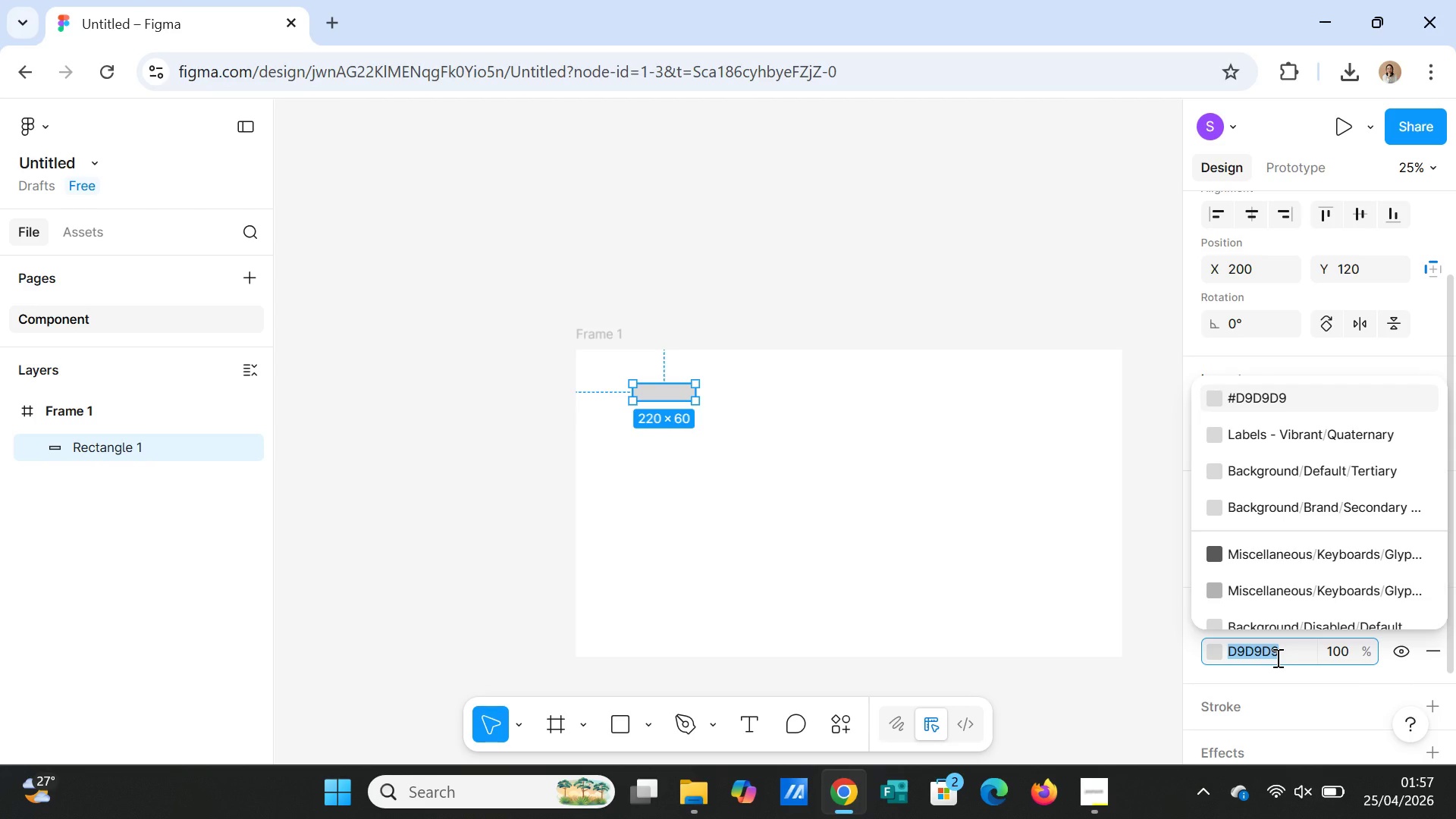 
type(D07)
 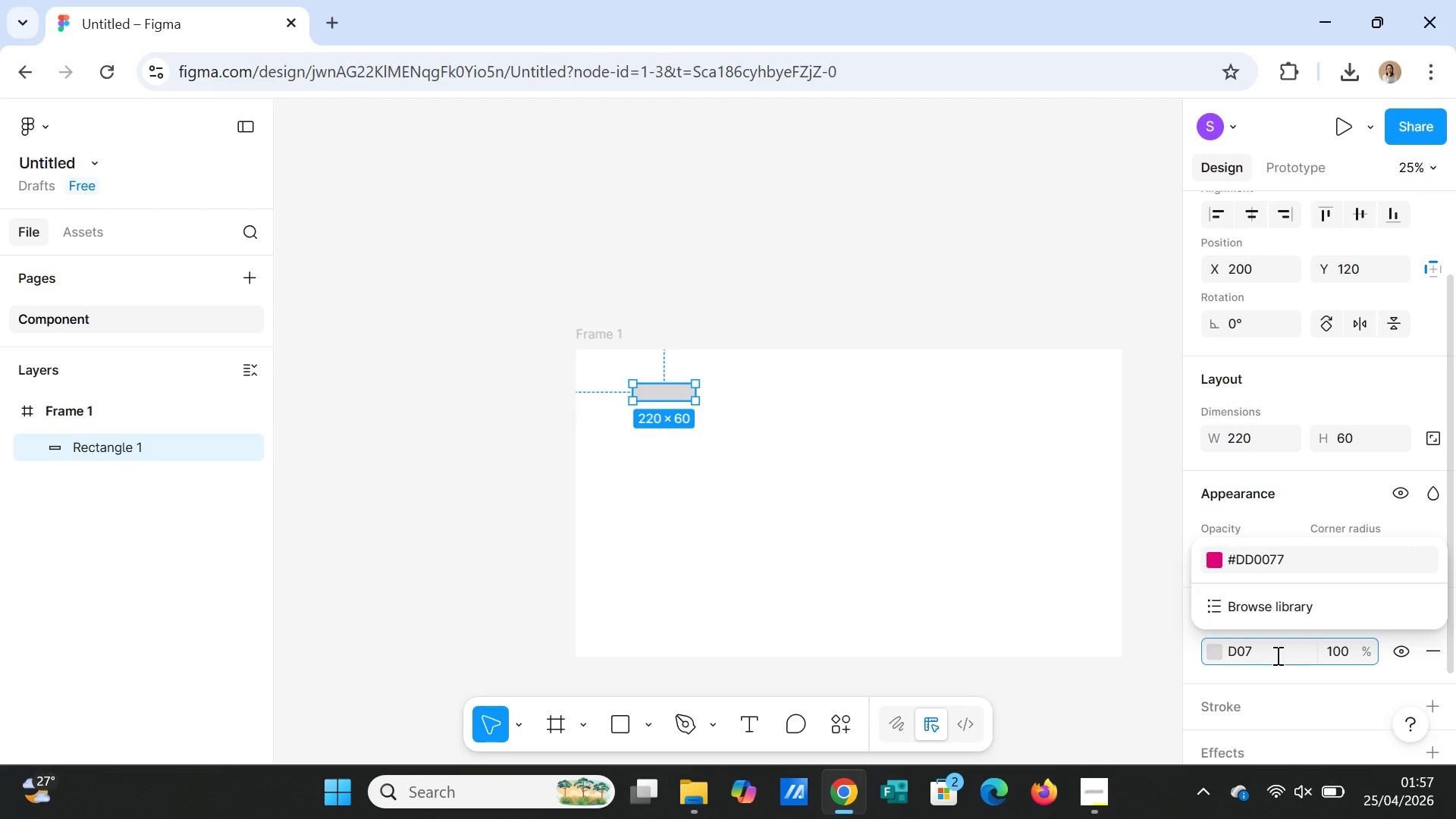 
type(A5A)
 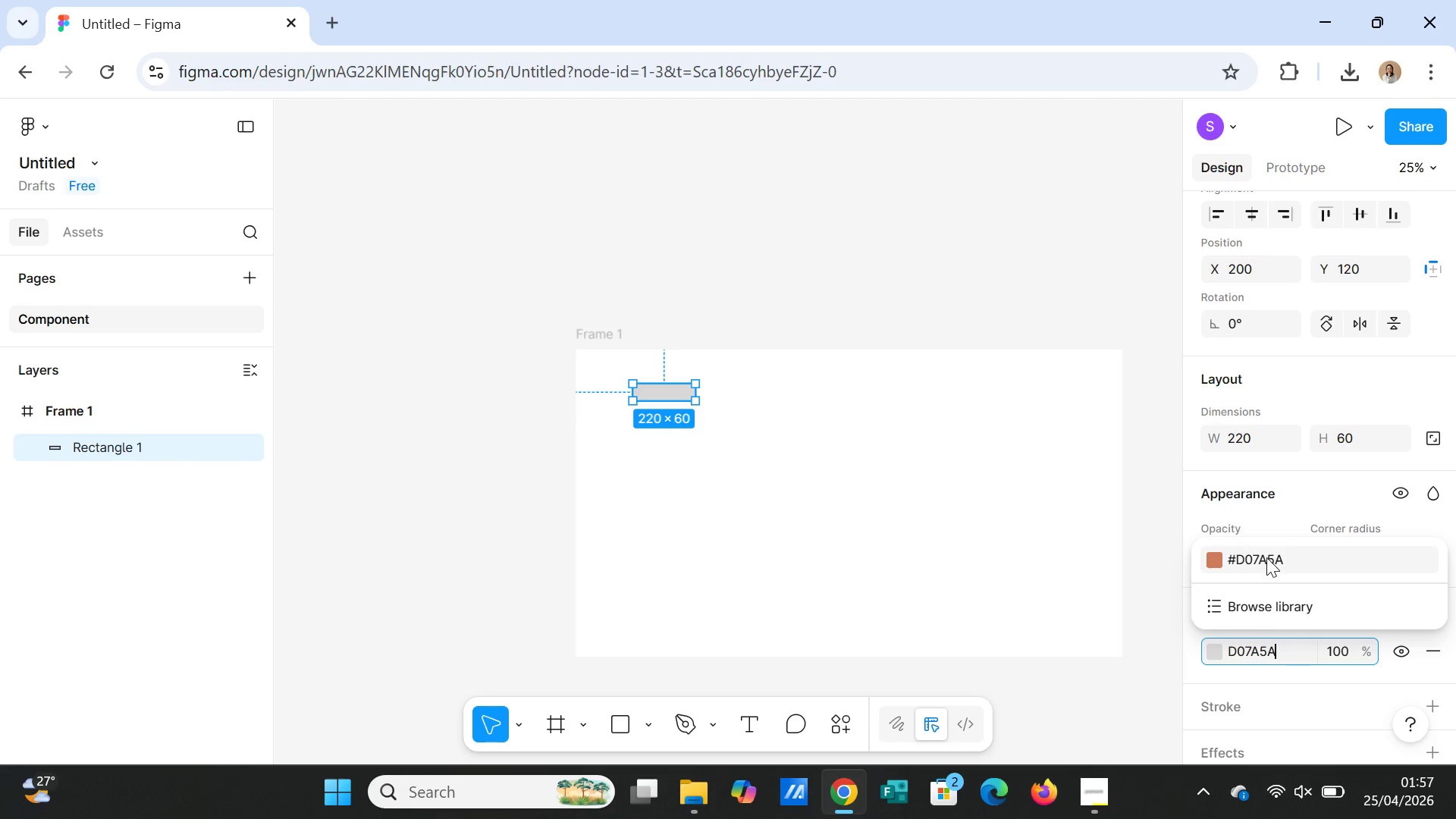 
left_click([1266, 557])
 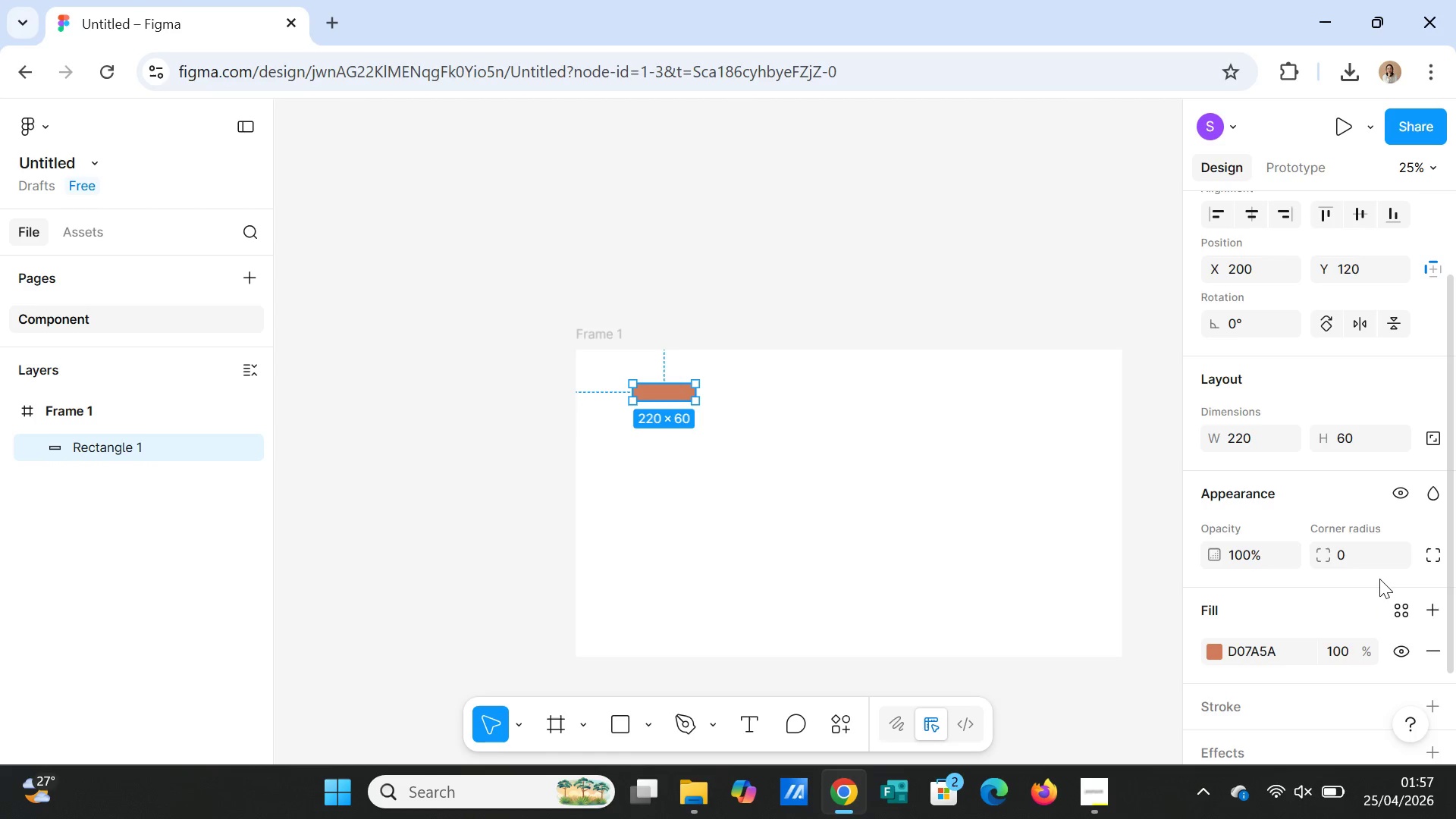 
left_click([1365, 556])
 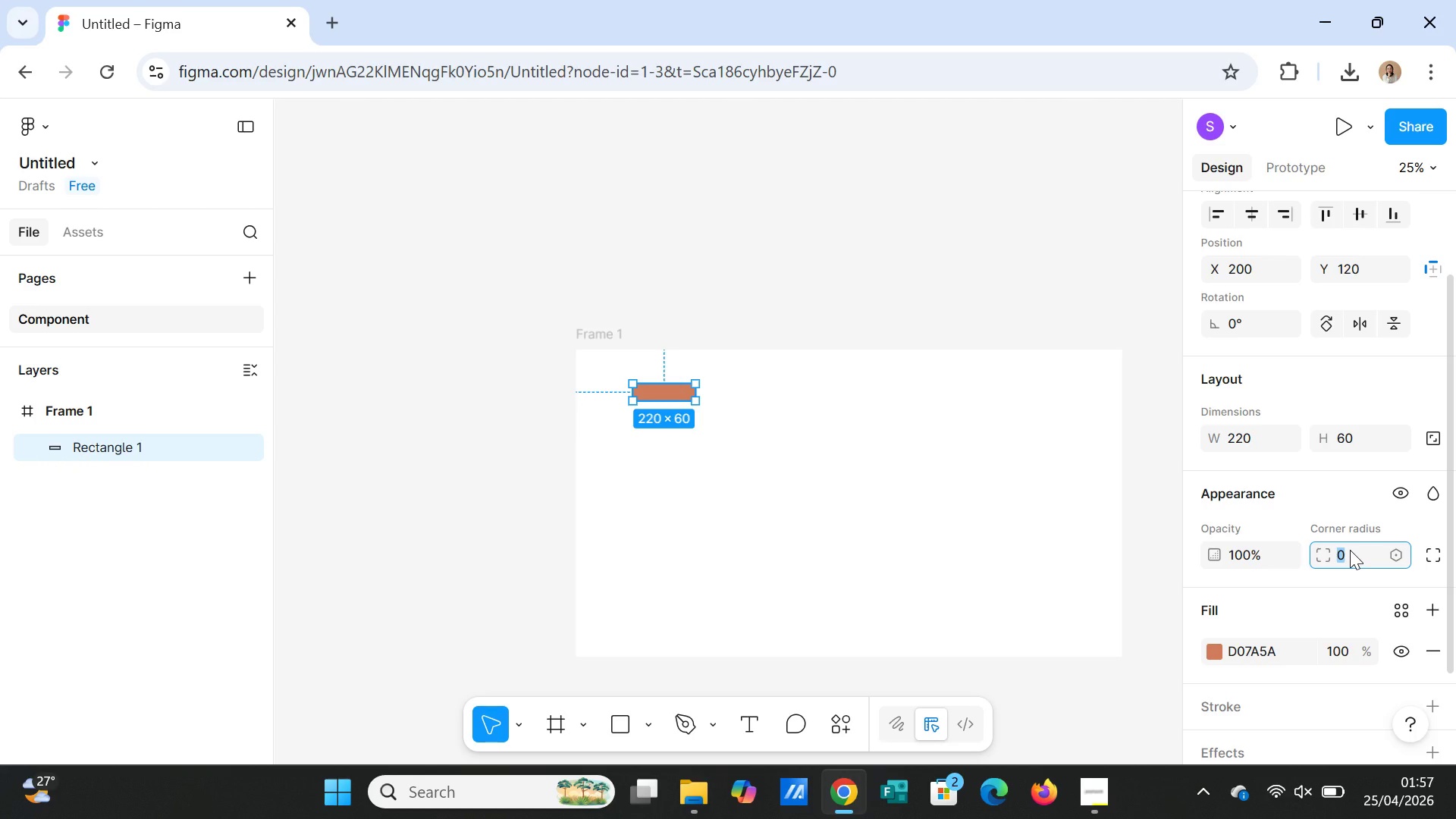 
type(30)
 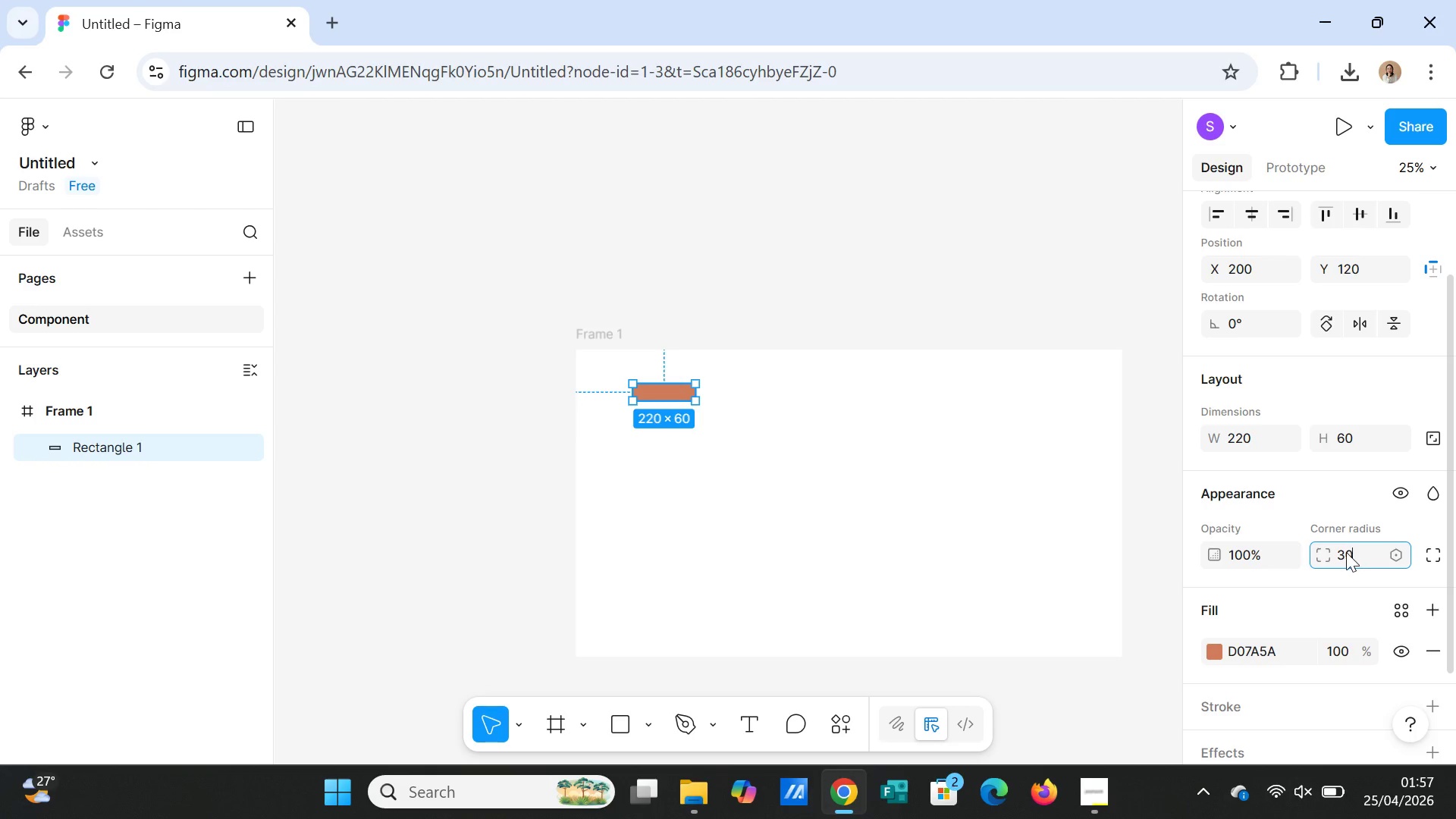 
key(Enter)
 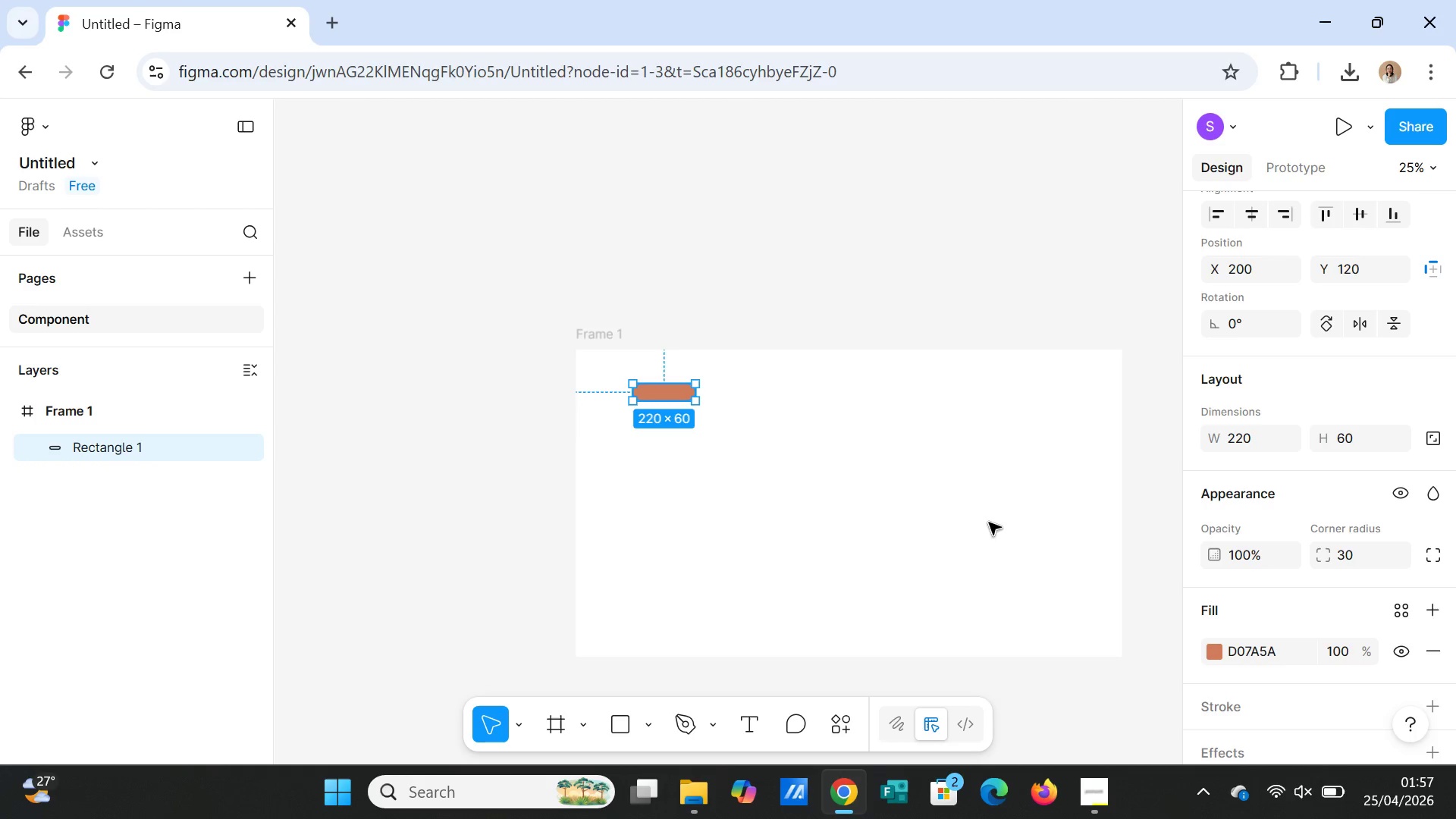 
left_click([976, 504])
 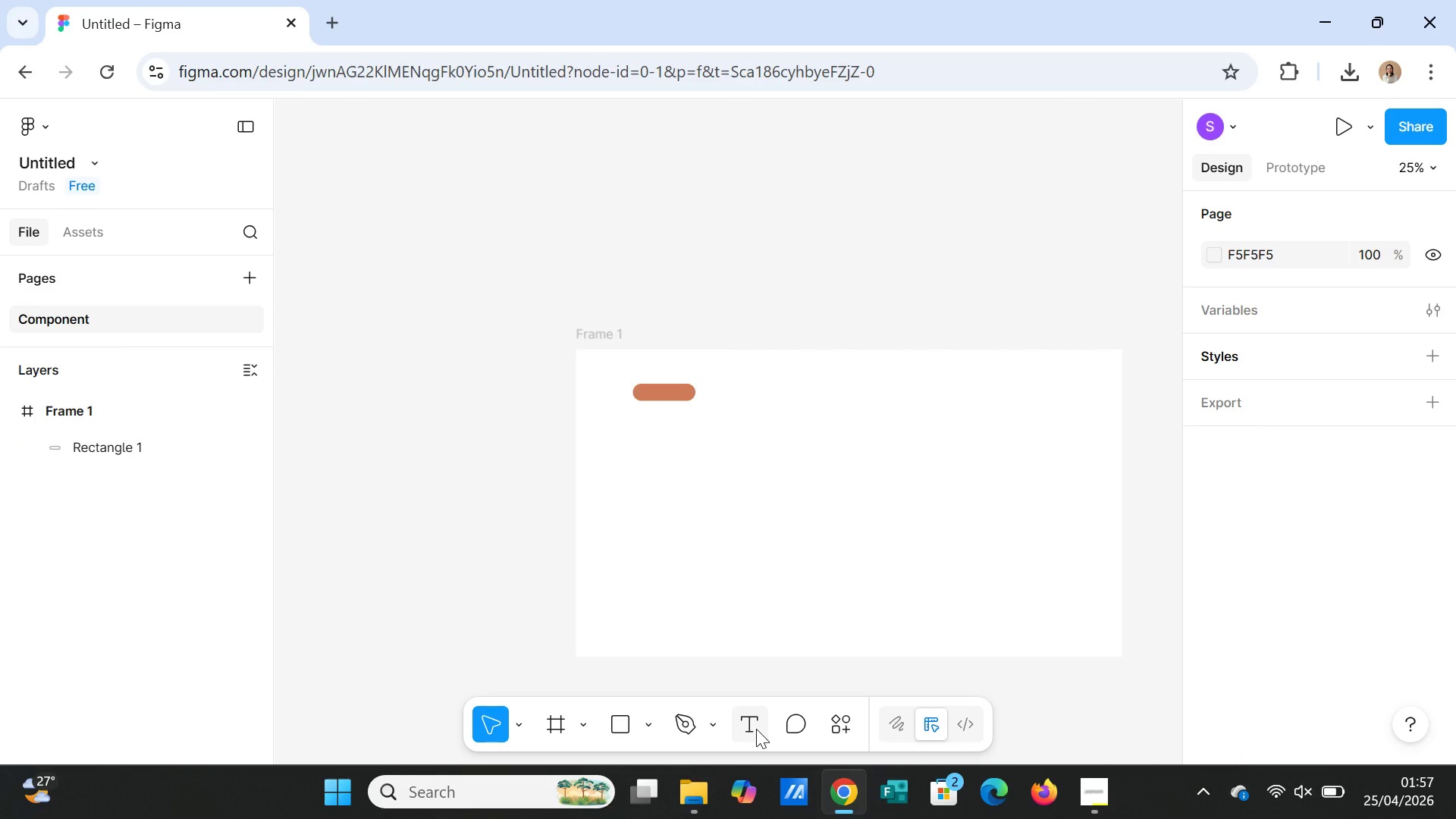 
key(T)
 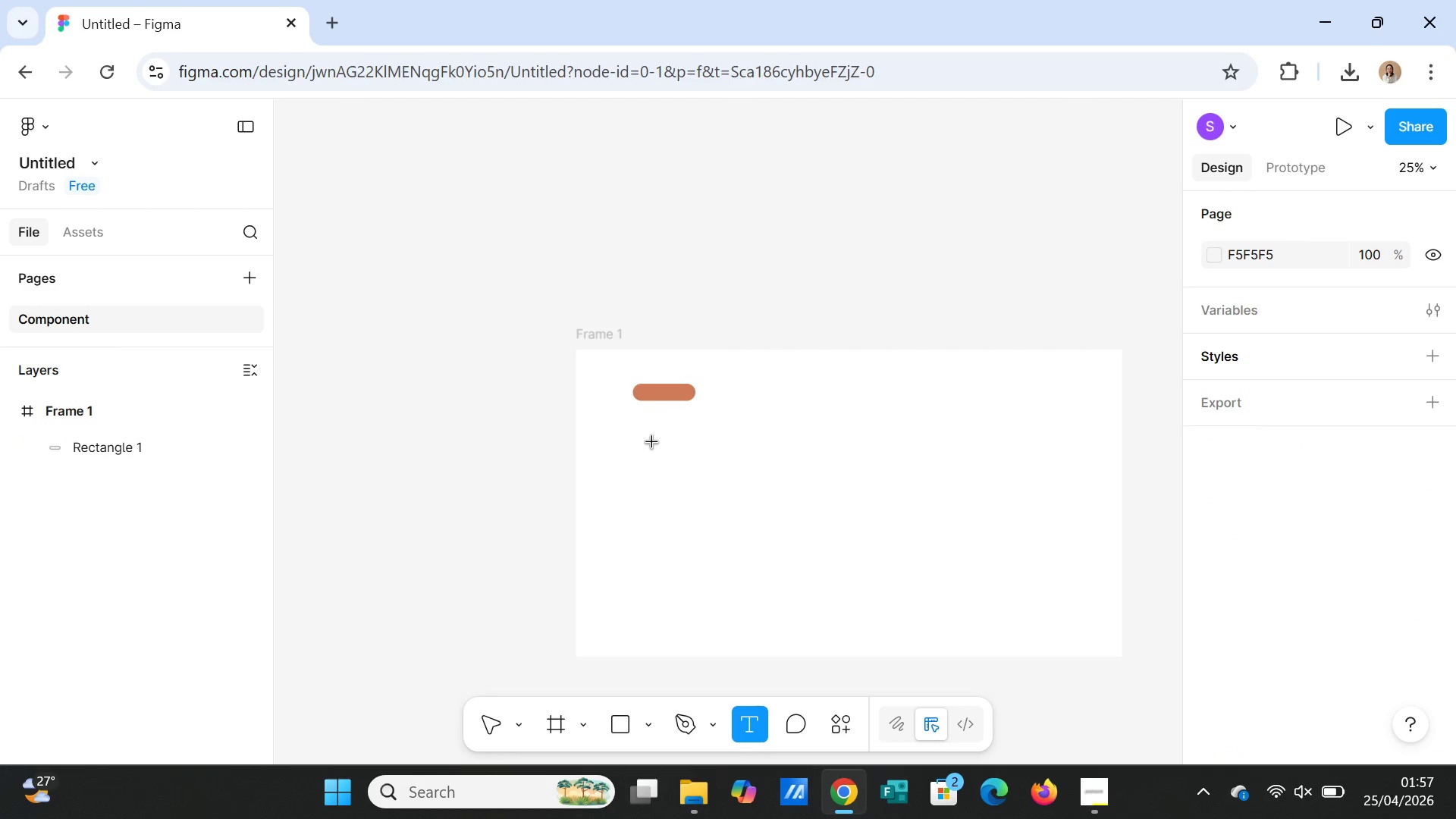 
left_click_drag(start_coordinate=[651, 438], to_coordinate=[719, 448])
 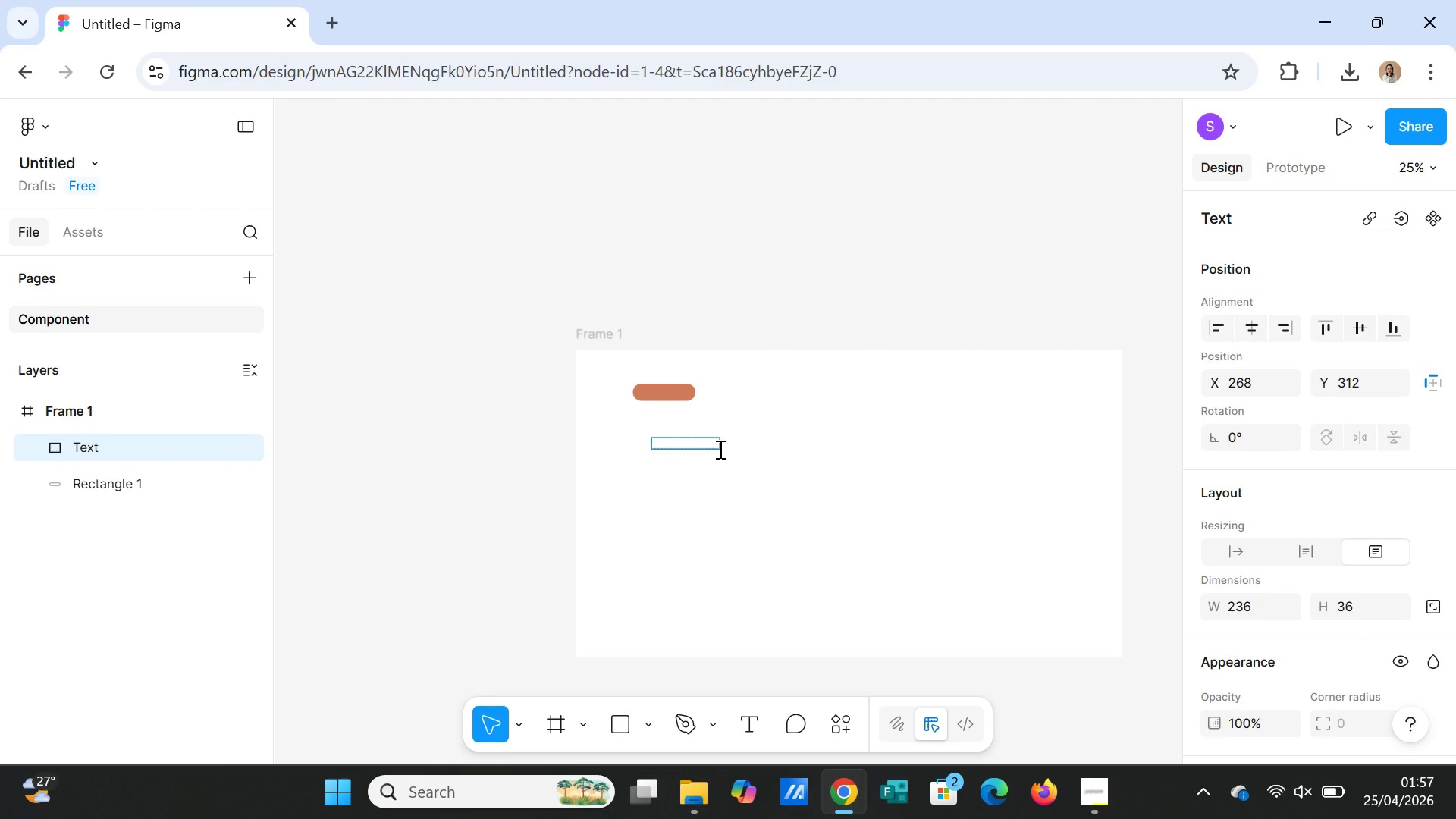 
wait(5.06)
 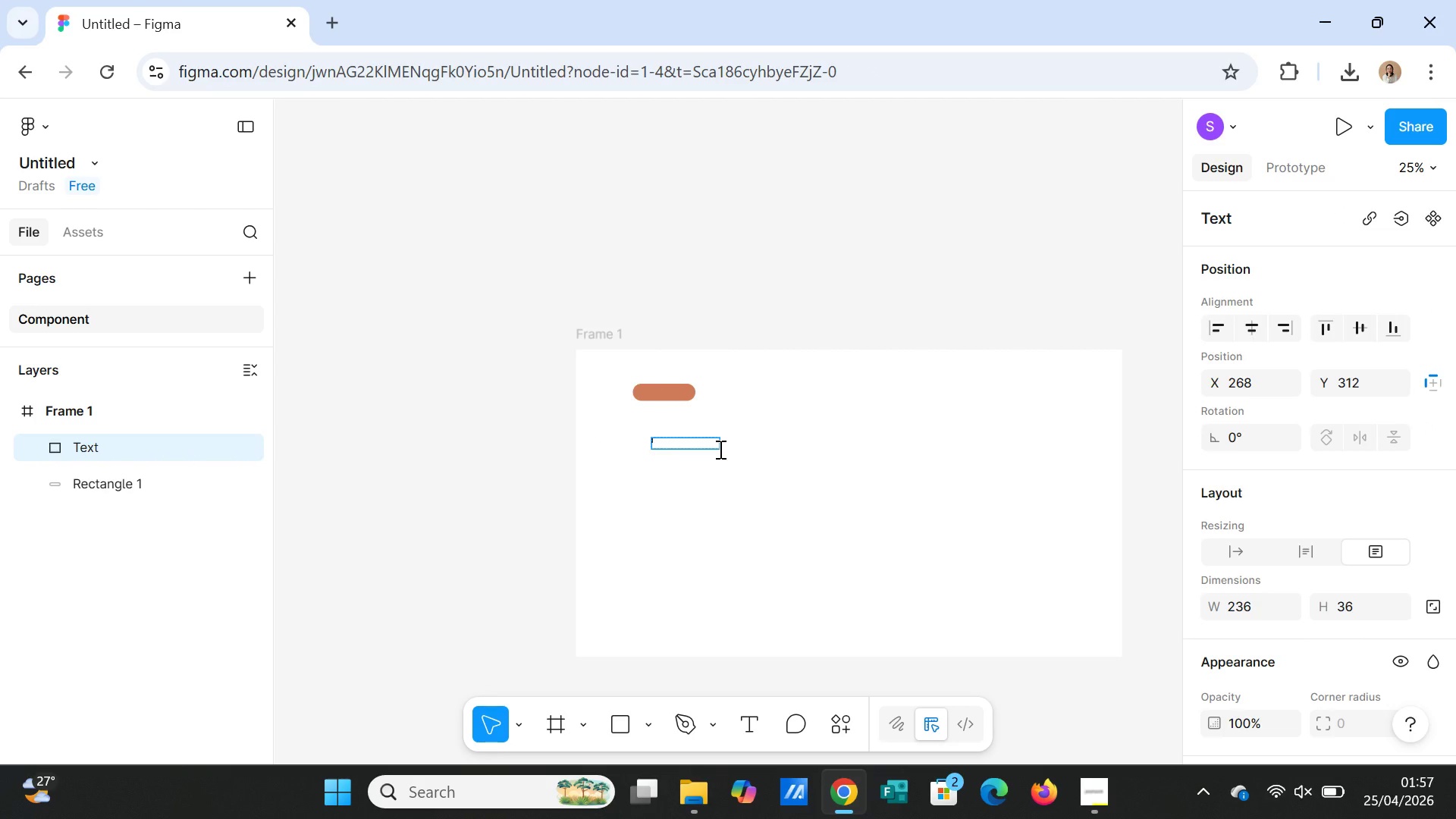 
type(Learn More)
 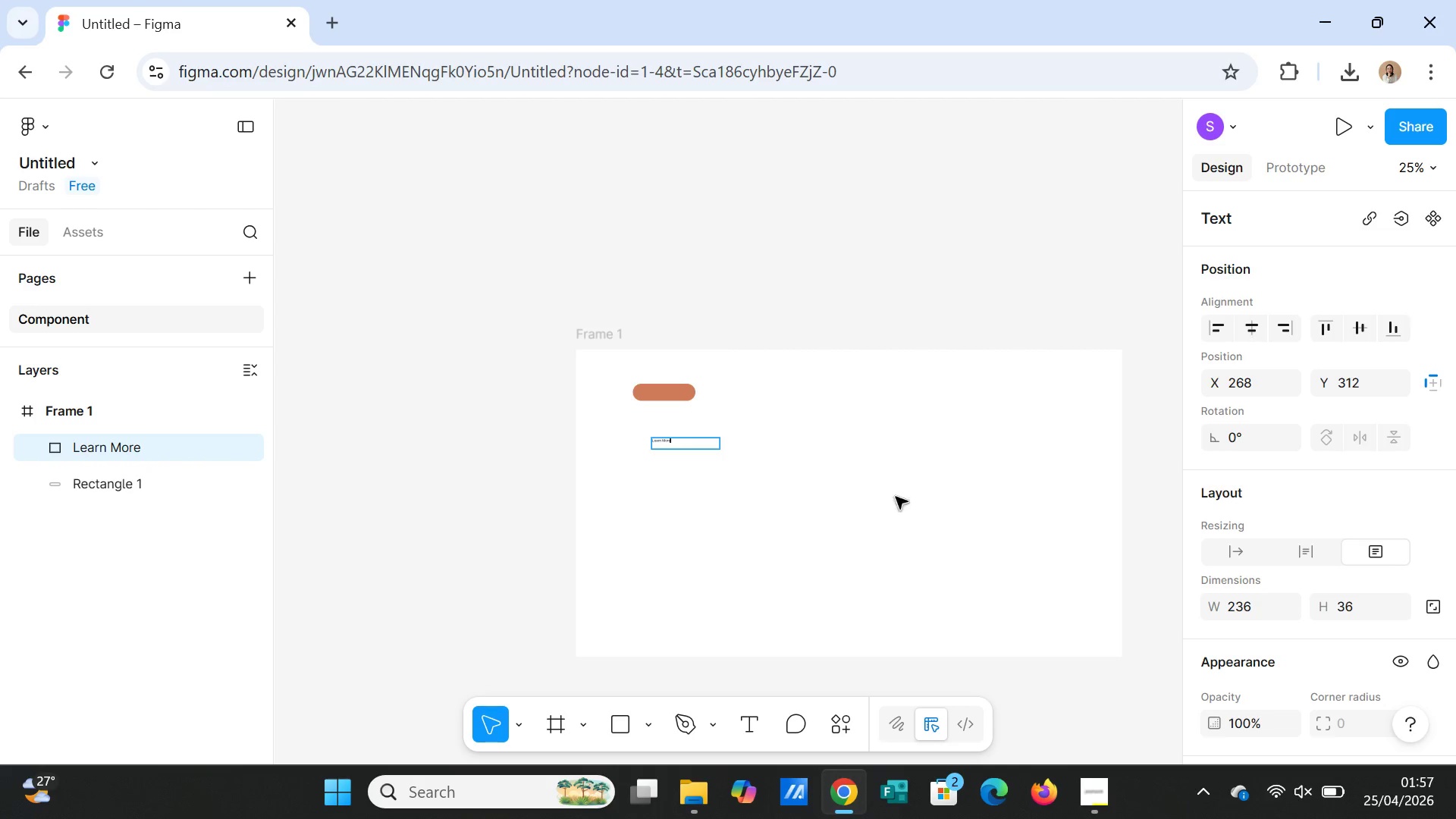 
left_click([923, 501])
 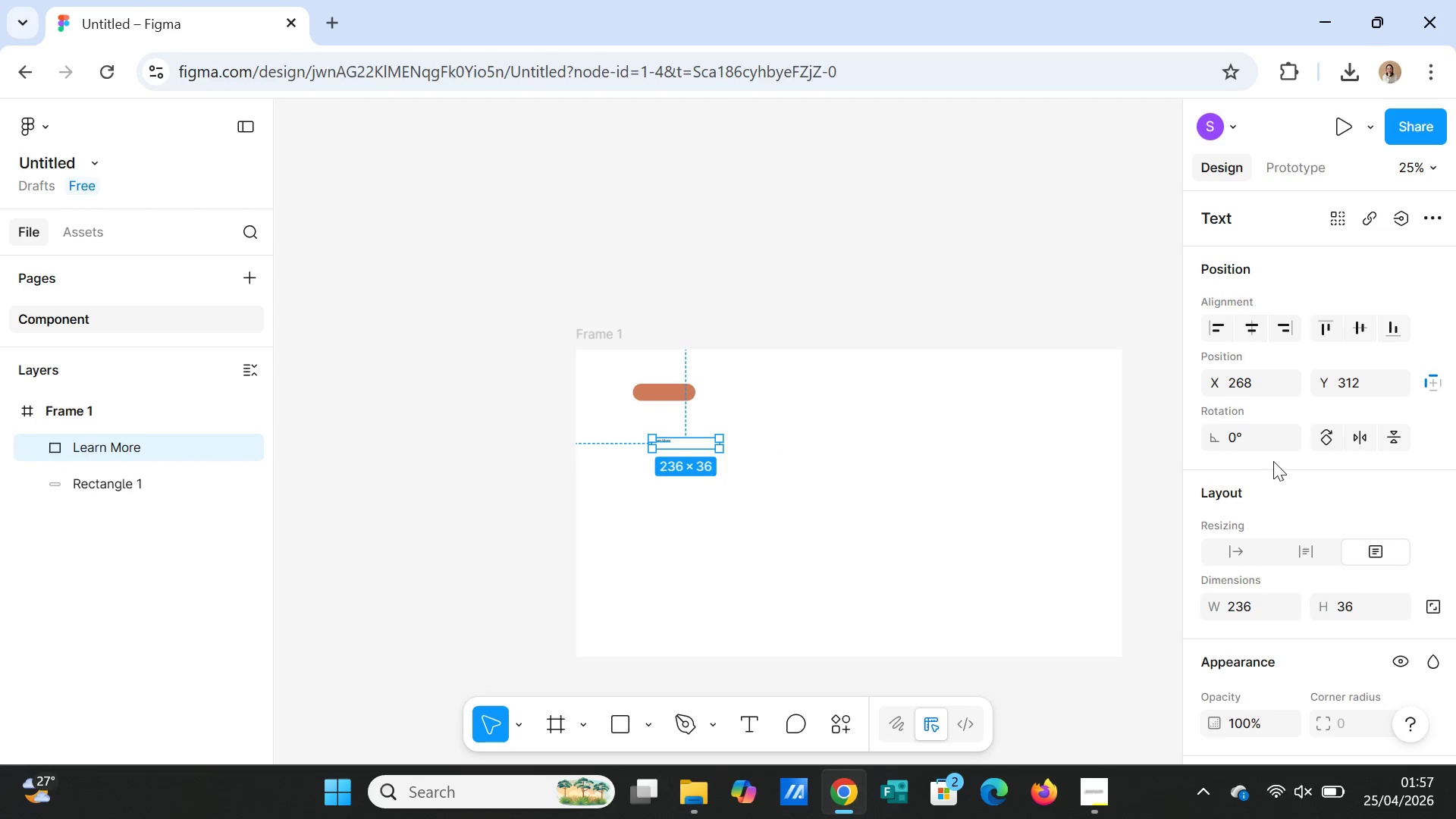 
scroll: coordinate [1424, 609], scroll_direction: down, amount: 3.0
 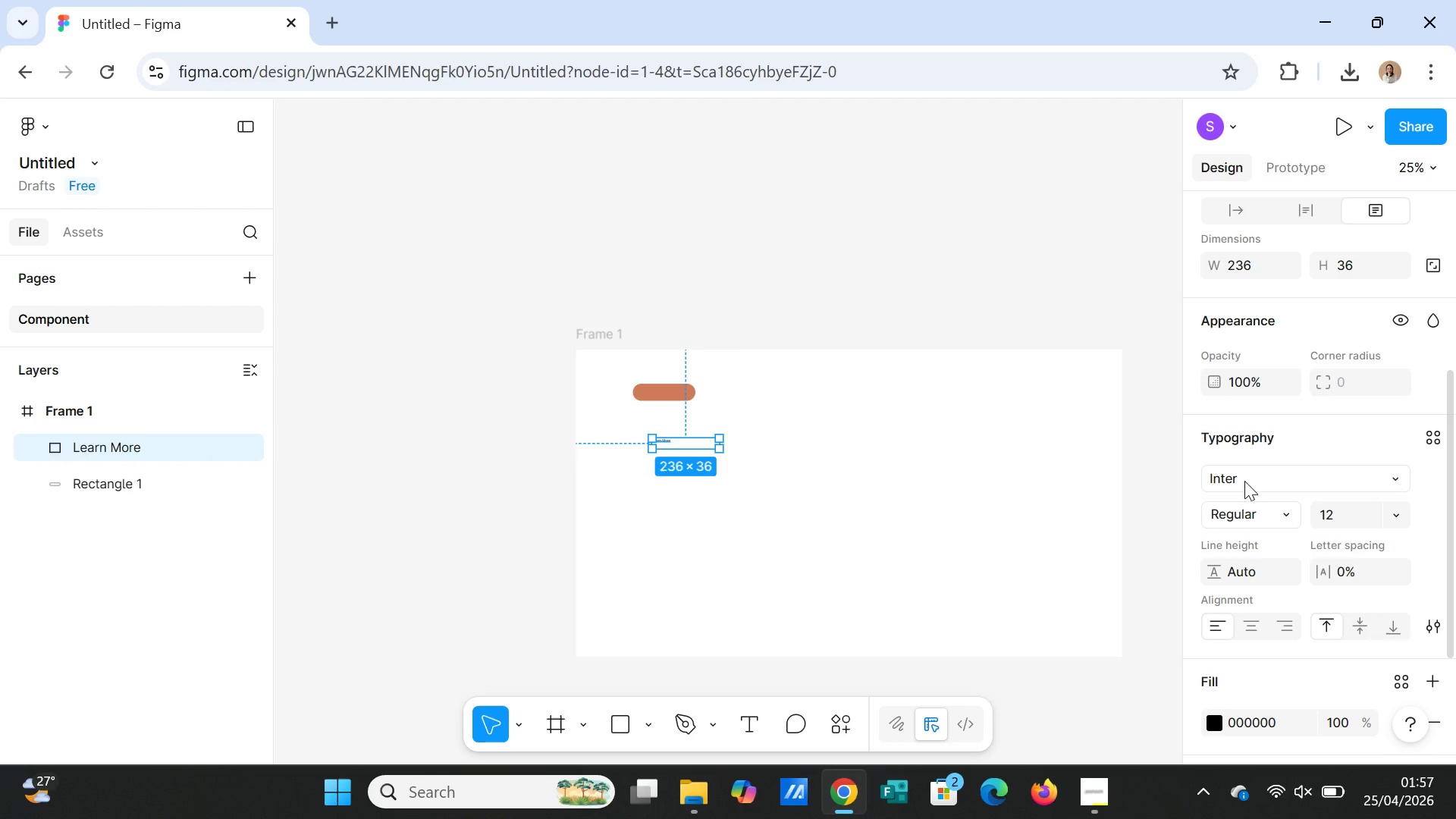 
left_click([1244, 481])
 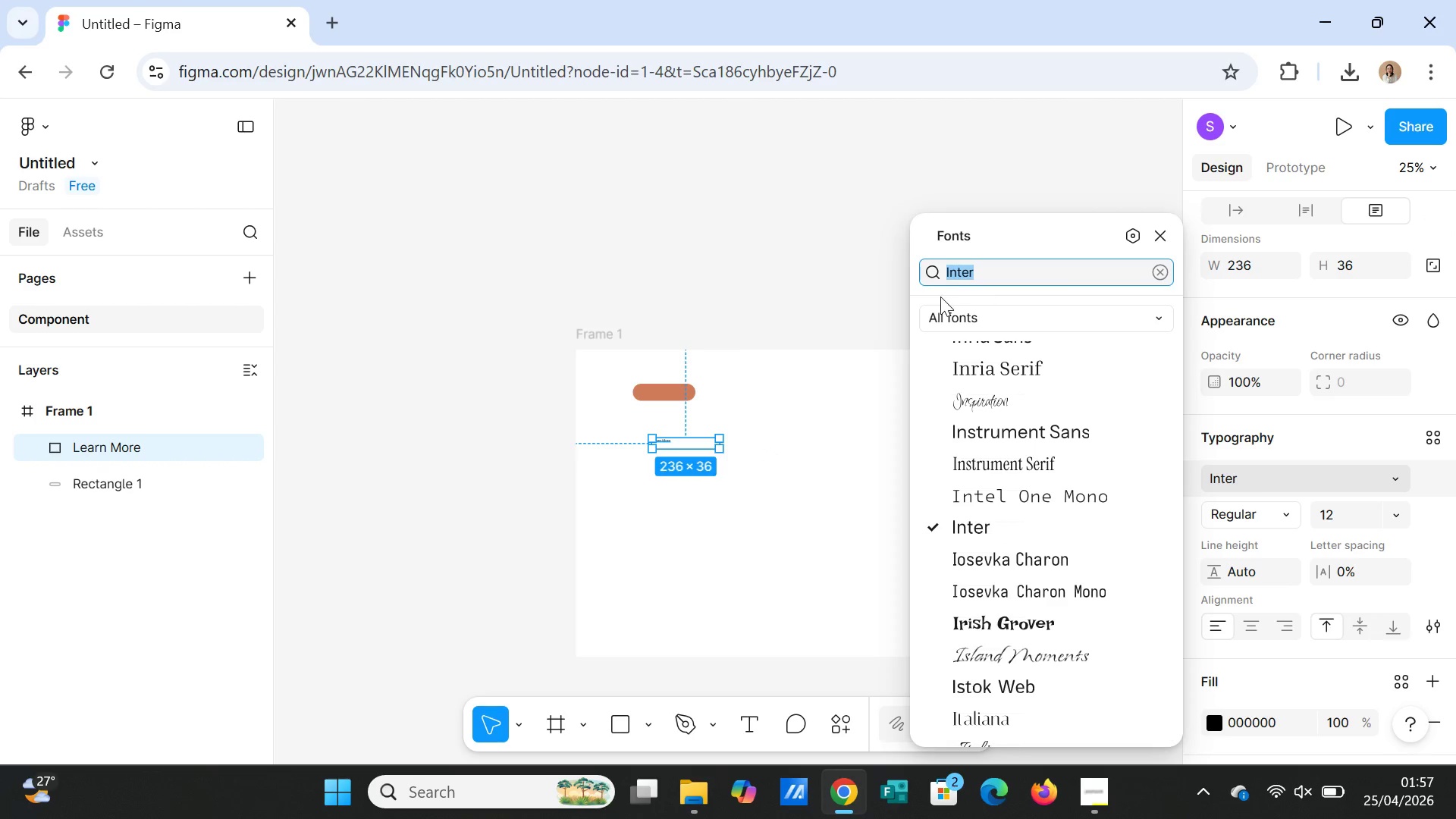 
type(lato)
 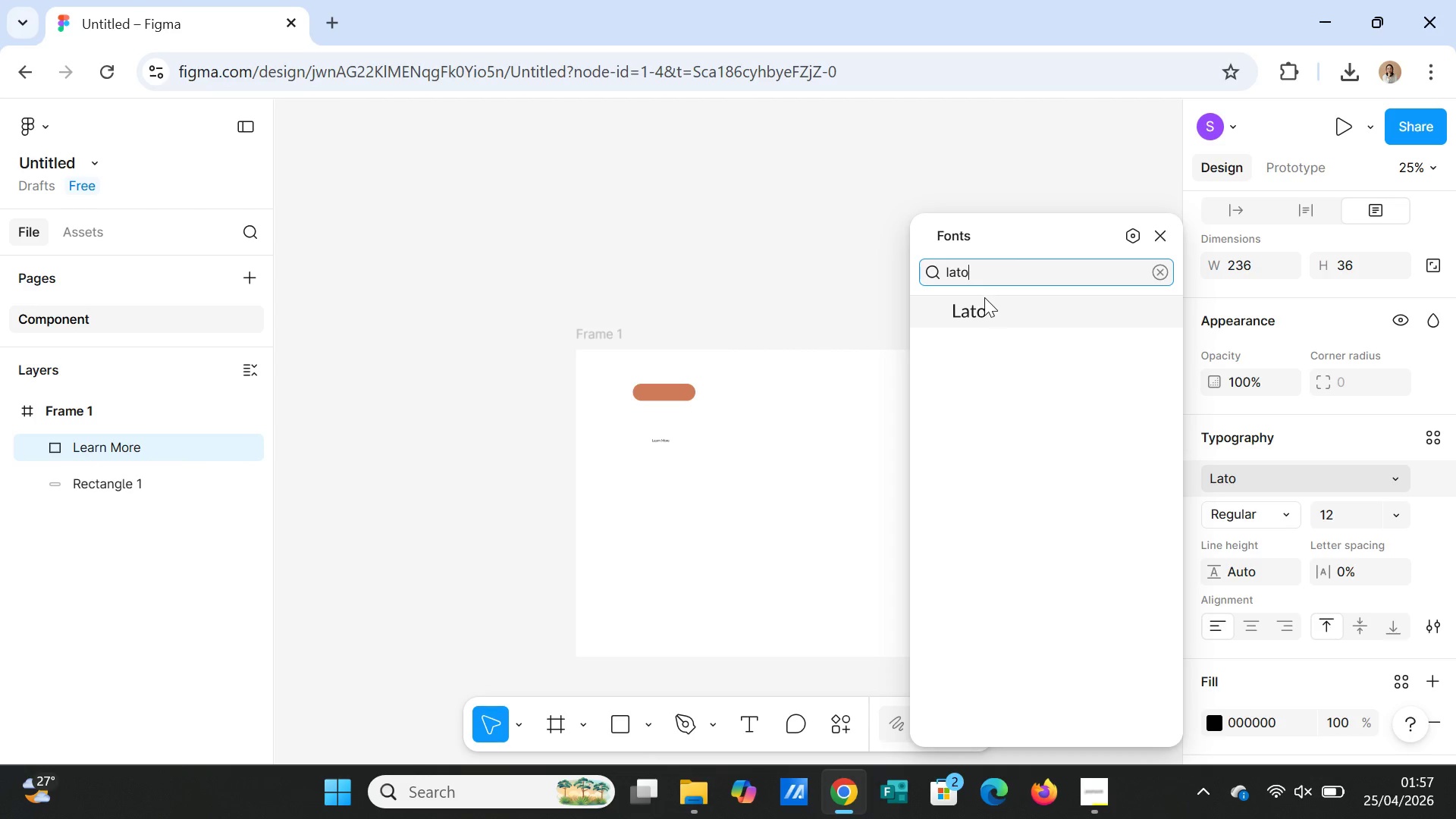 
left_click([984, 303])
 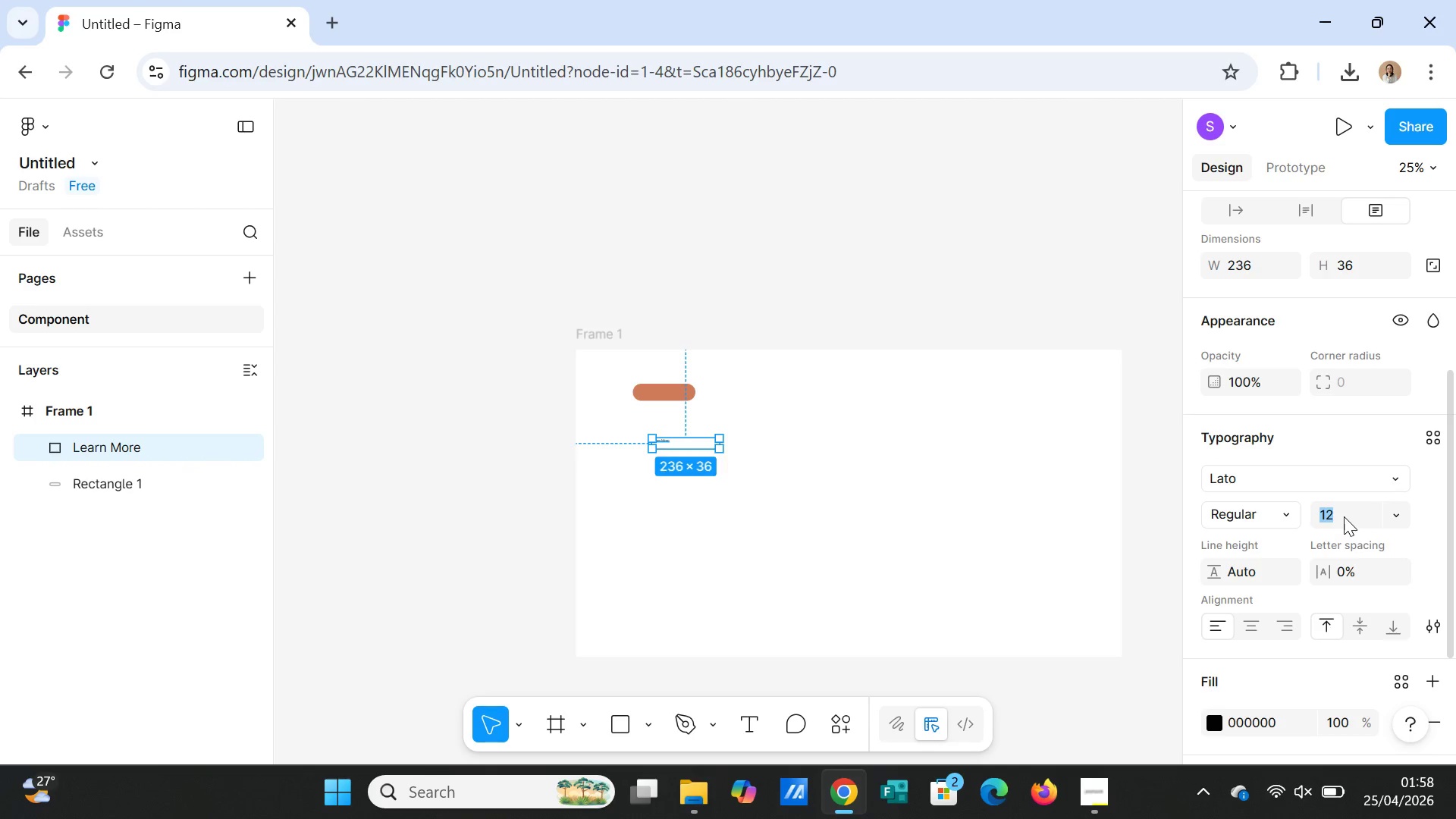 
wait(5.56)
 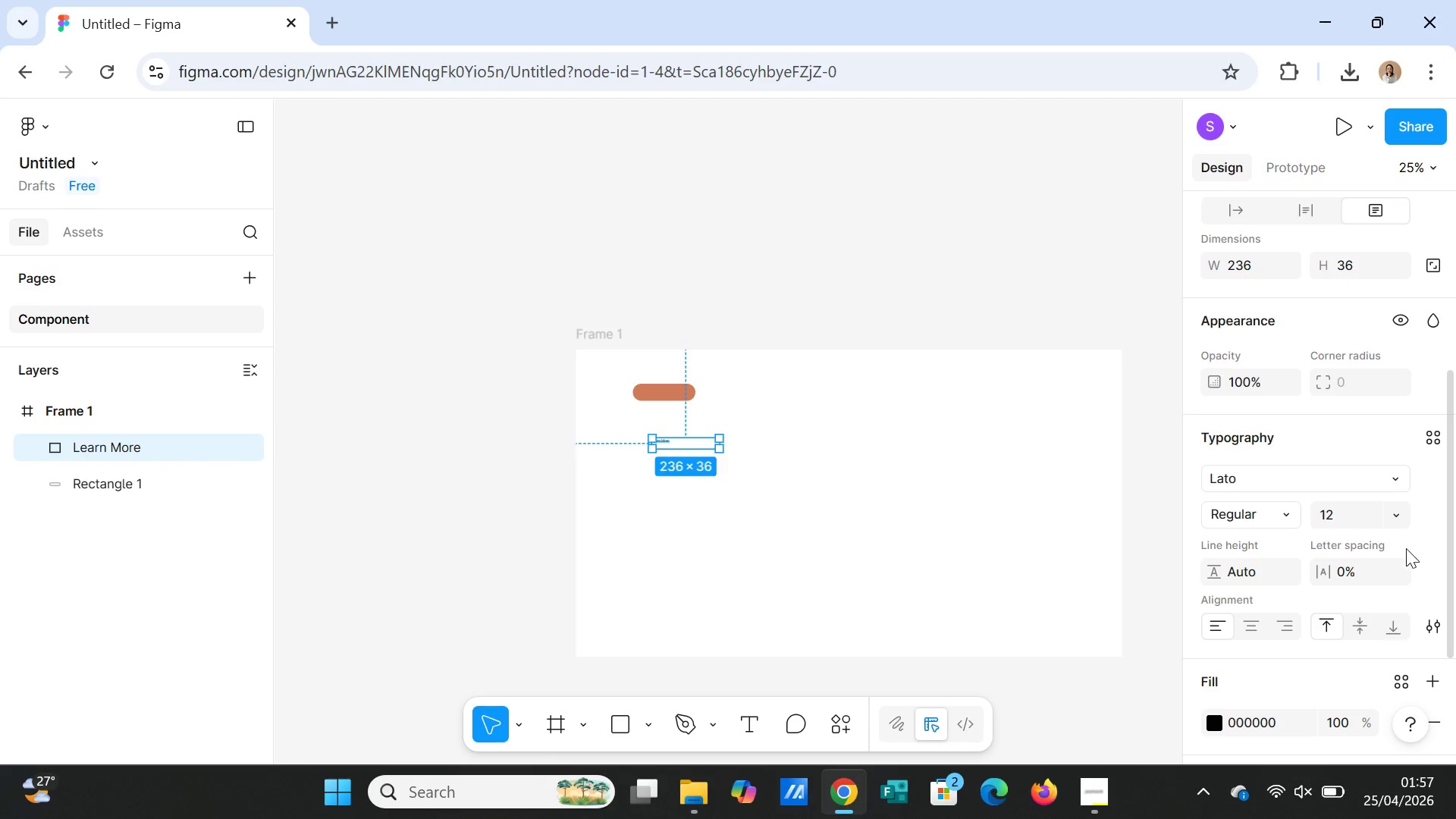 
type(18)
 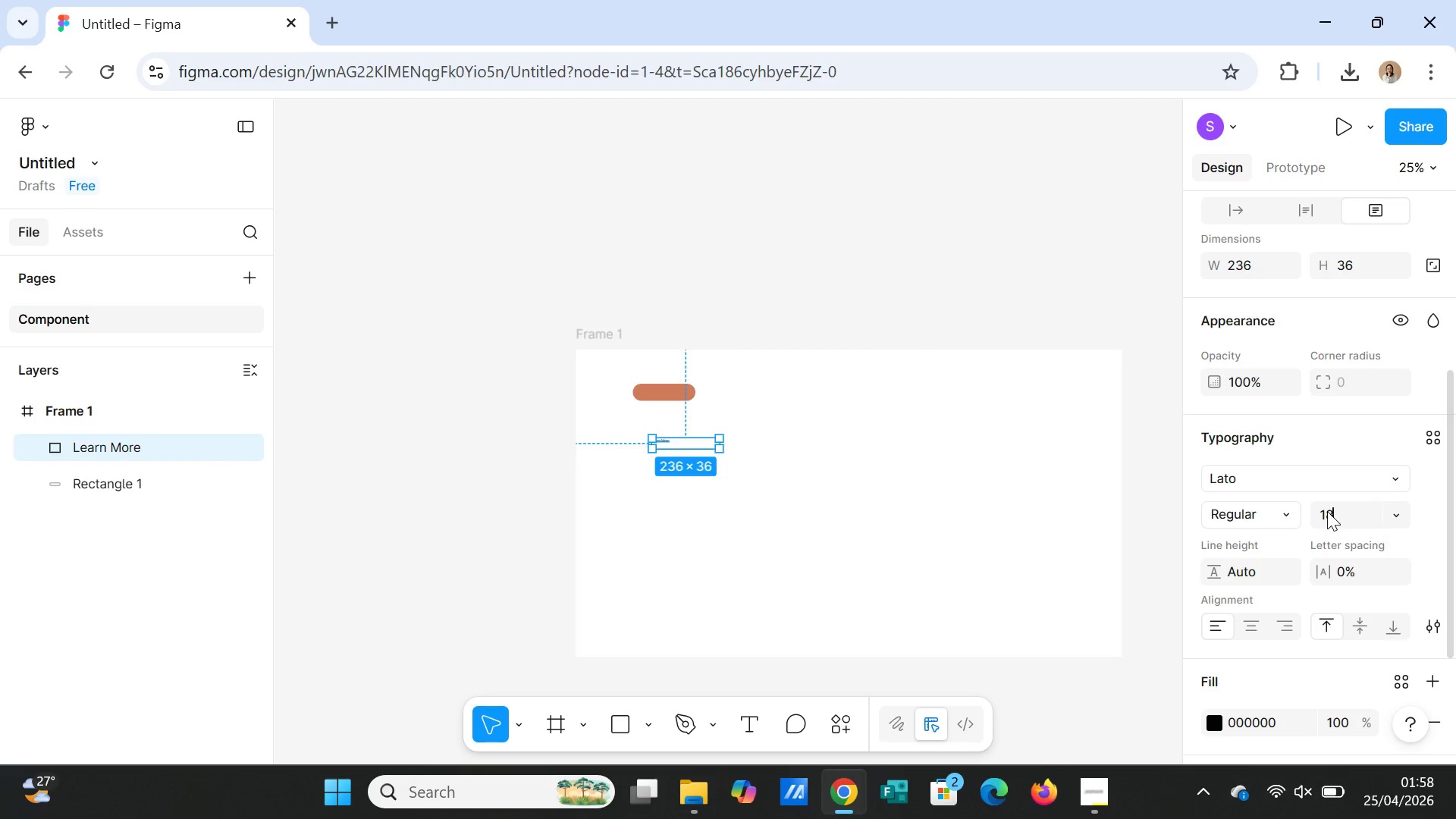 
key(Enter)
 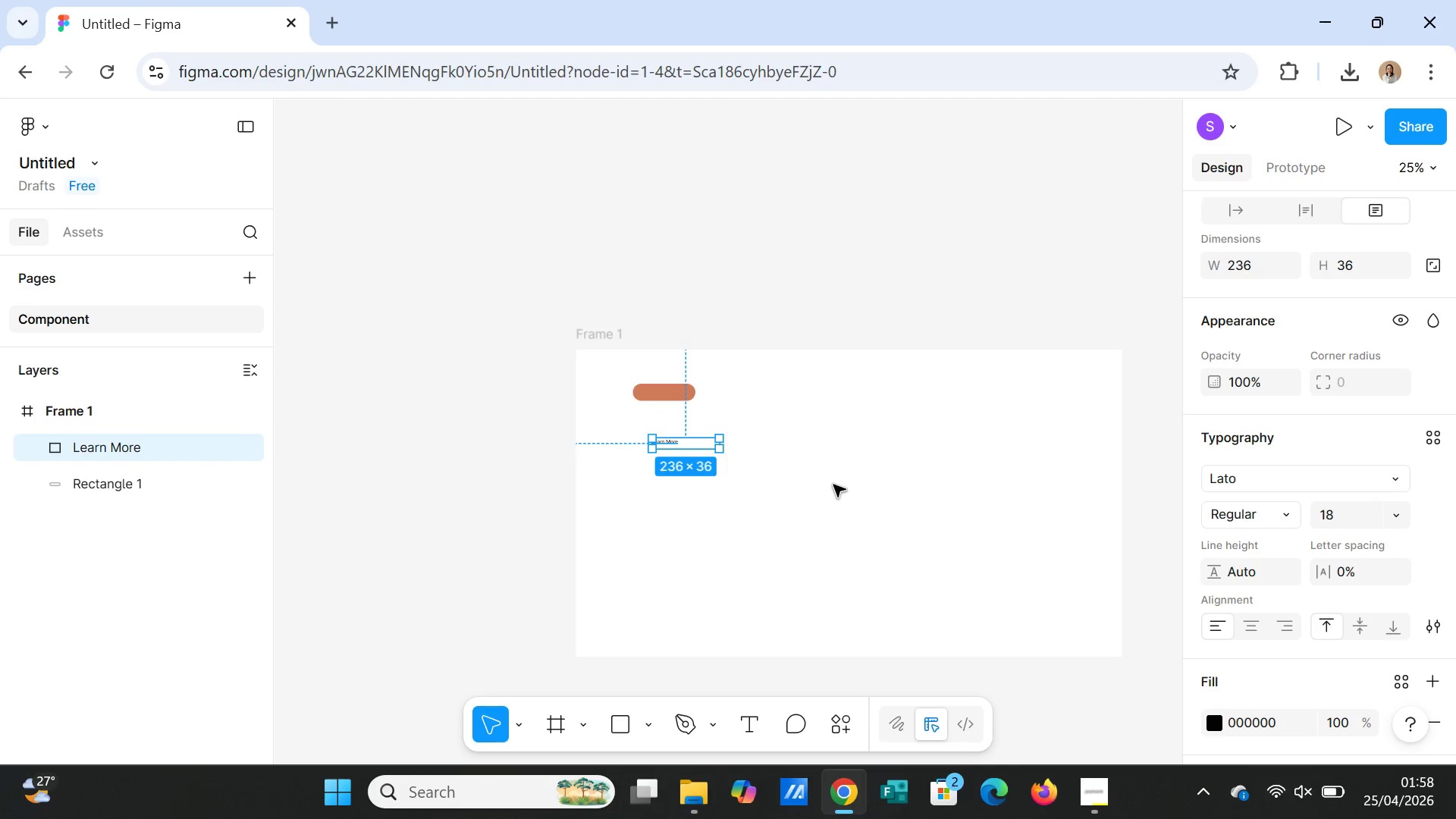 
left_click([833, 485])
 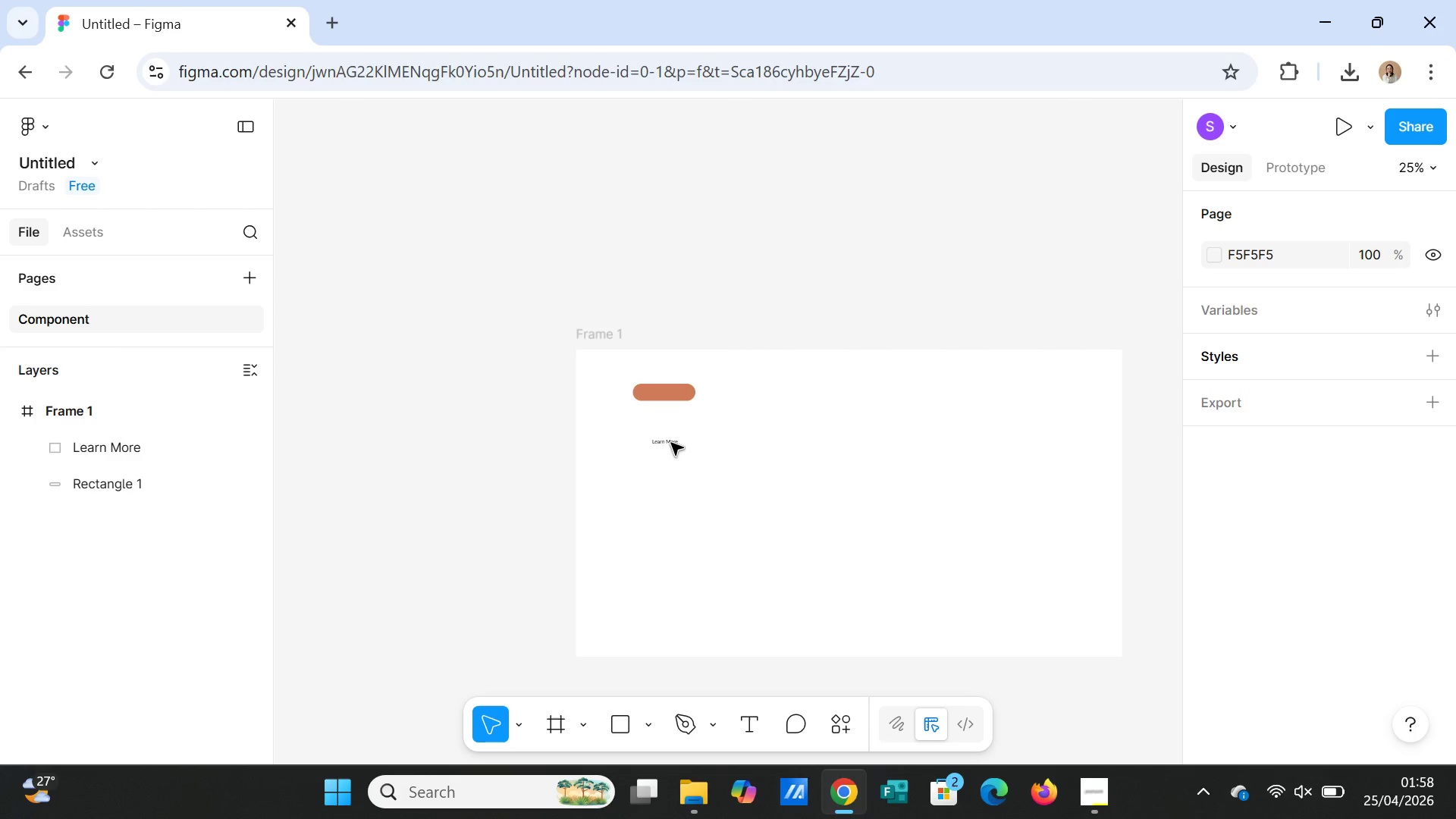 
left_click([670, 440])
 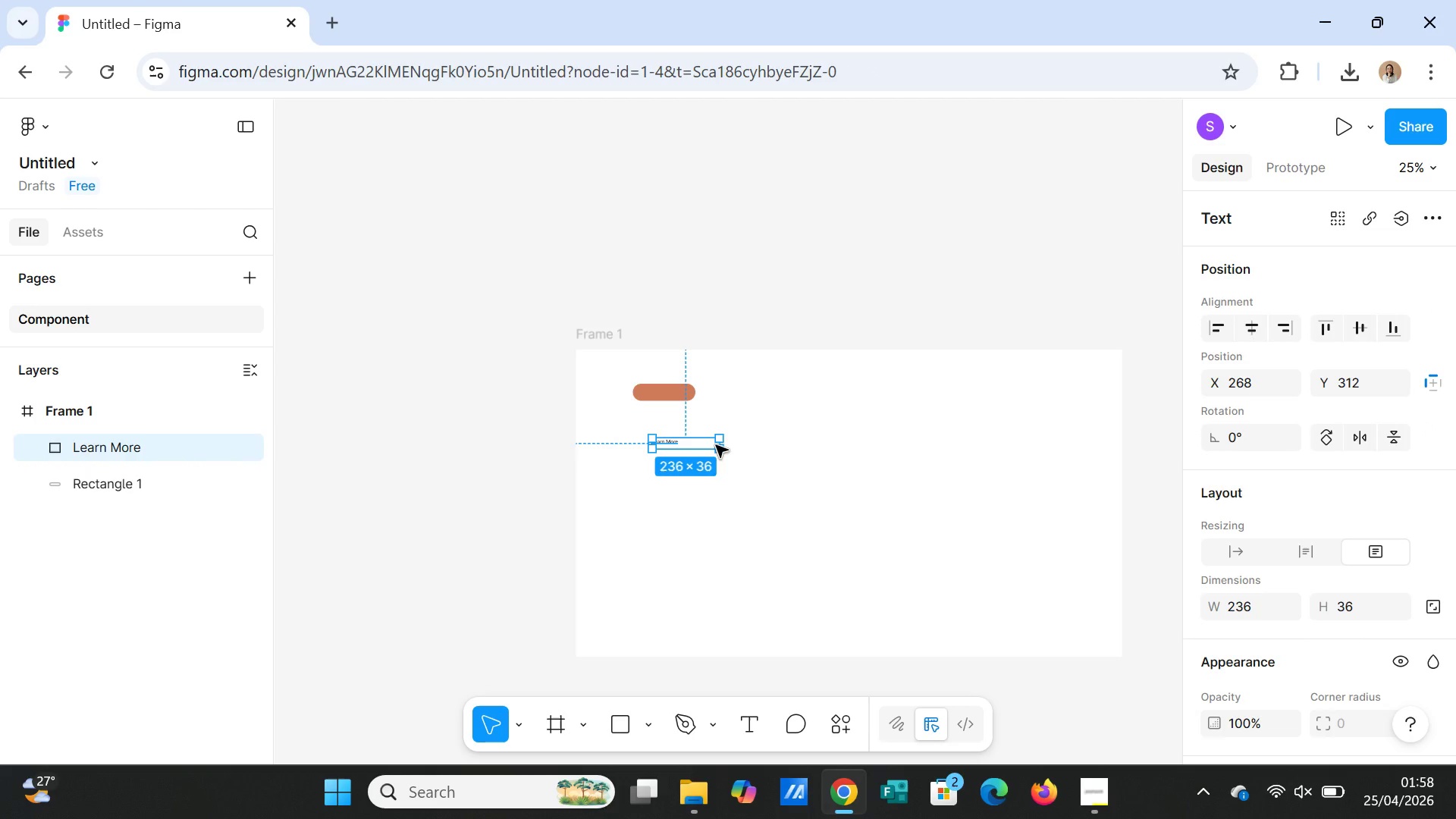 
left_click_drag(start_coordinate=[719, 445], to_coordinate=[684, 447])
 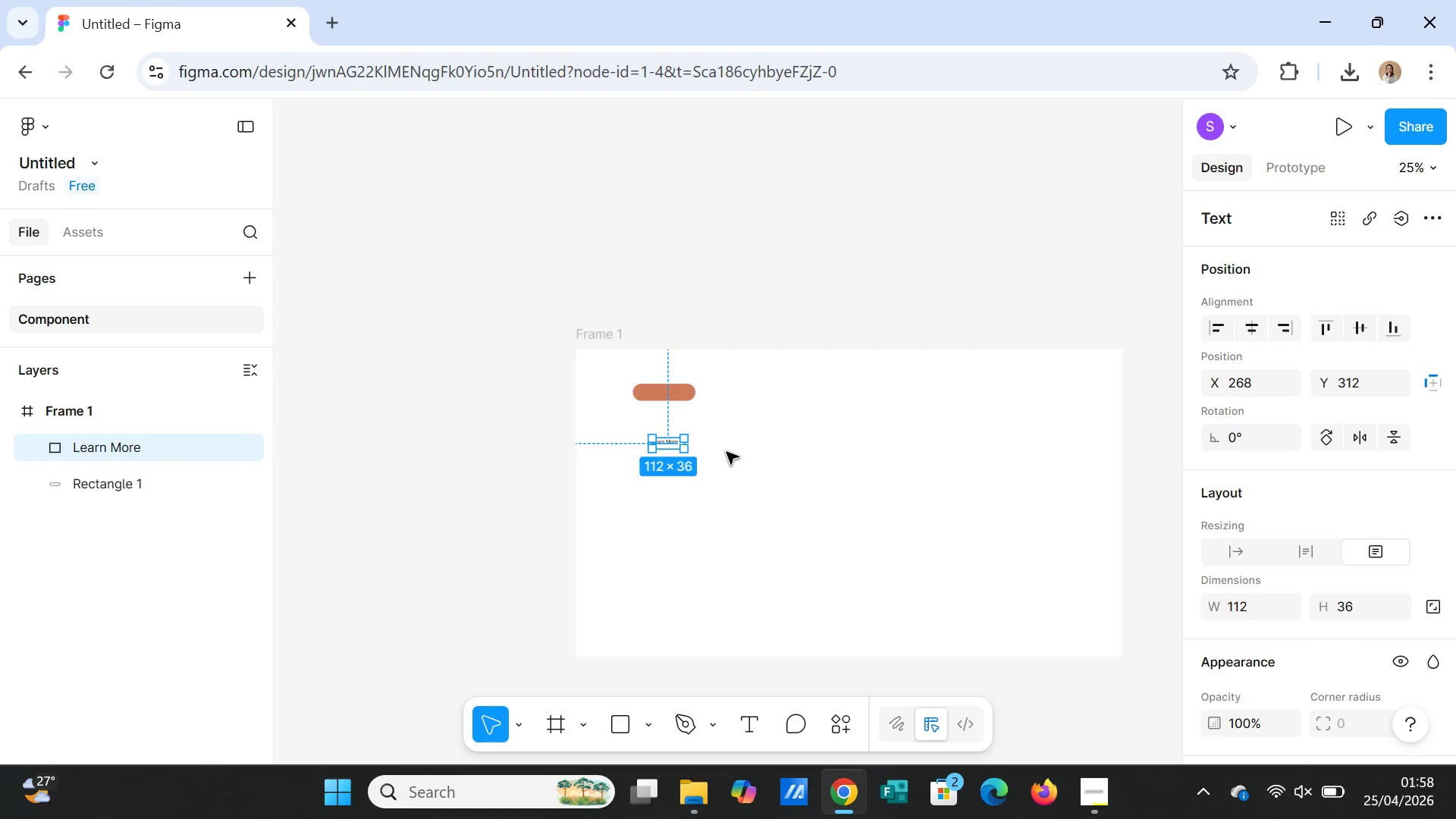 
left_click([726, 452])
 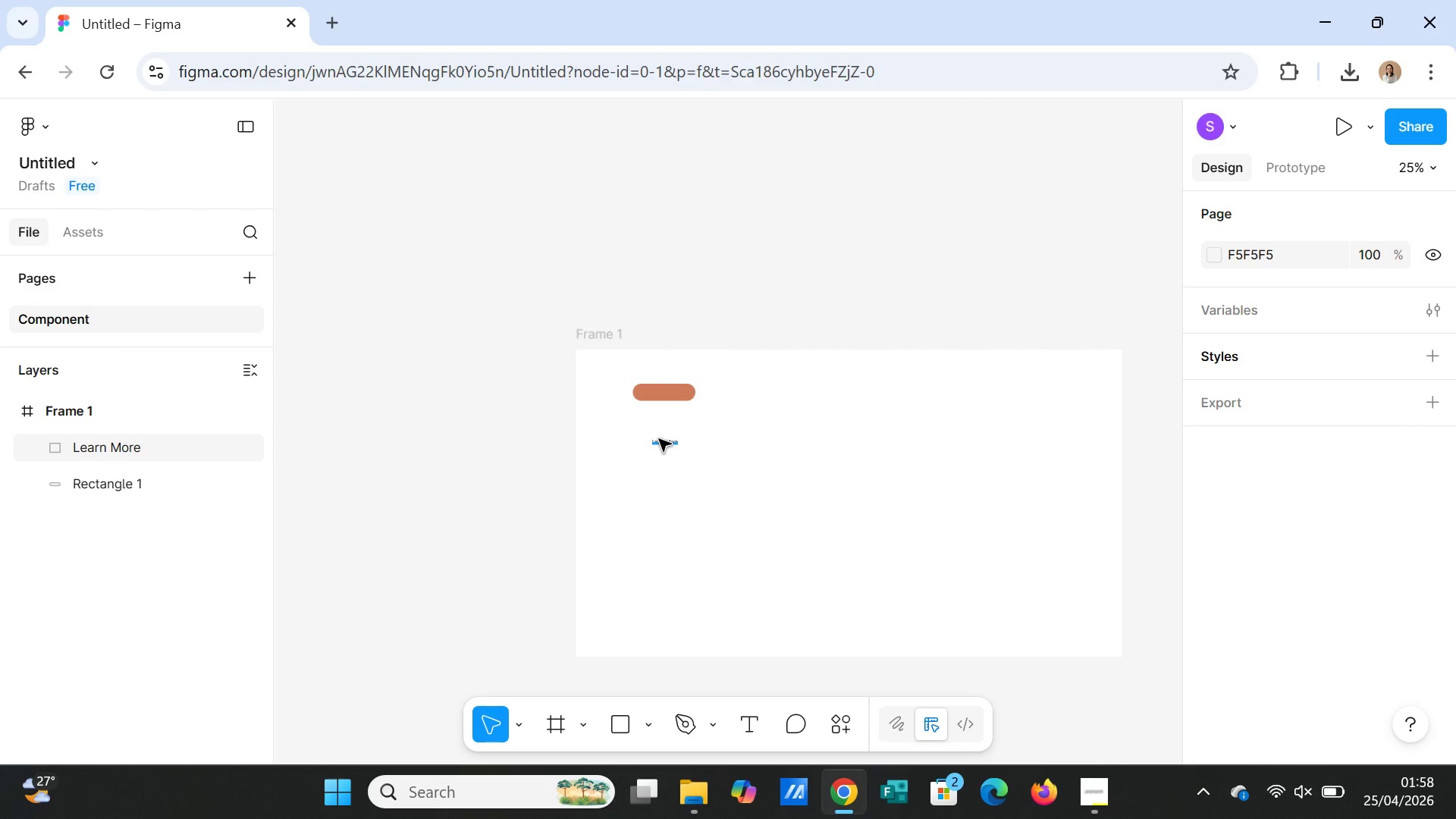 
left_click([660, 443])
 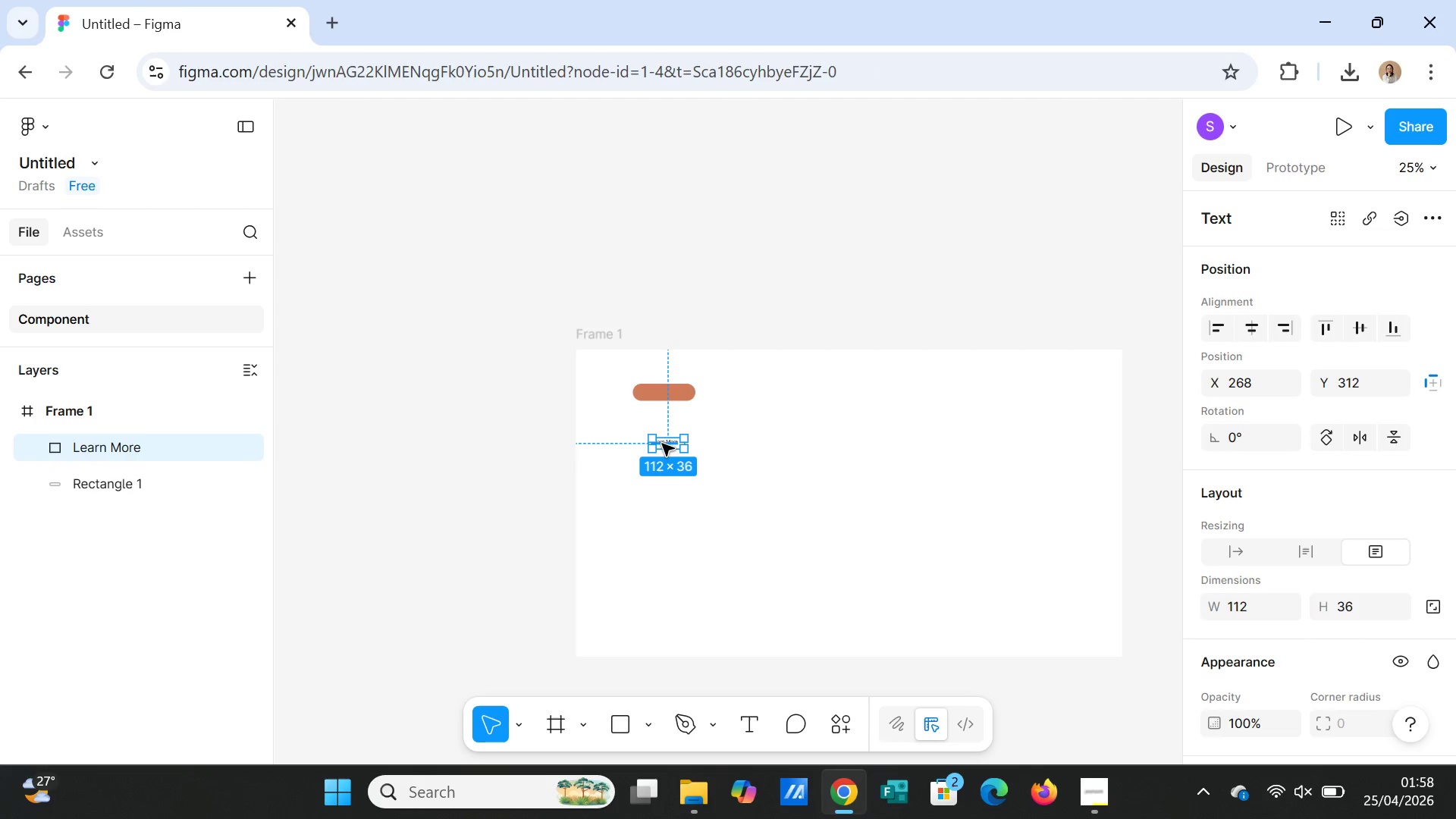 
left_click_drag(start_coordinate=[662, 444], to_coordinate=[663, 392])
 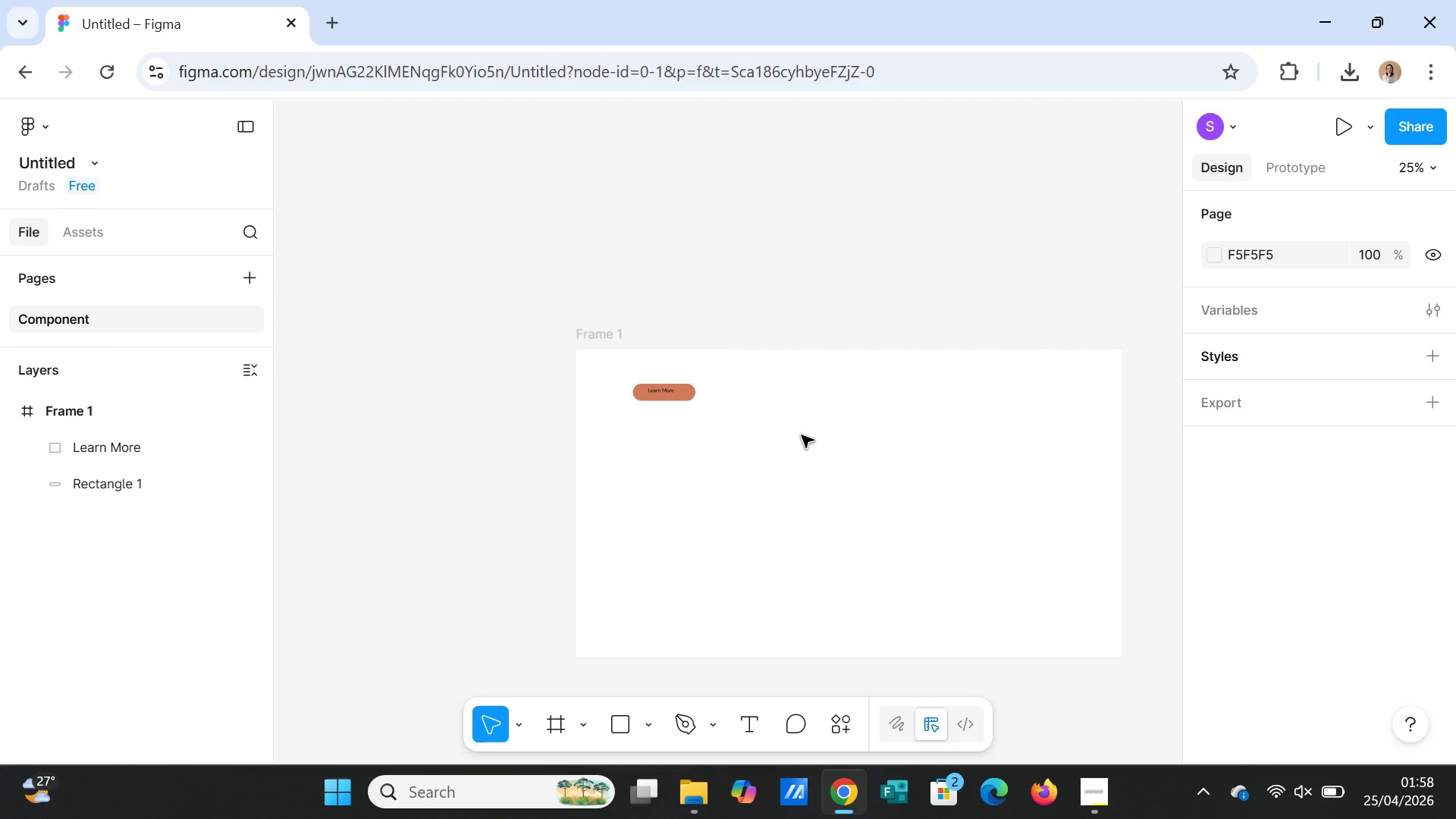 
key(Control+Equal)
 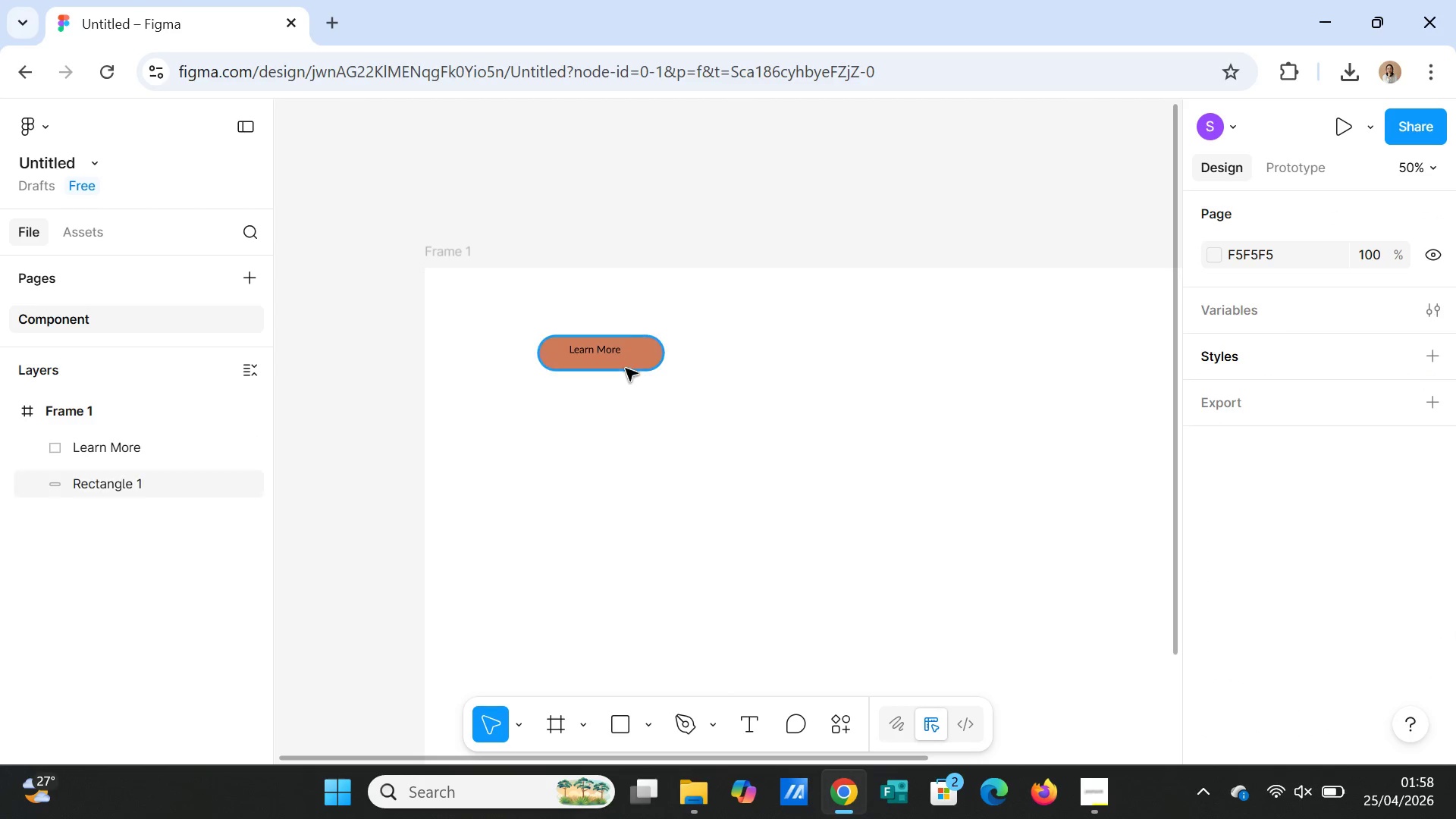 
left_click([604, 349])
 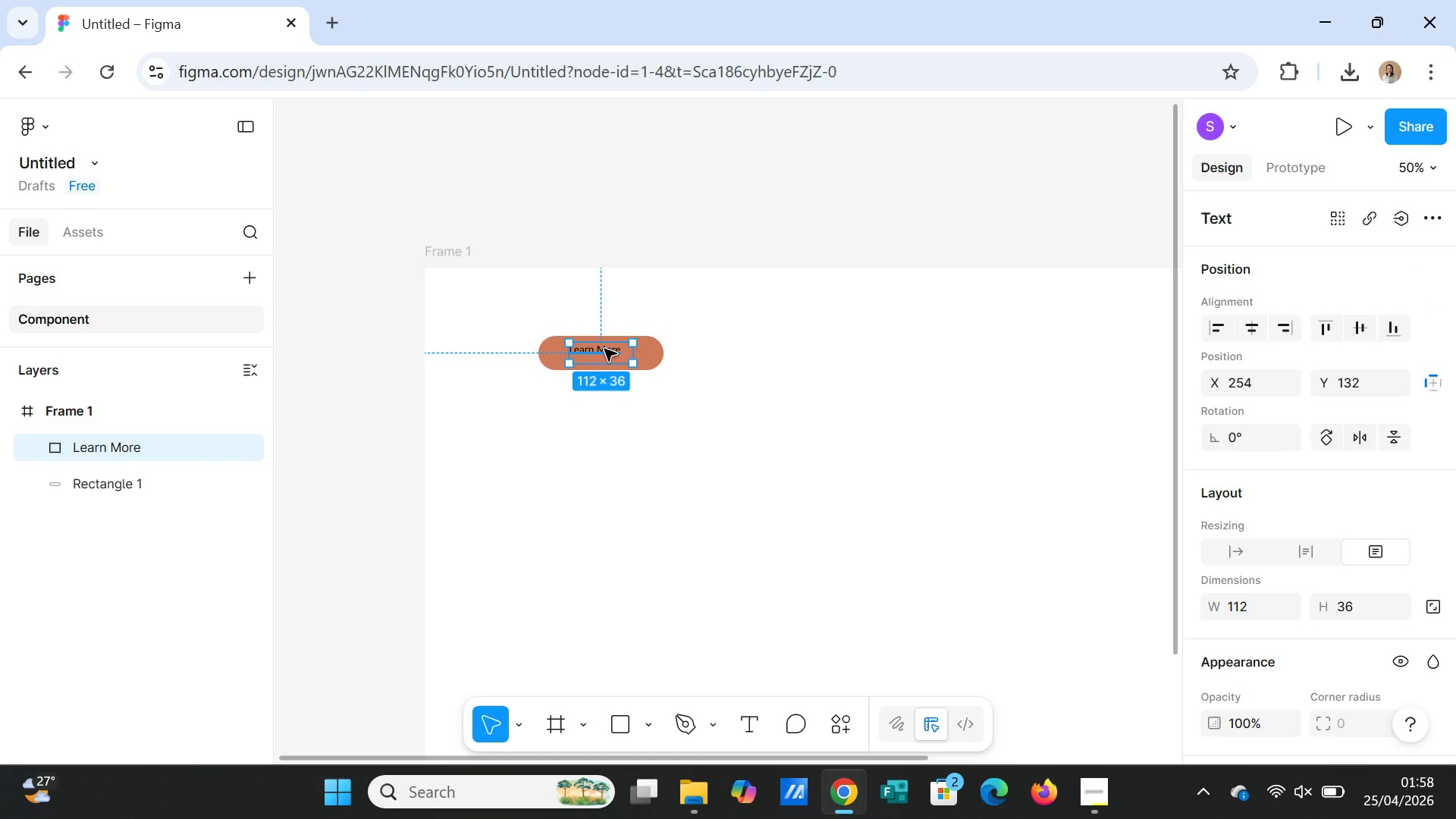 
left_click_drag(start_coordinate=[604, 349], to_coordinate=[609, 353])
 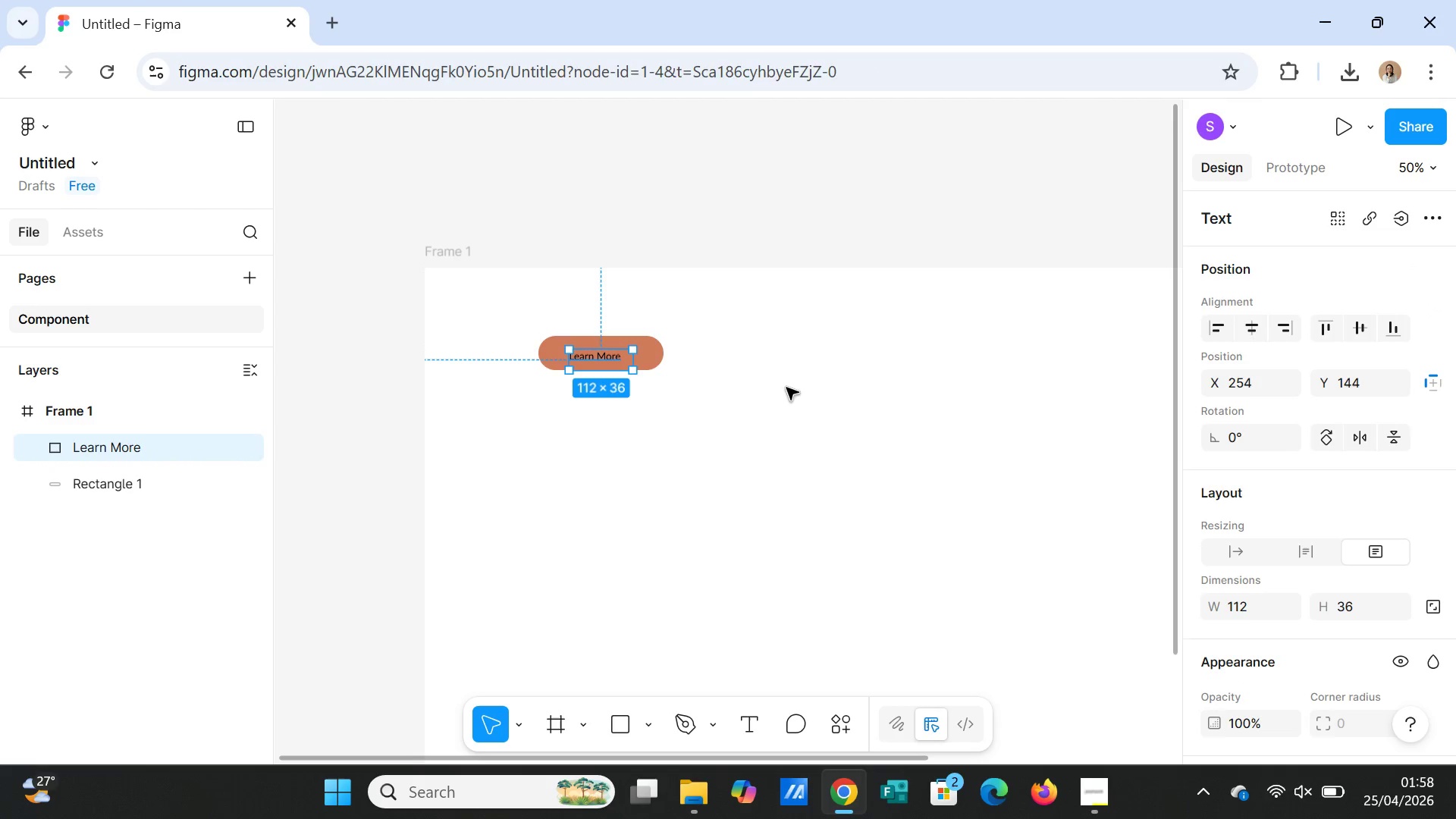 
left_click([786, 388])
 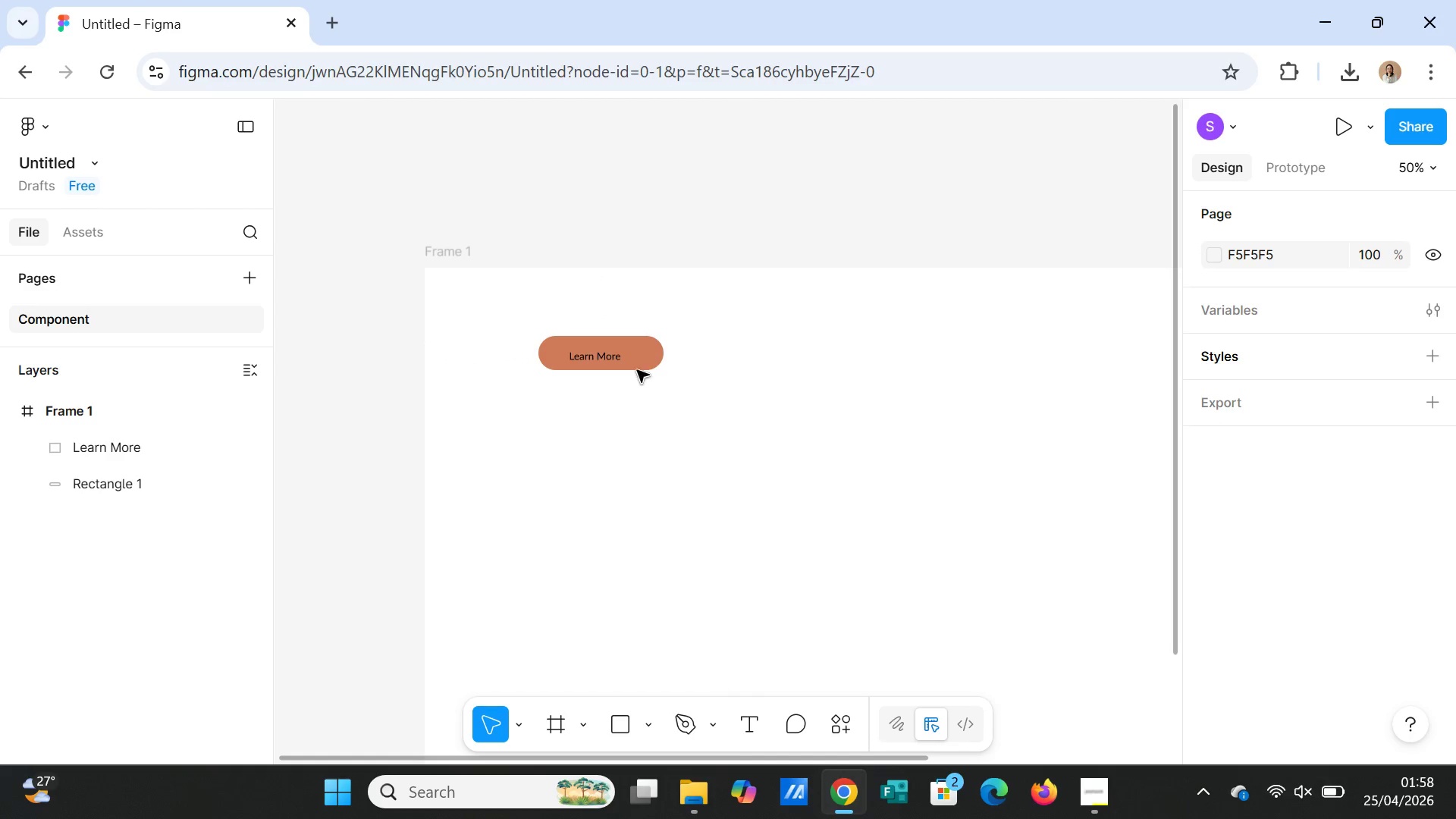 
left_click([605, 356])
 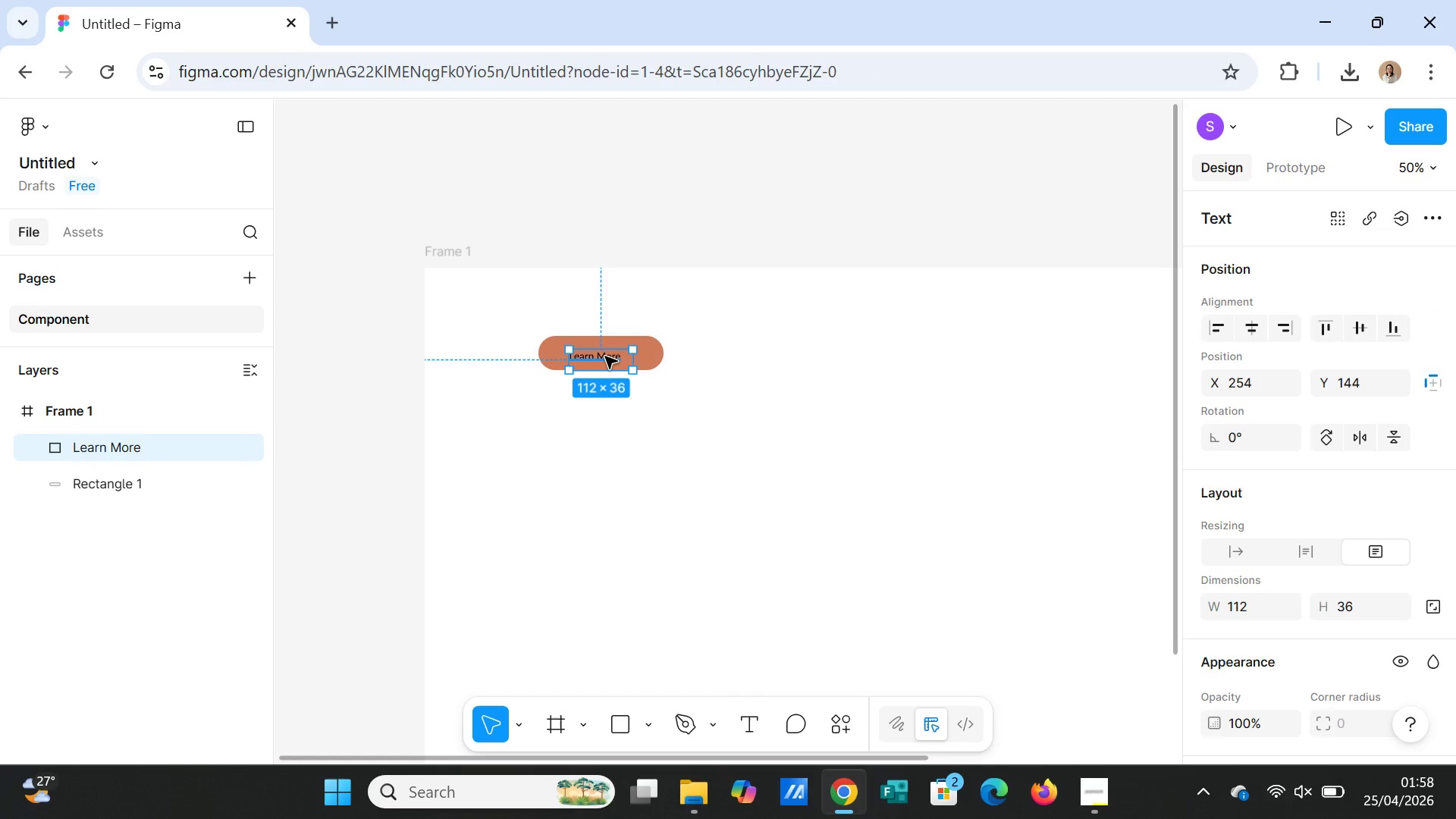 
left_click_drag(start_coordinate=[605, 356], to_coordinate=[610, 356])
 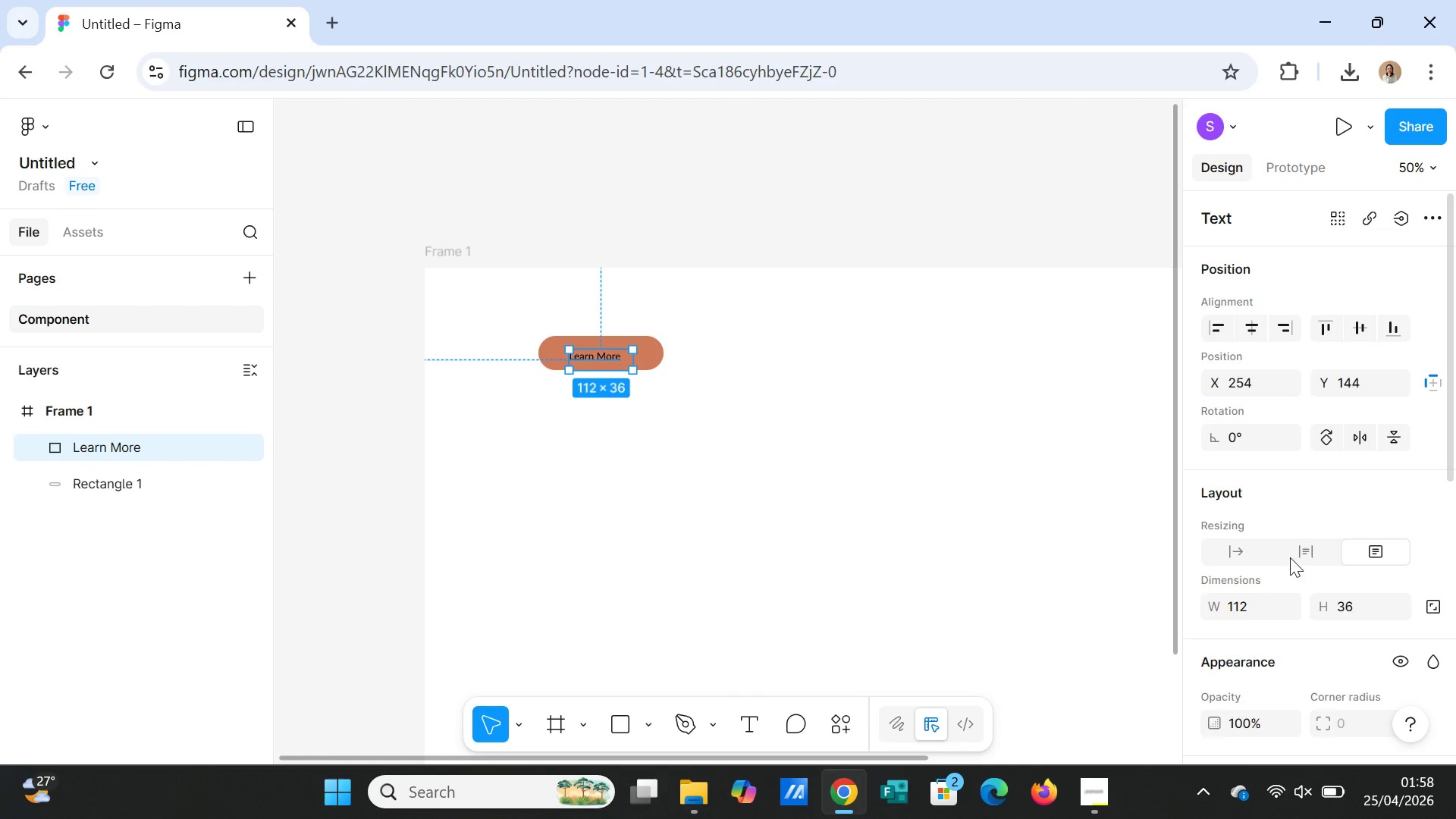 
scroll: coordinate [1357, 580], scroll_direction: down, amount: 3.0
 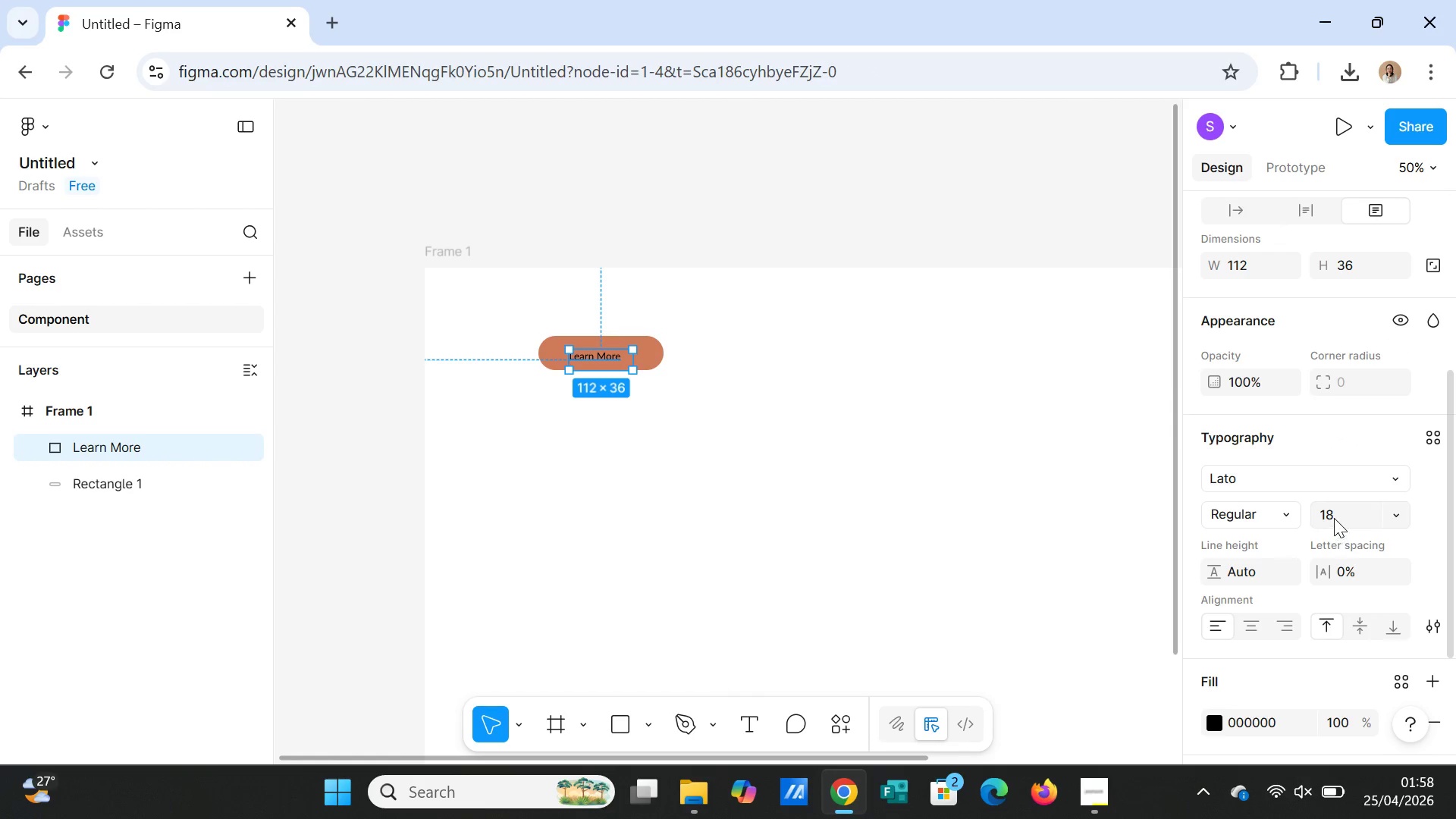 
left_click([1334, 517])
 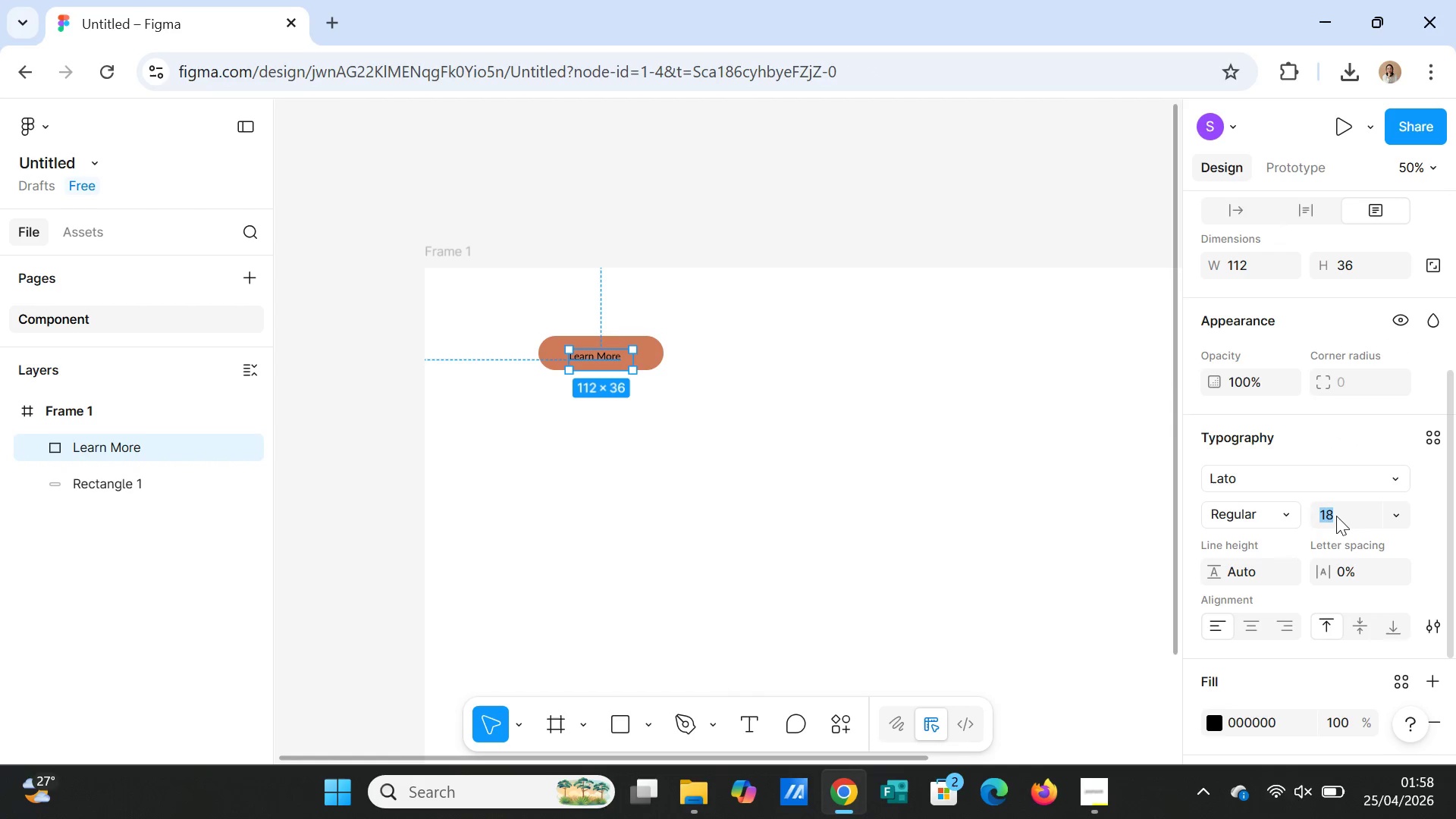 
key(2)
 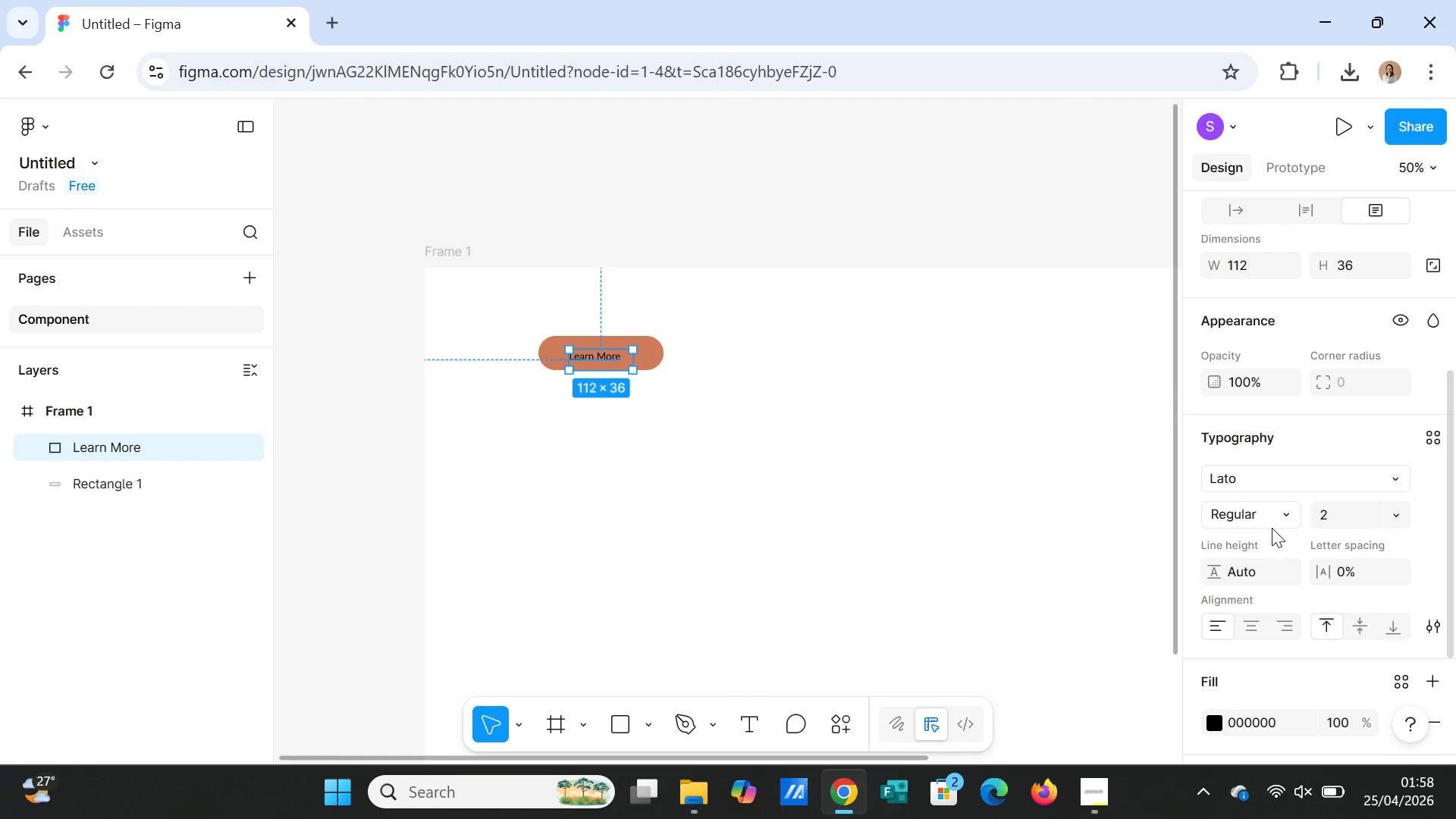 
key(0)
 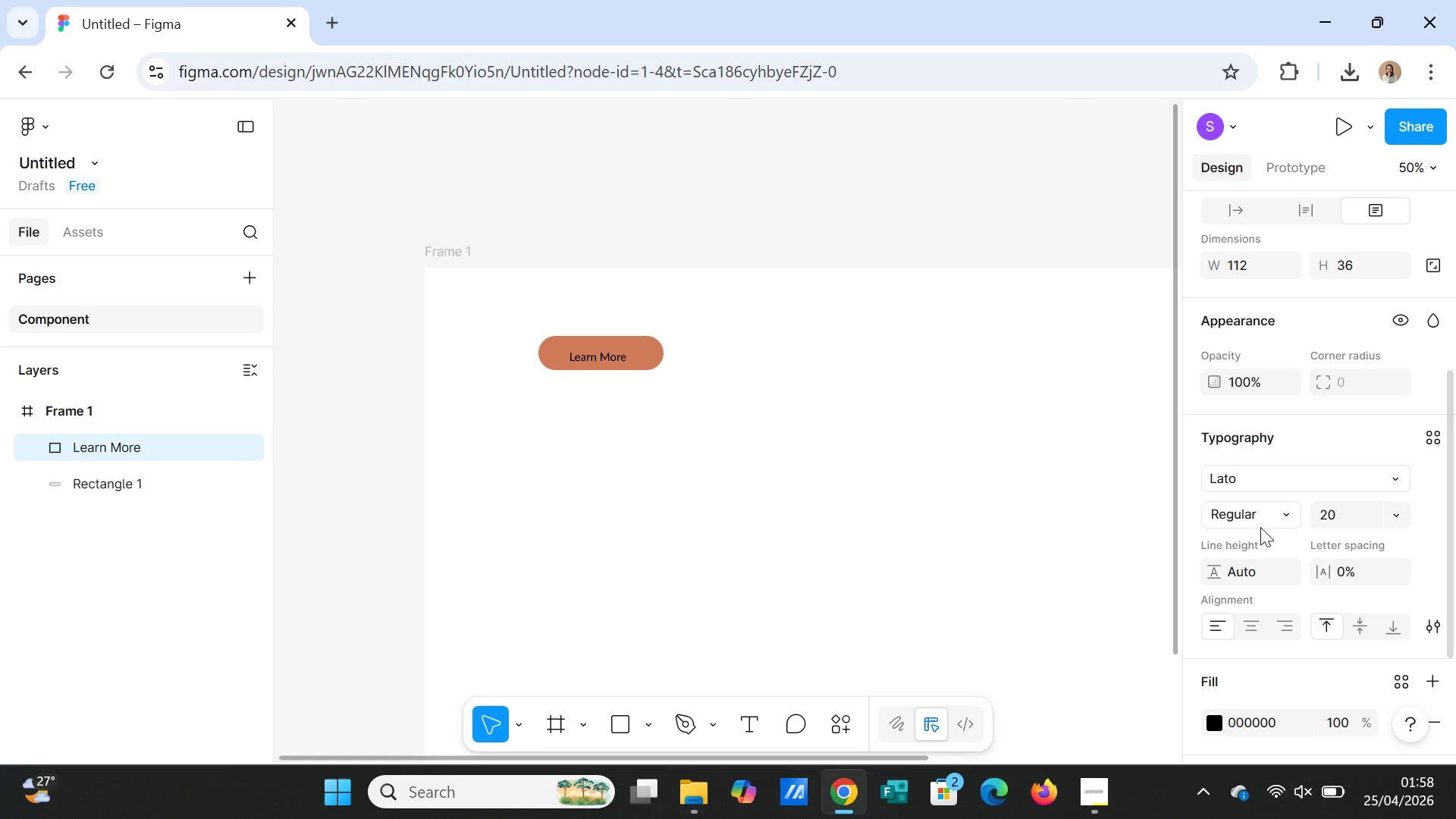 
key(Enter)
 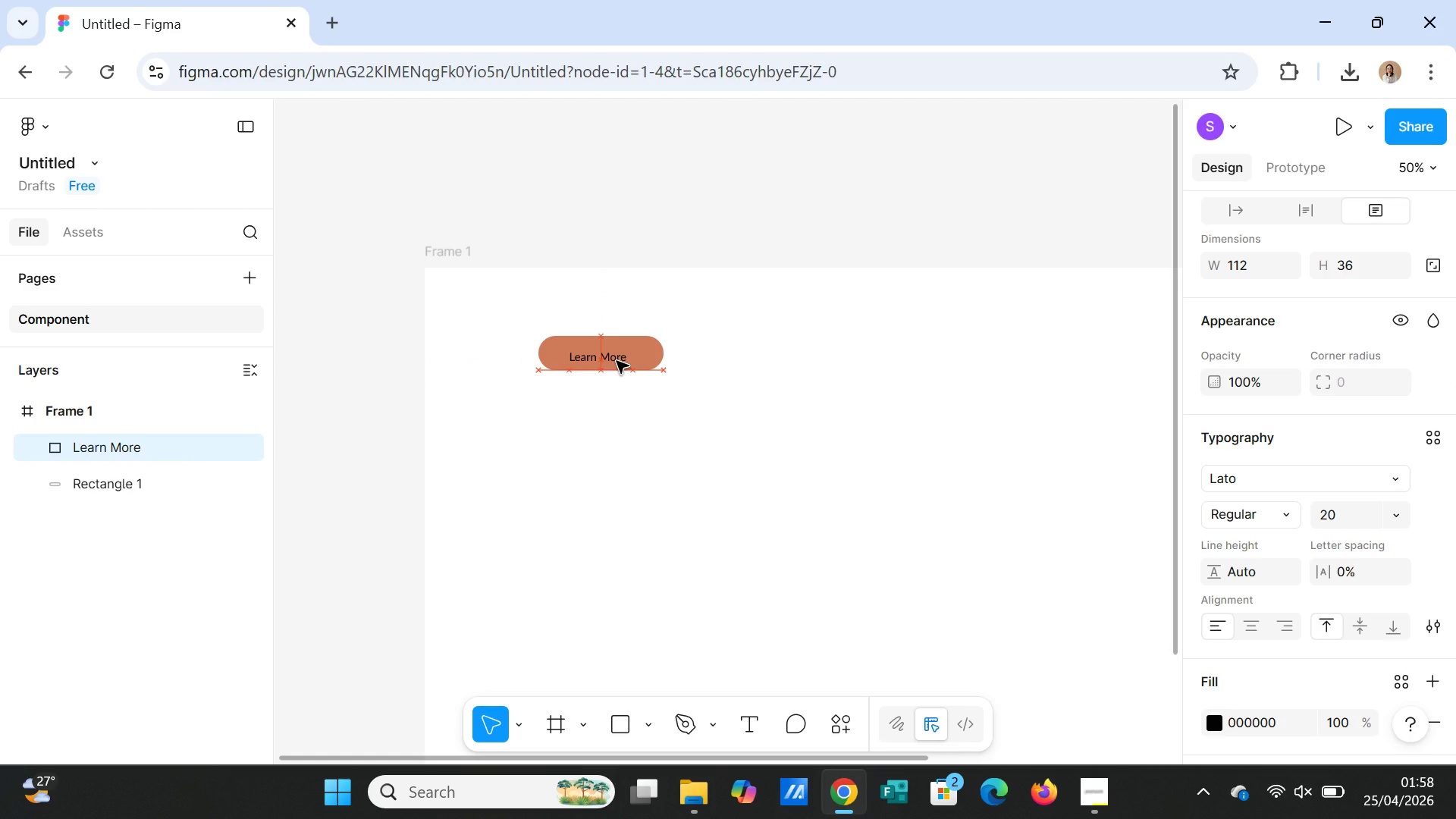 
wait(7.98)
 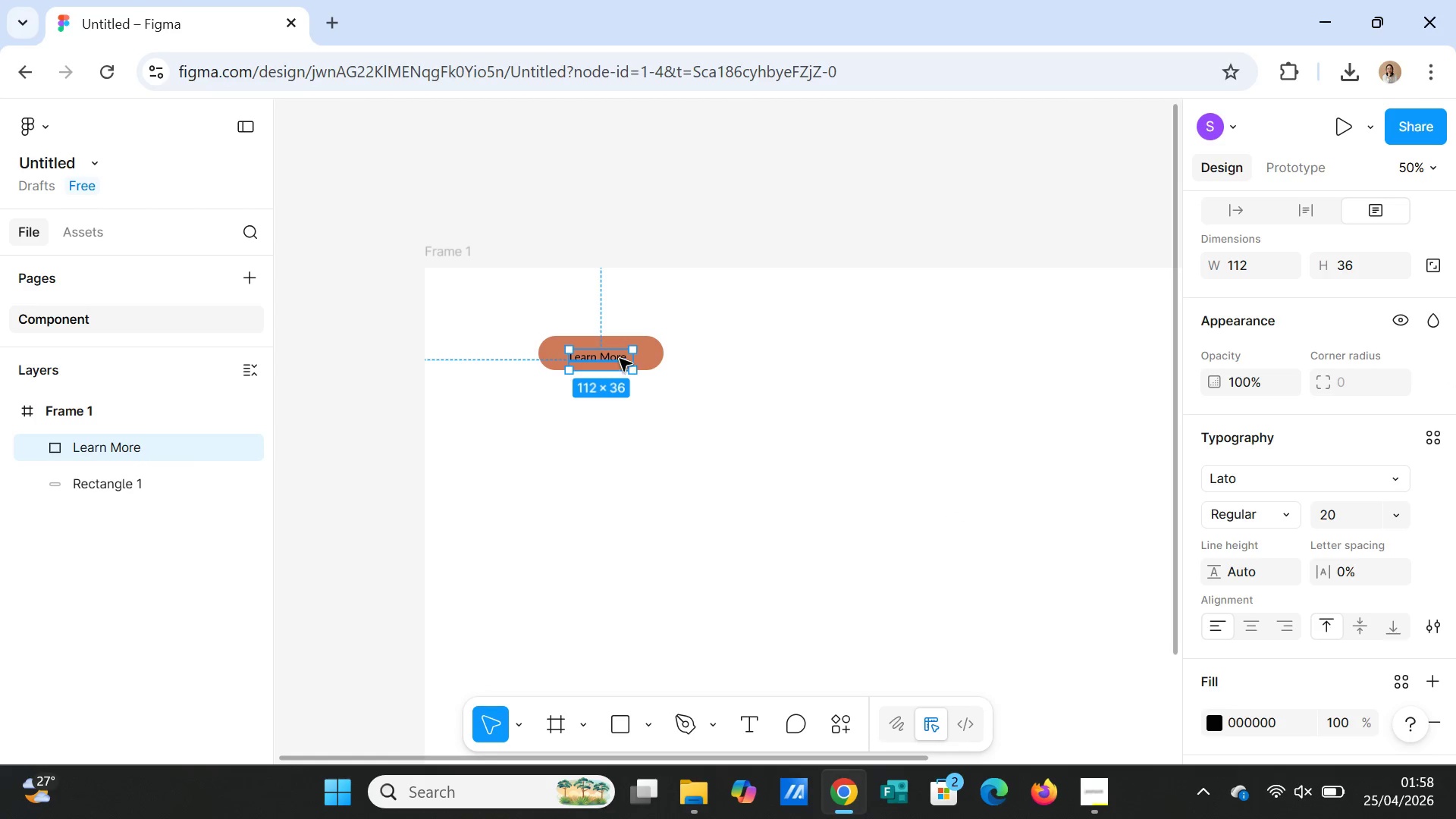 
scroll: coordinate [1316, 530], scroll_direction: down, amount: 1.0
 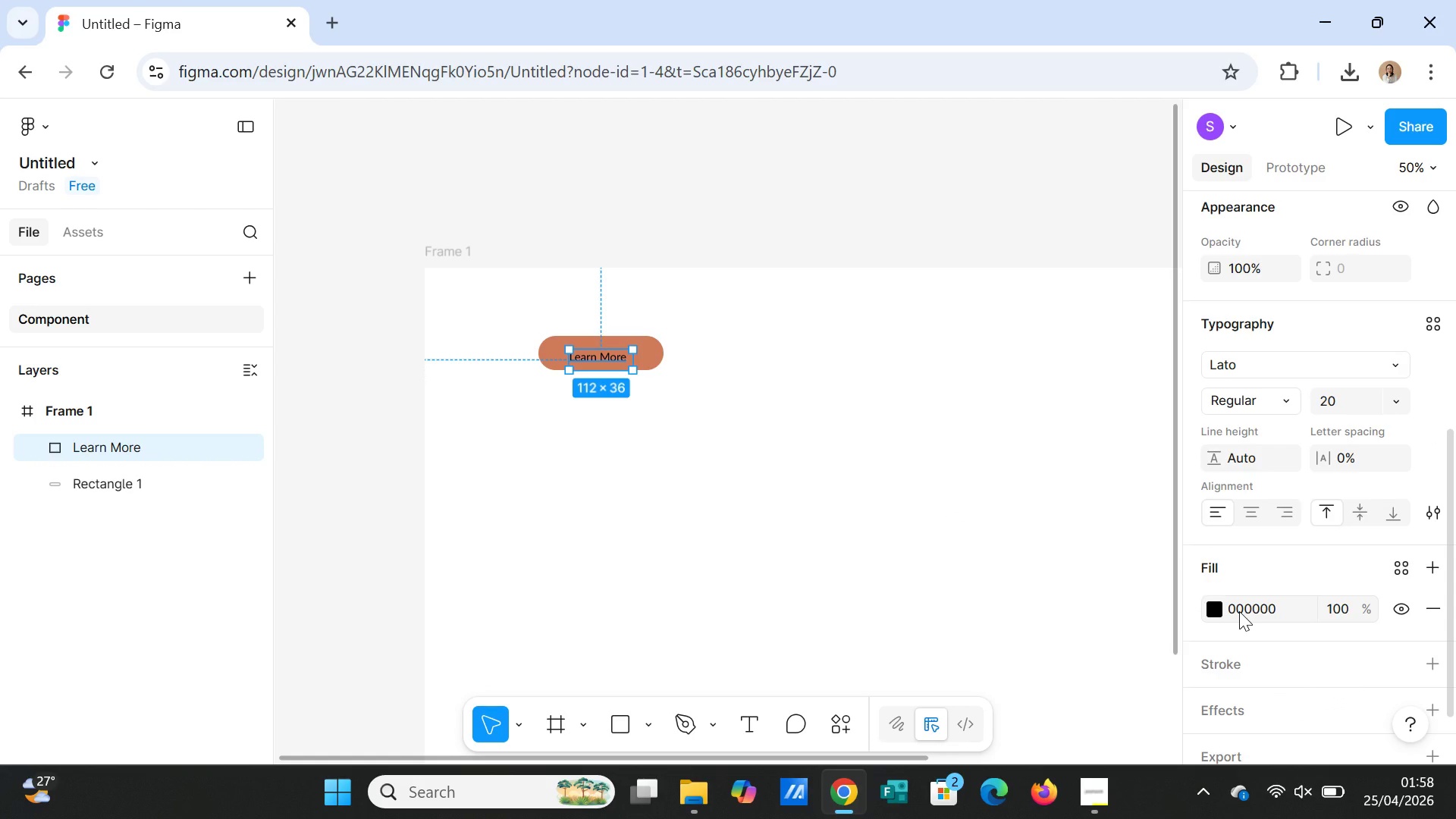 
left_click_drag(start_coordinate=[1237, 612], to_coordinate=[1237, 617])
 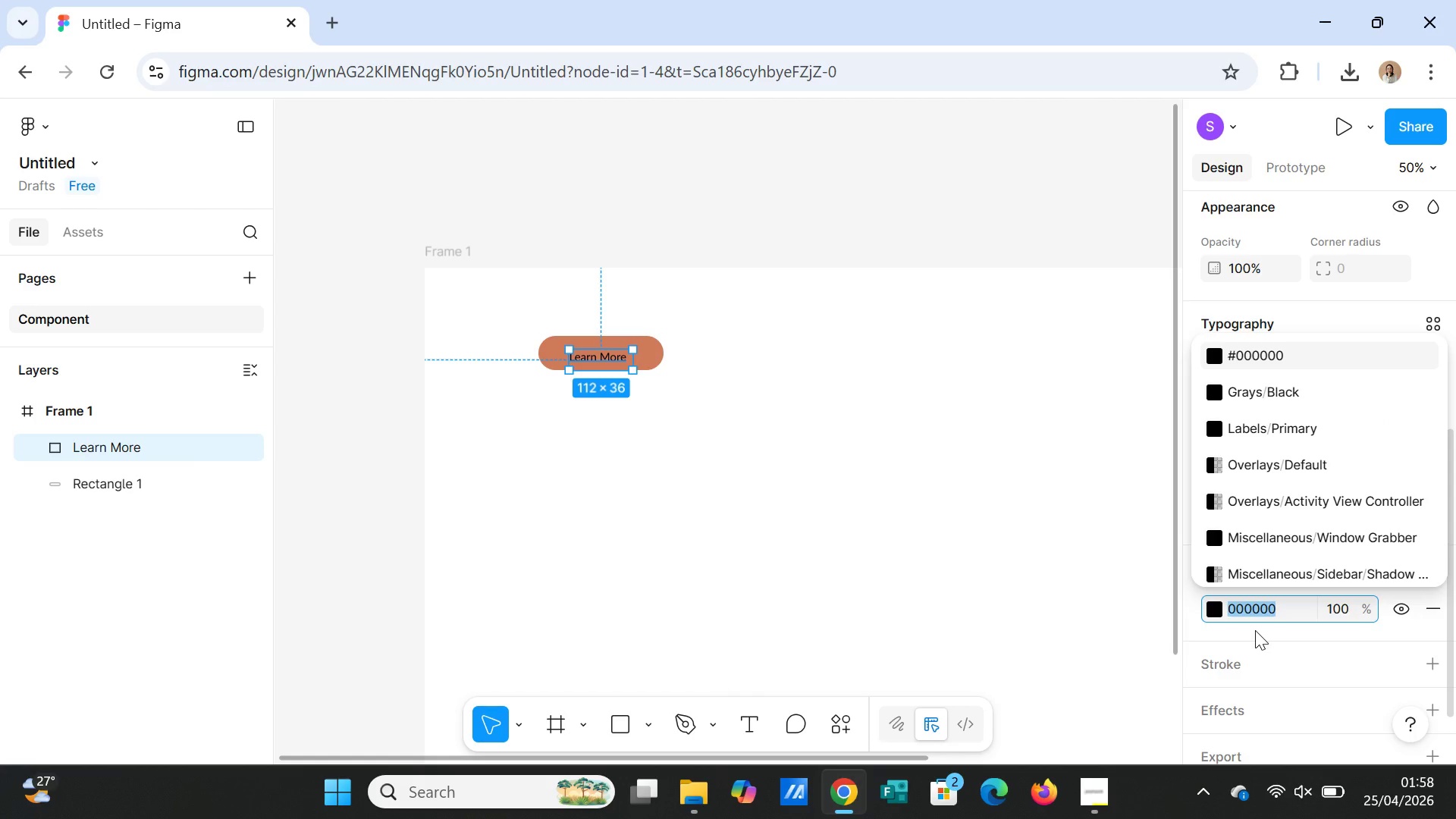 
type(fffff)
 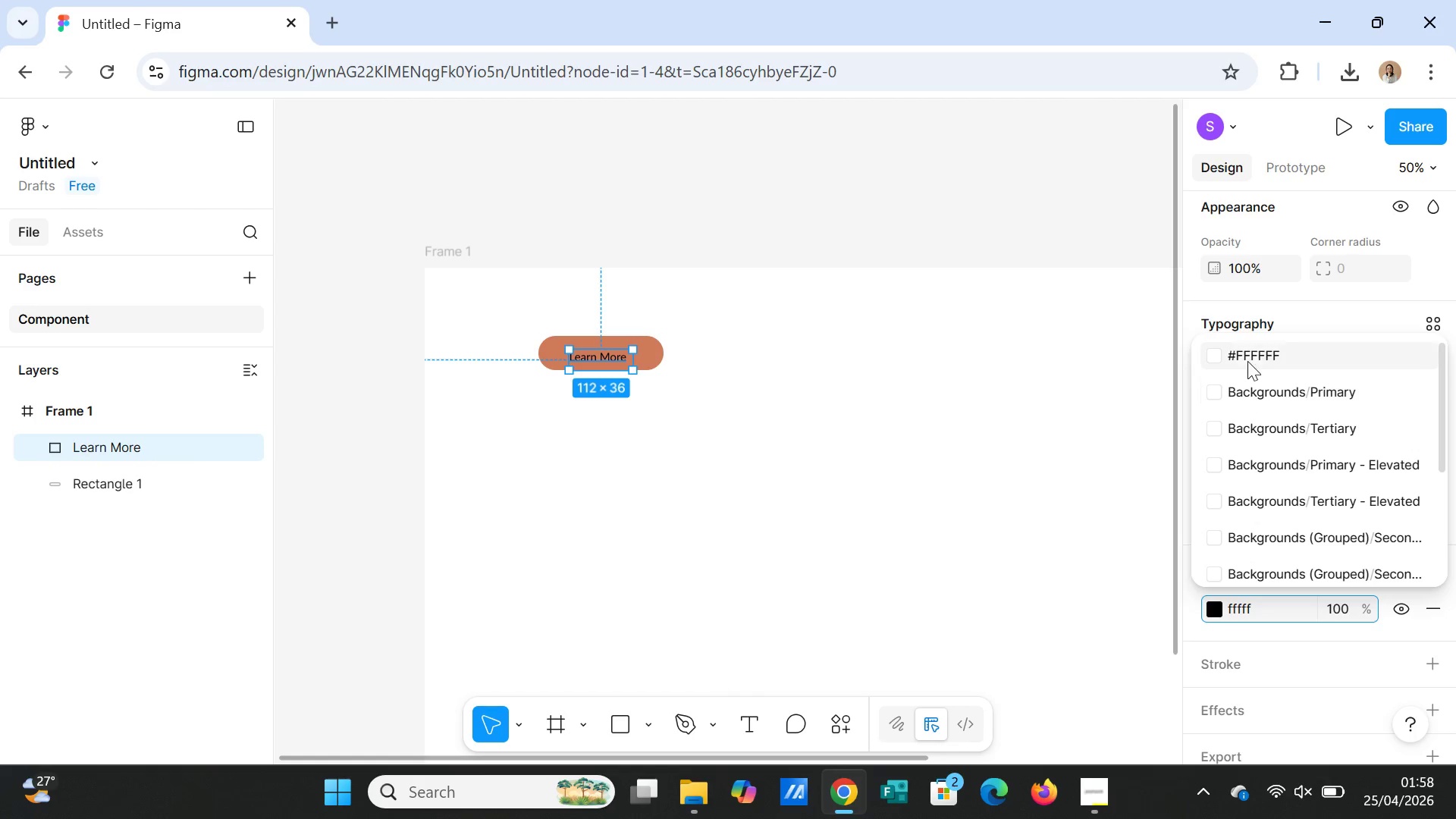 
left_click([1247, 358])
 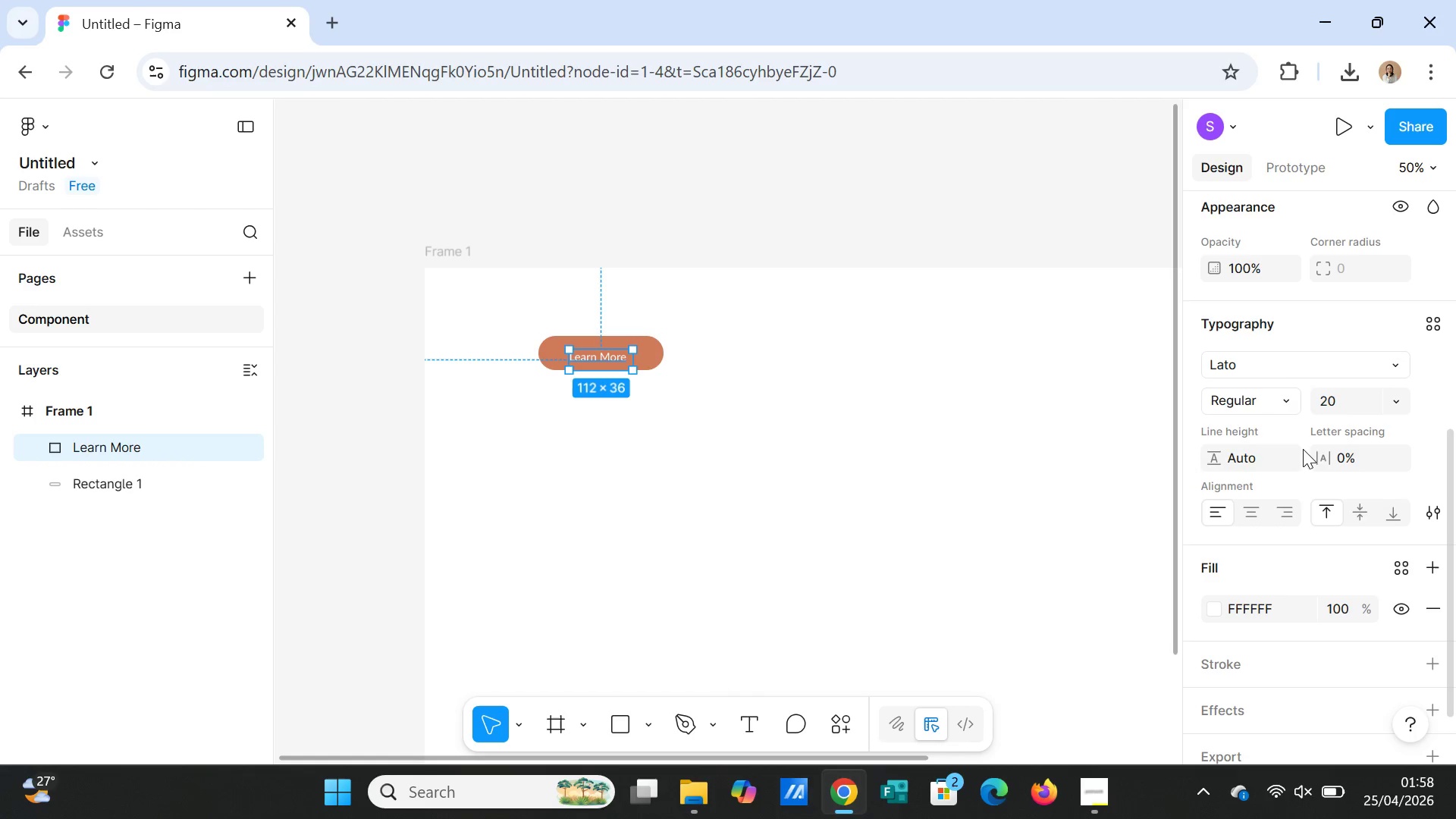 
left_click([1269, 406])
 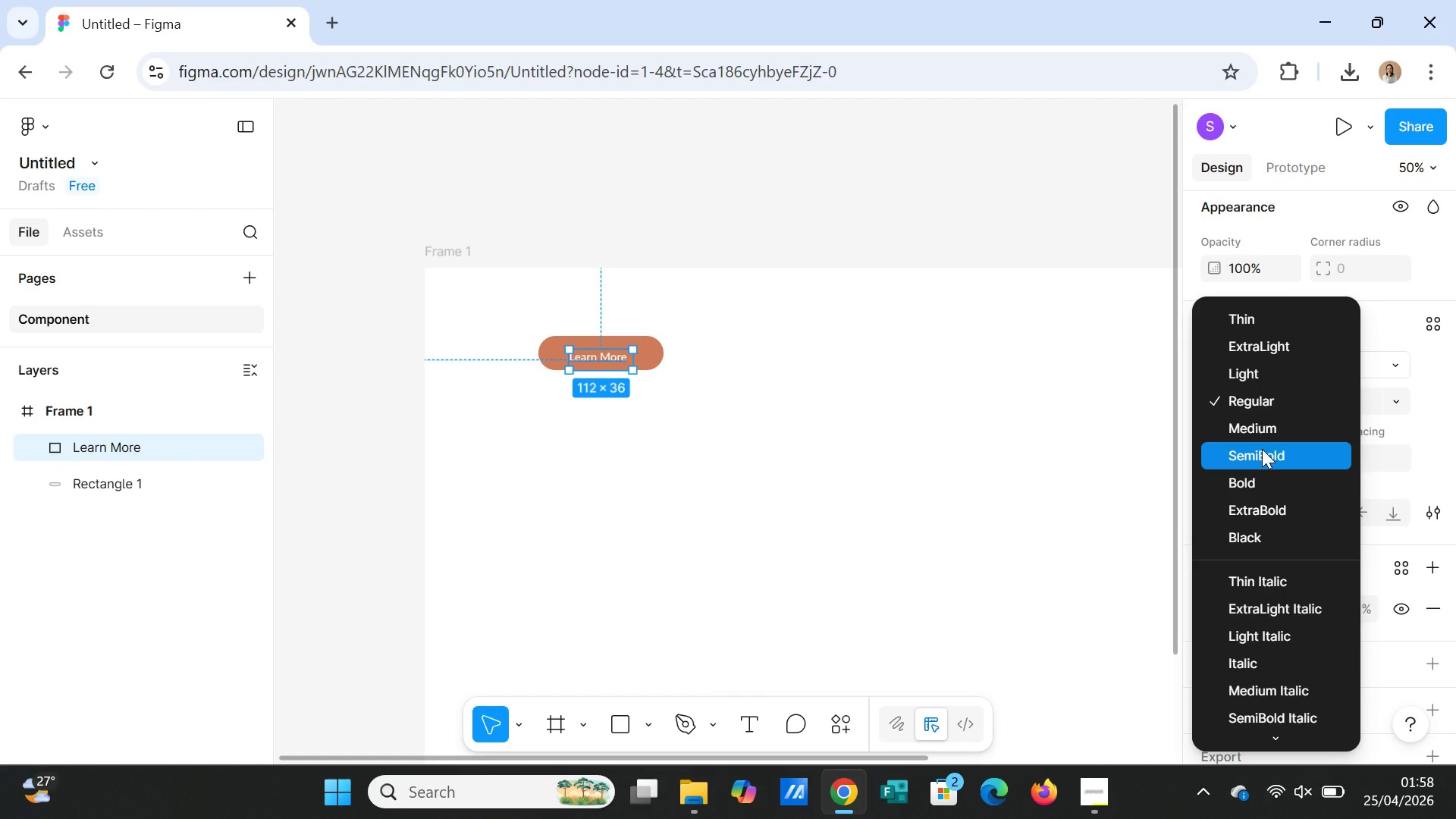 
left_click([1261, 472])
 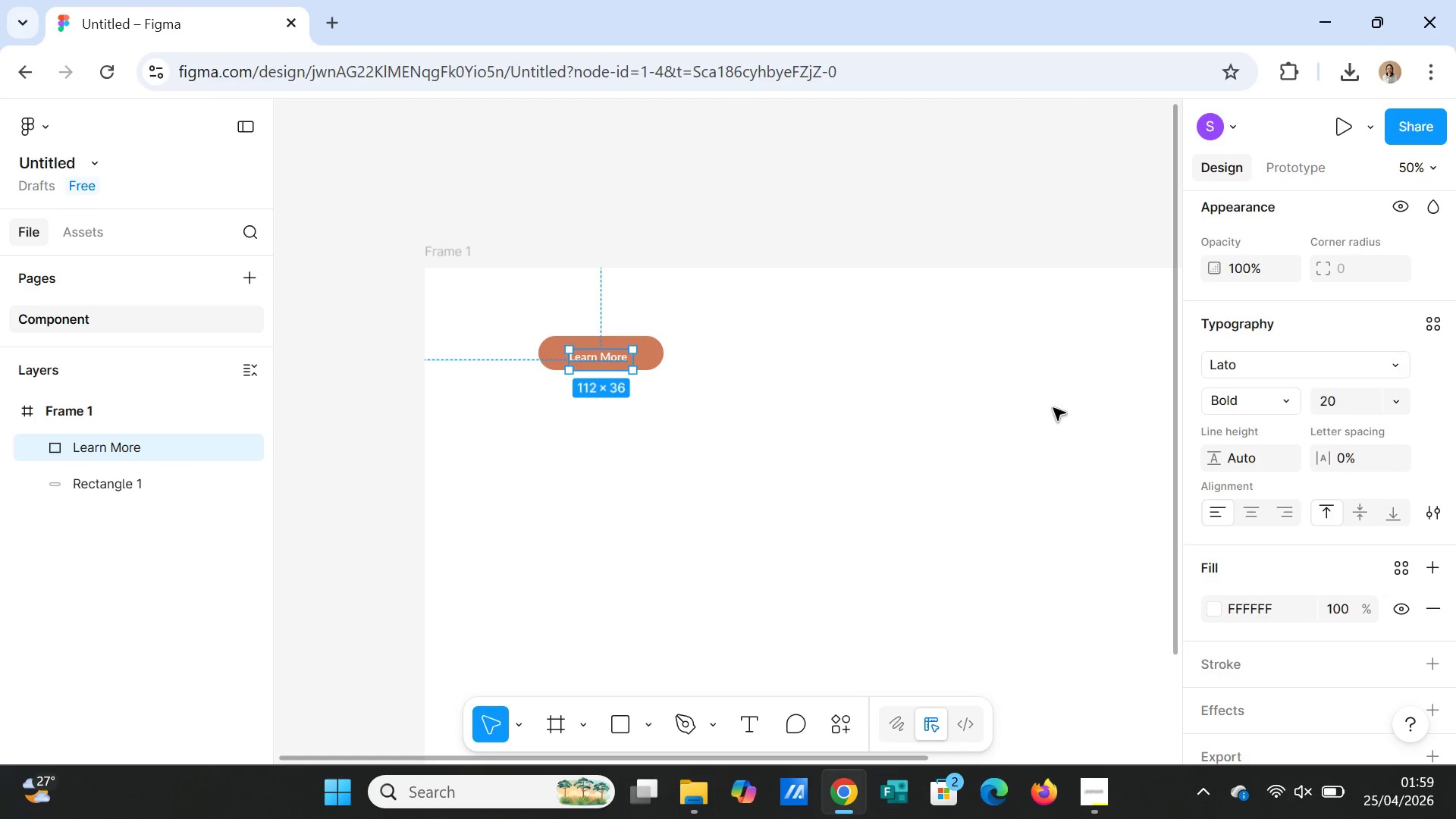 
scroll: coordinate [1307, 406], scroll_direction: up, amount: 9.0
 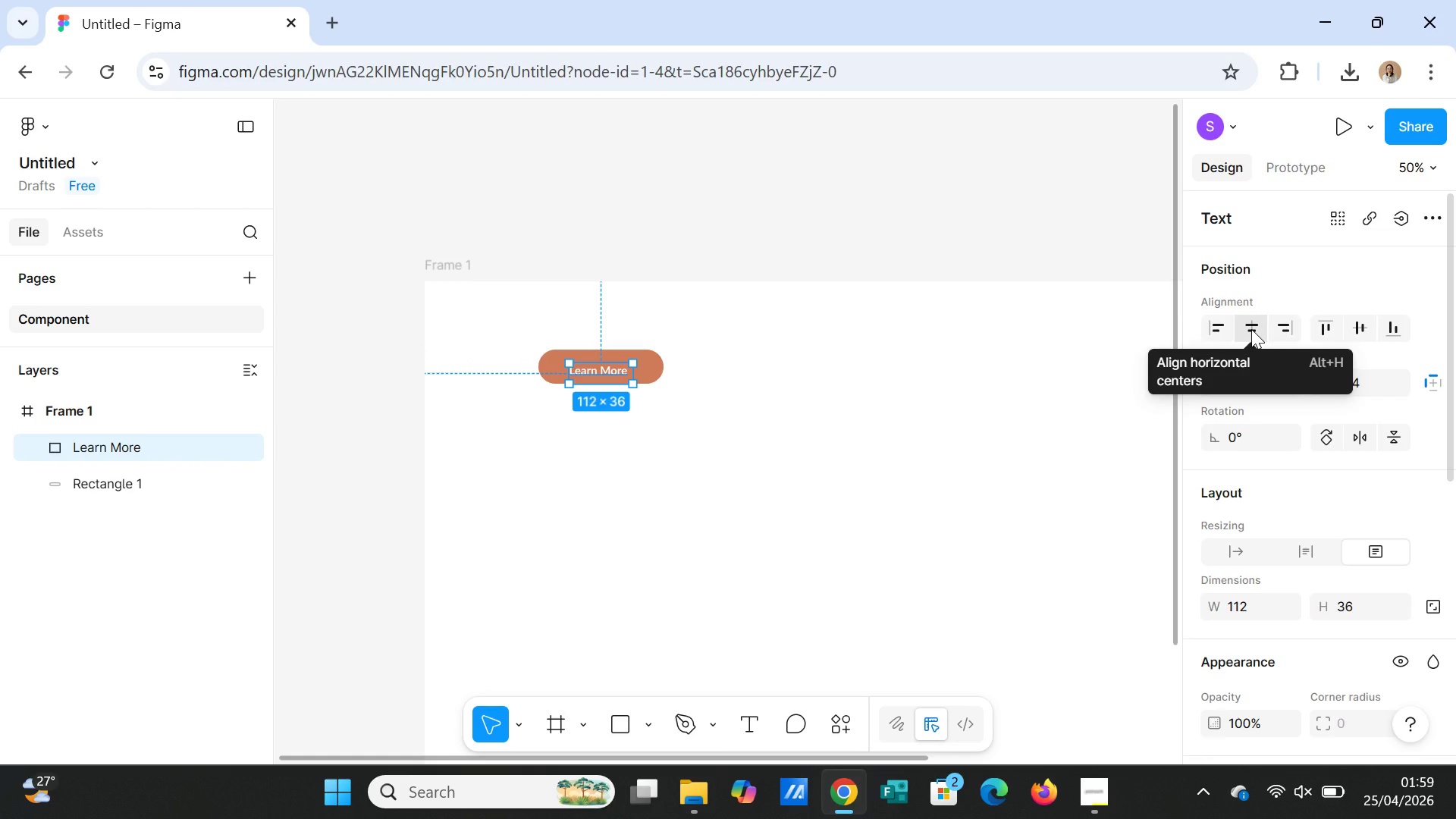 
left_click([1251, 329])
 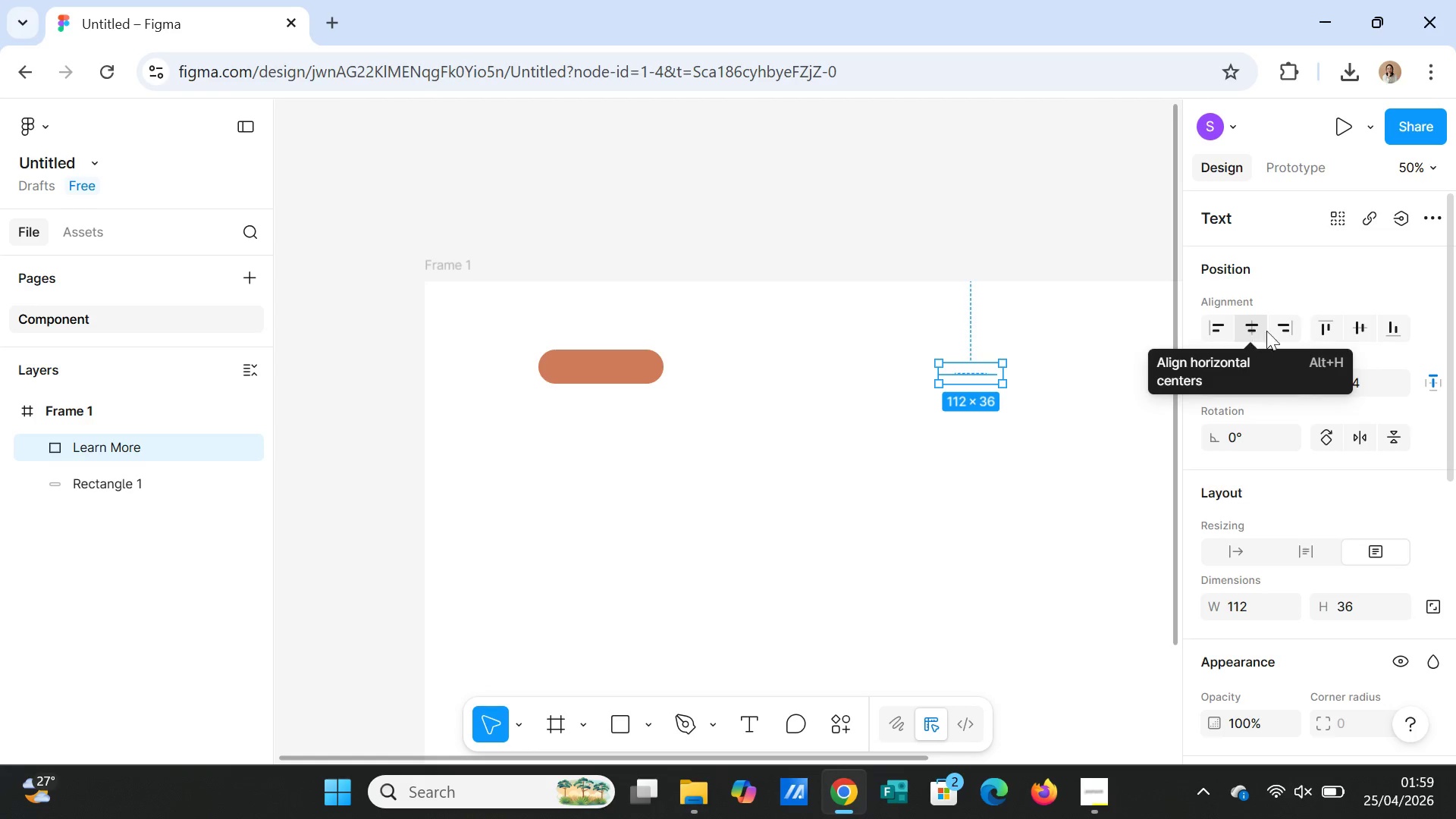 
left_click([1291, 331])
 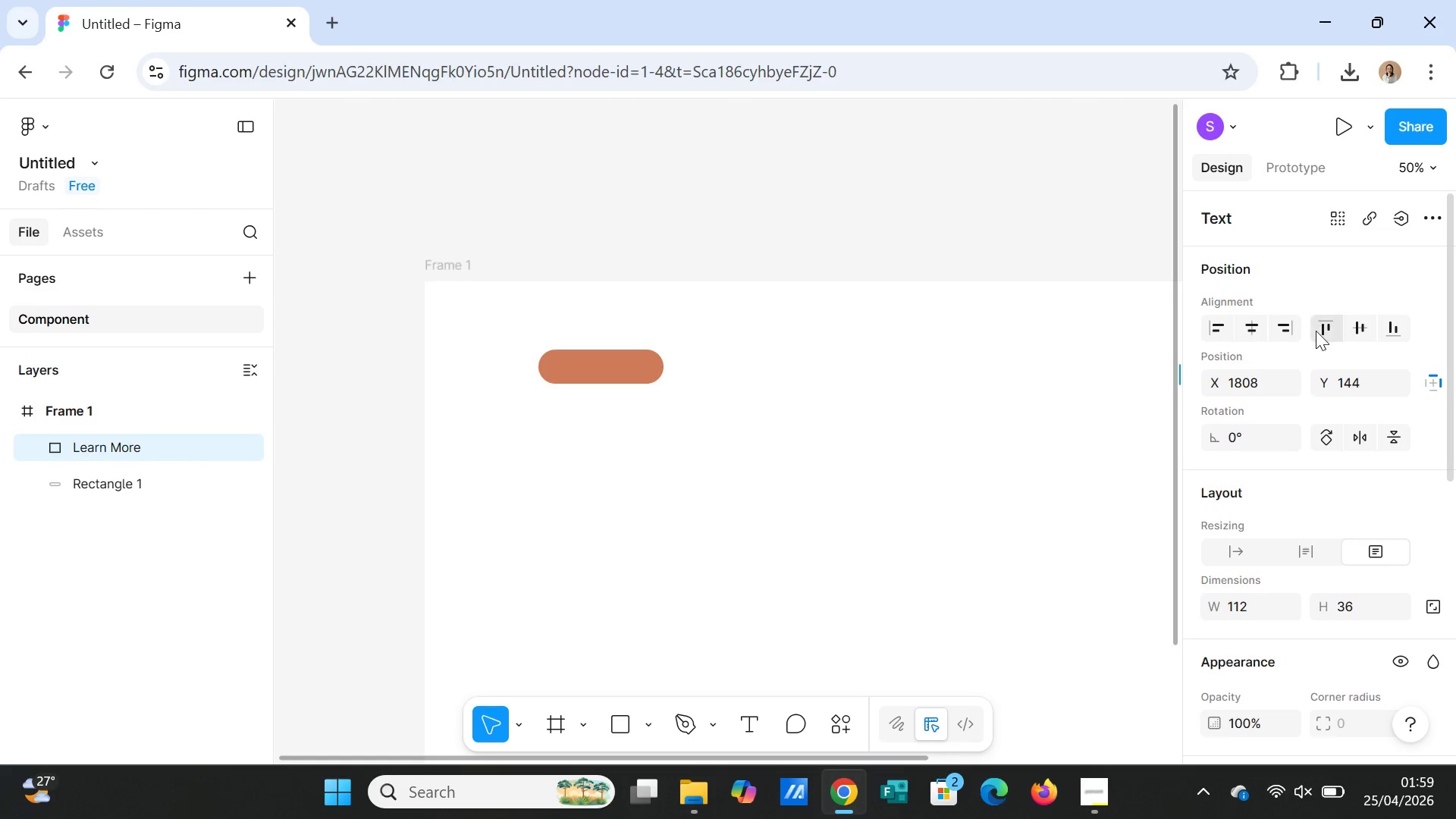 
left_click([1327, 331])
 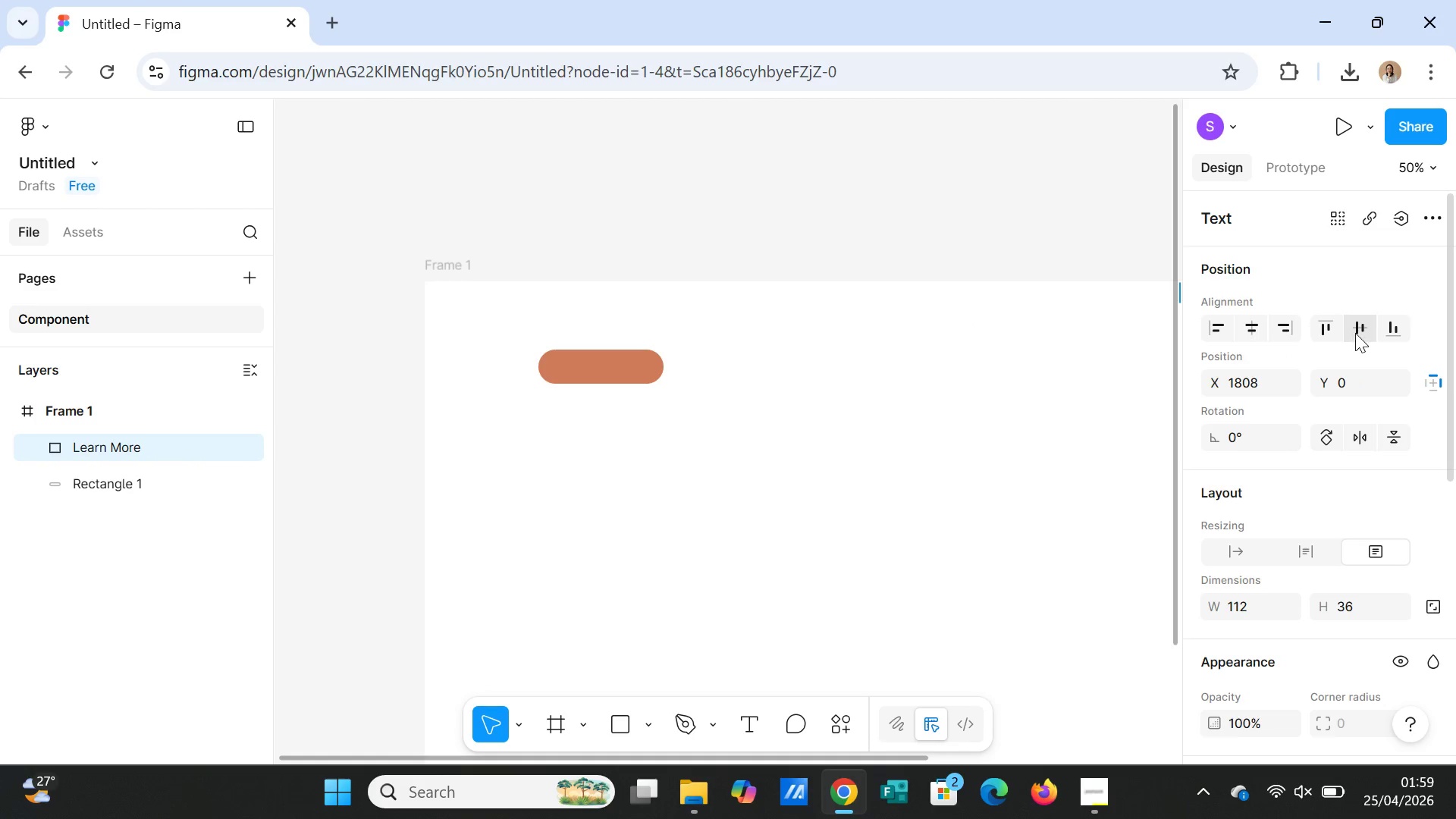 
left_click([1355, 333])
 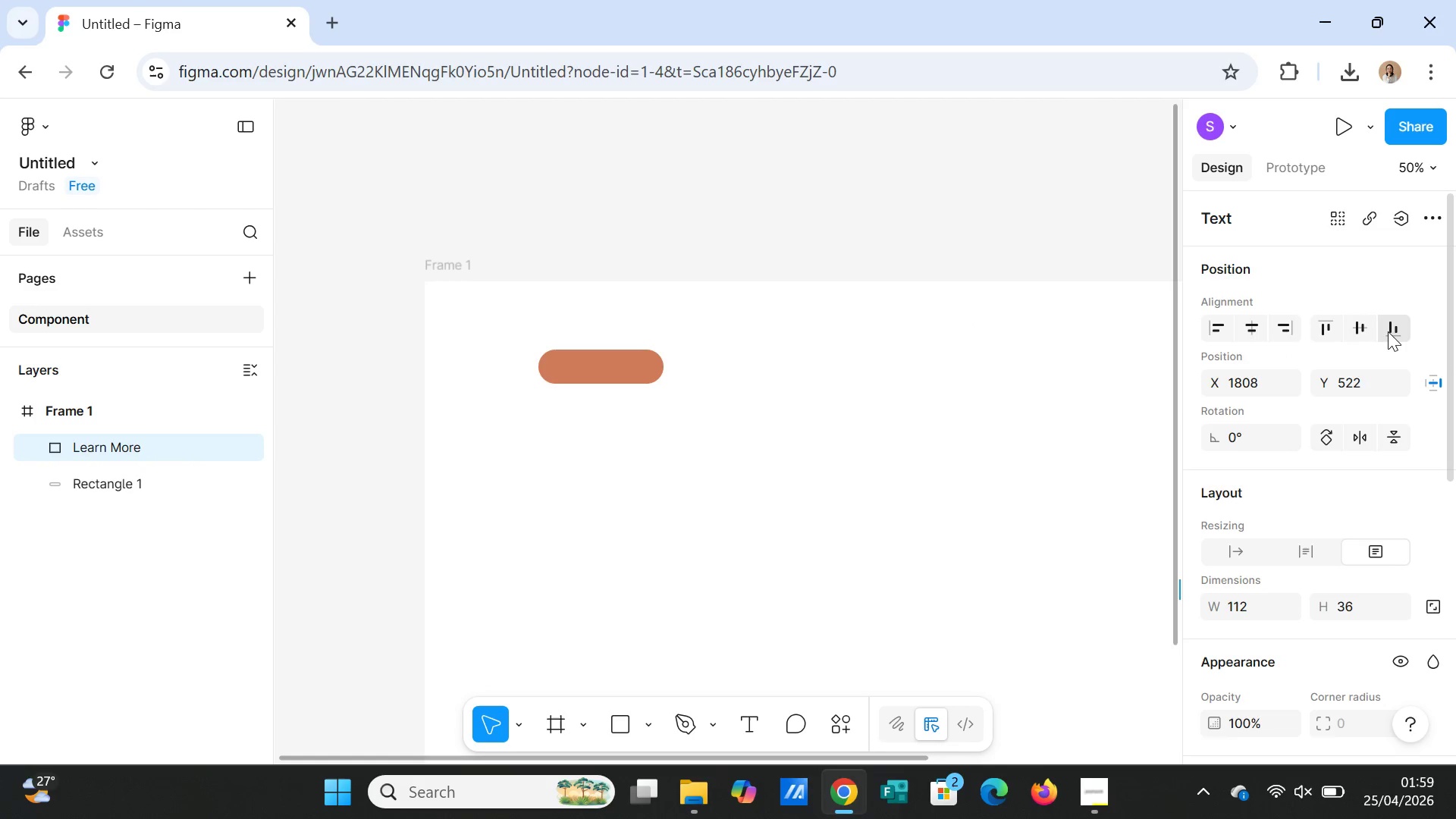 
left_click([1388, 331])
 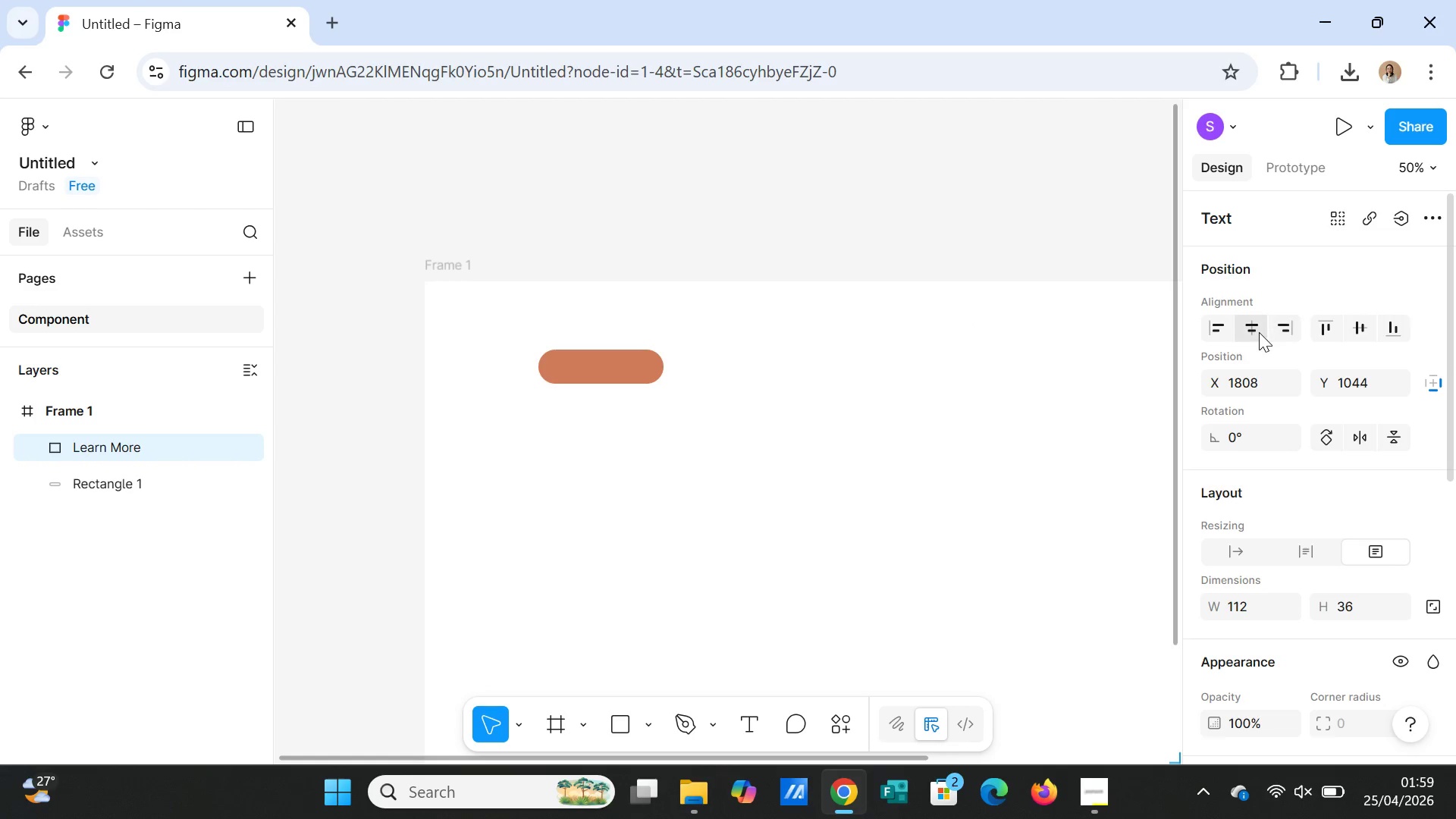 
left_click([1254, 331])
 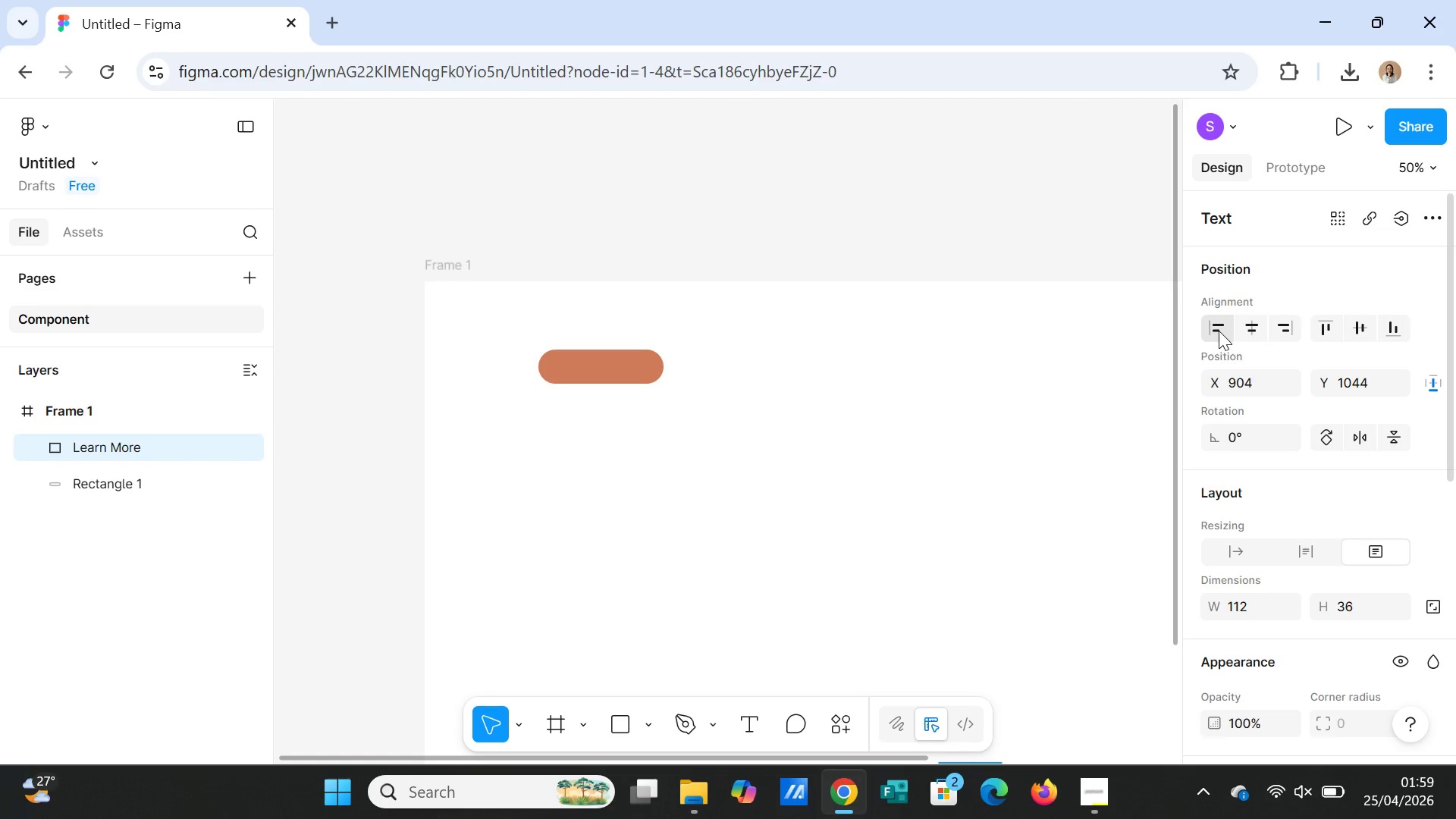 
left_click([1219, 331])
 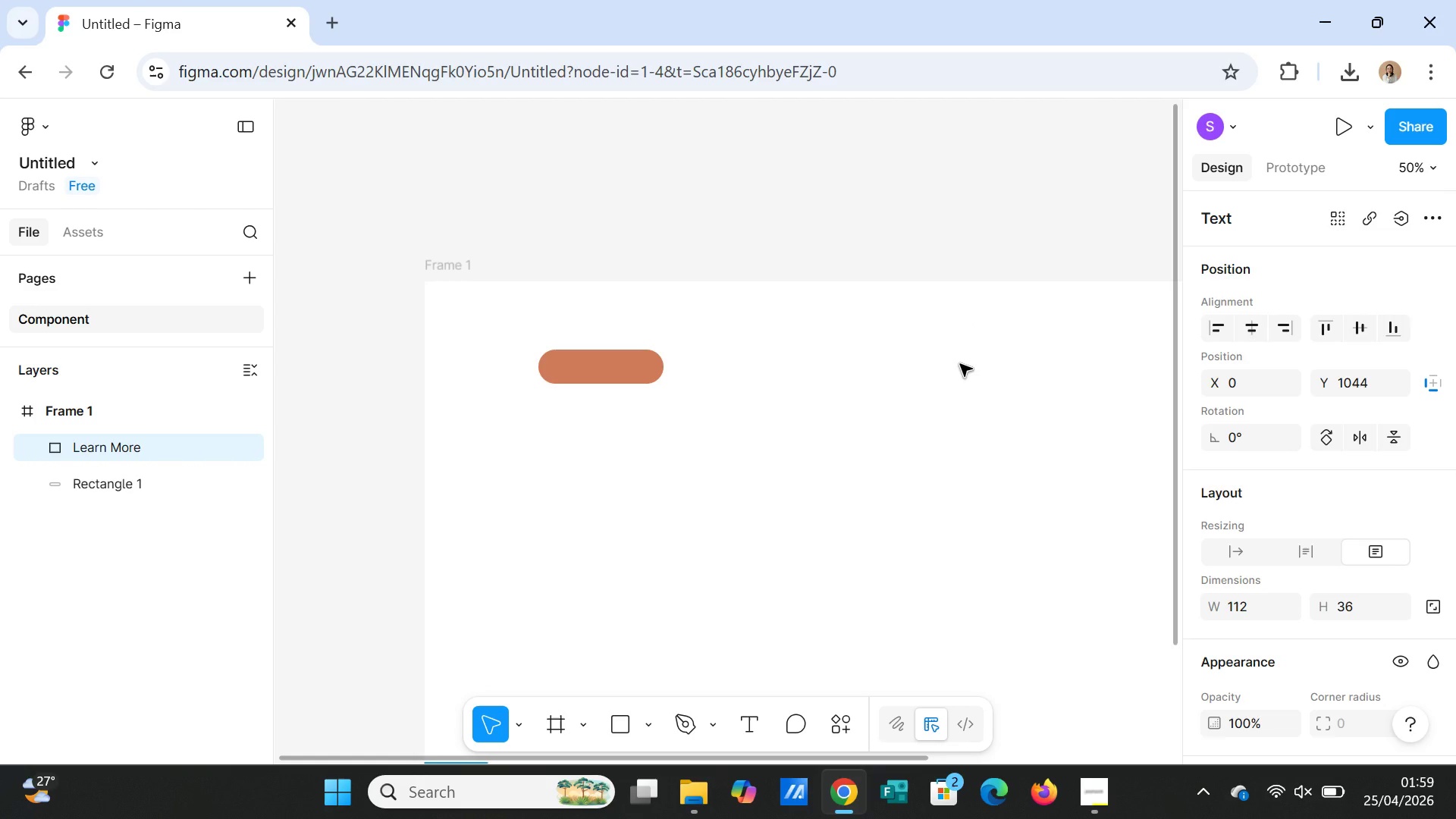 
key(Control+Z)
 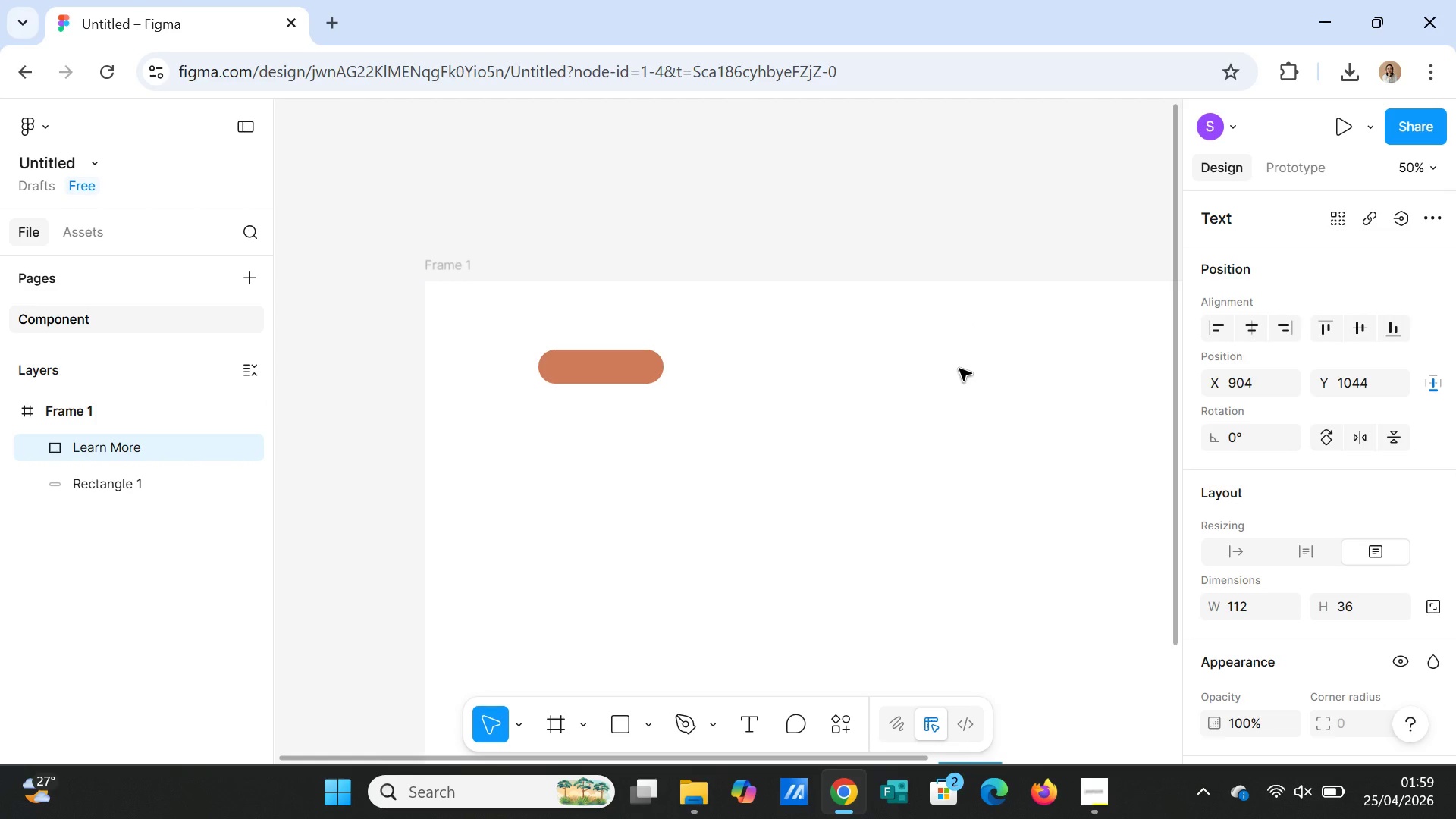 
key(Control+Z)
 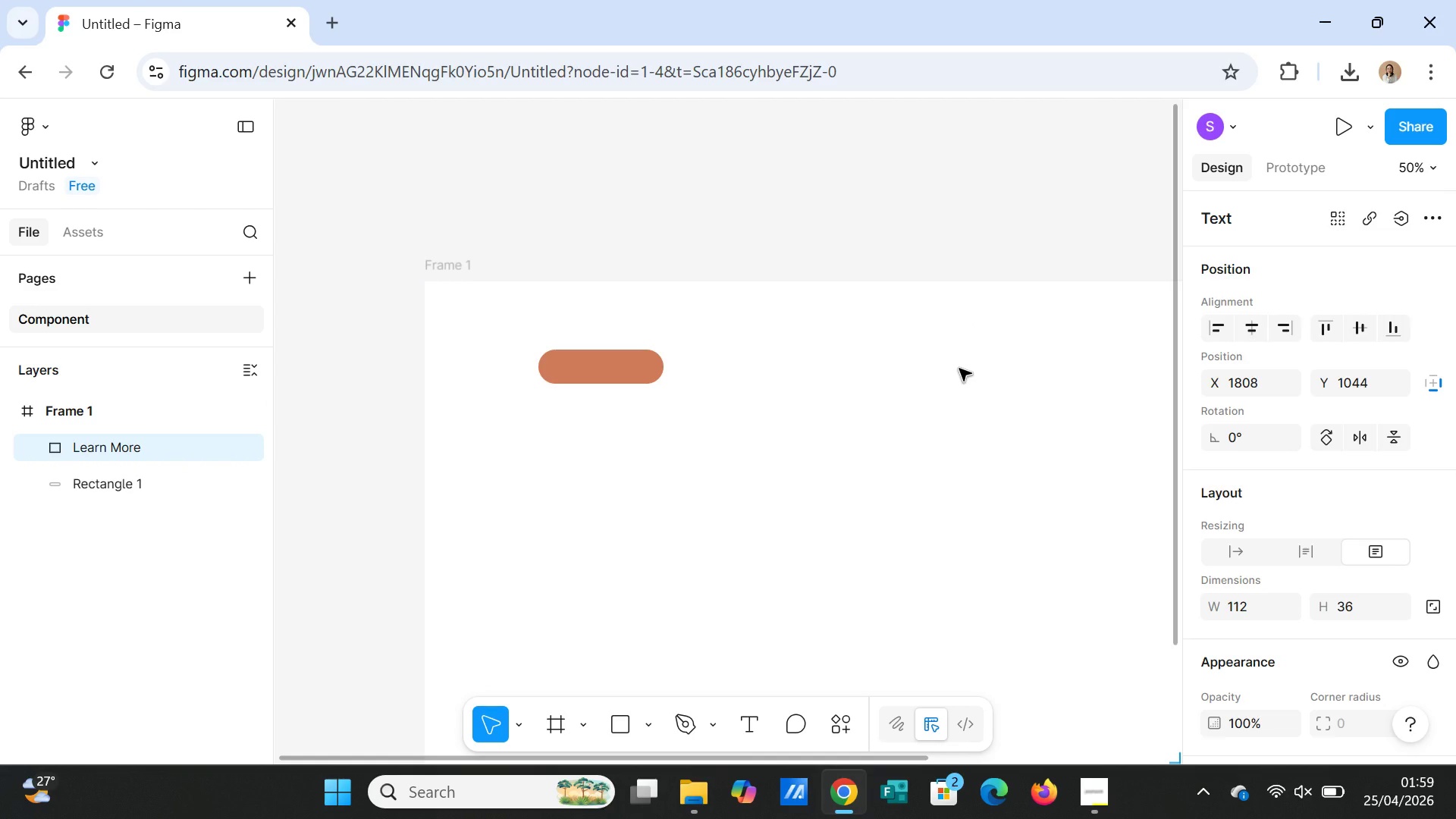 
key(Control+Z)
 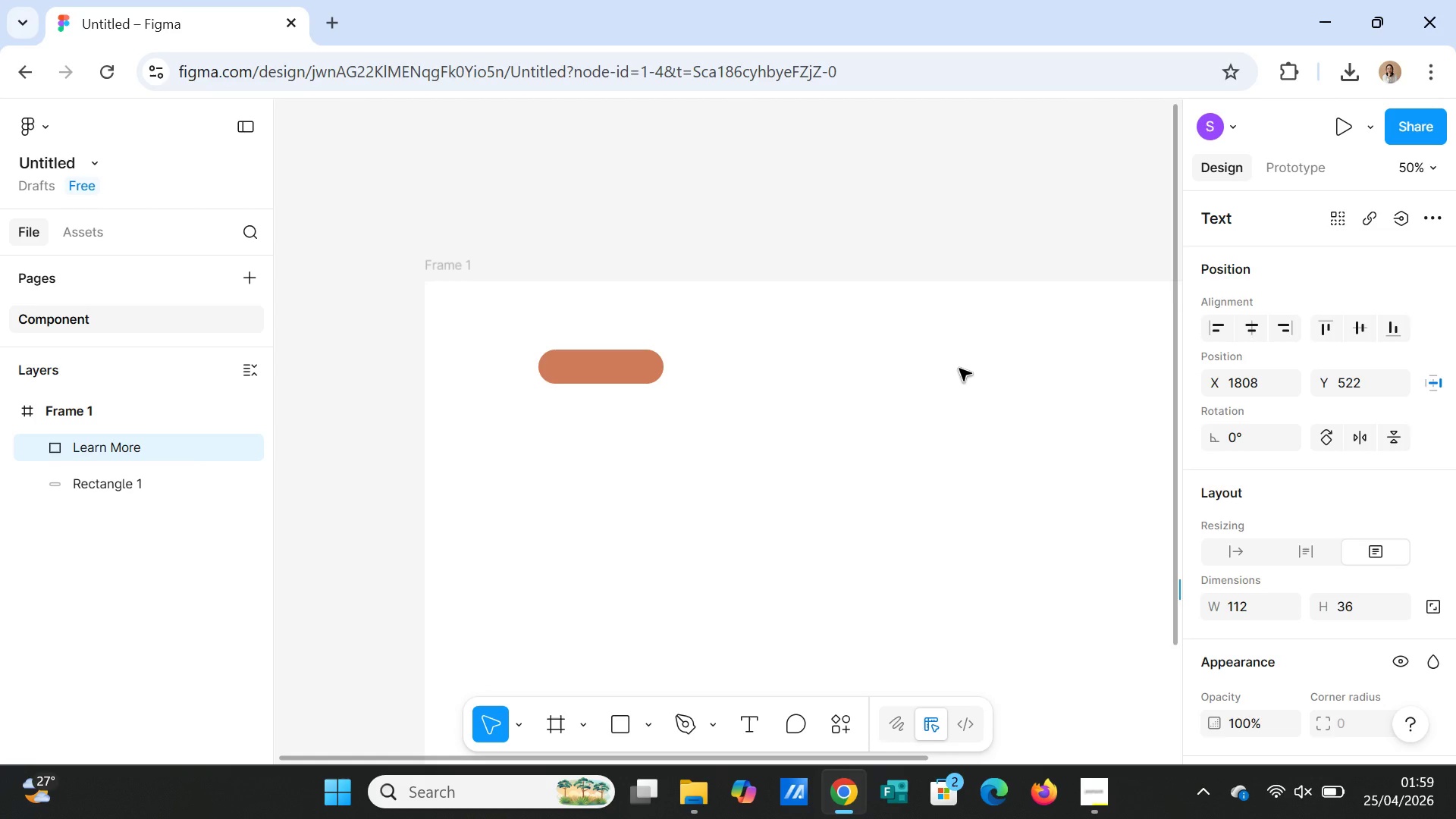 
key(Control+Z)
 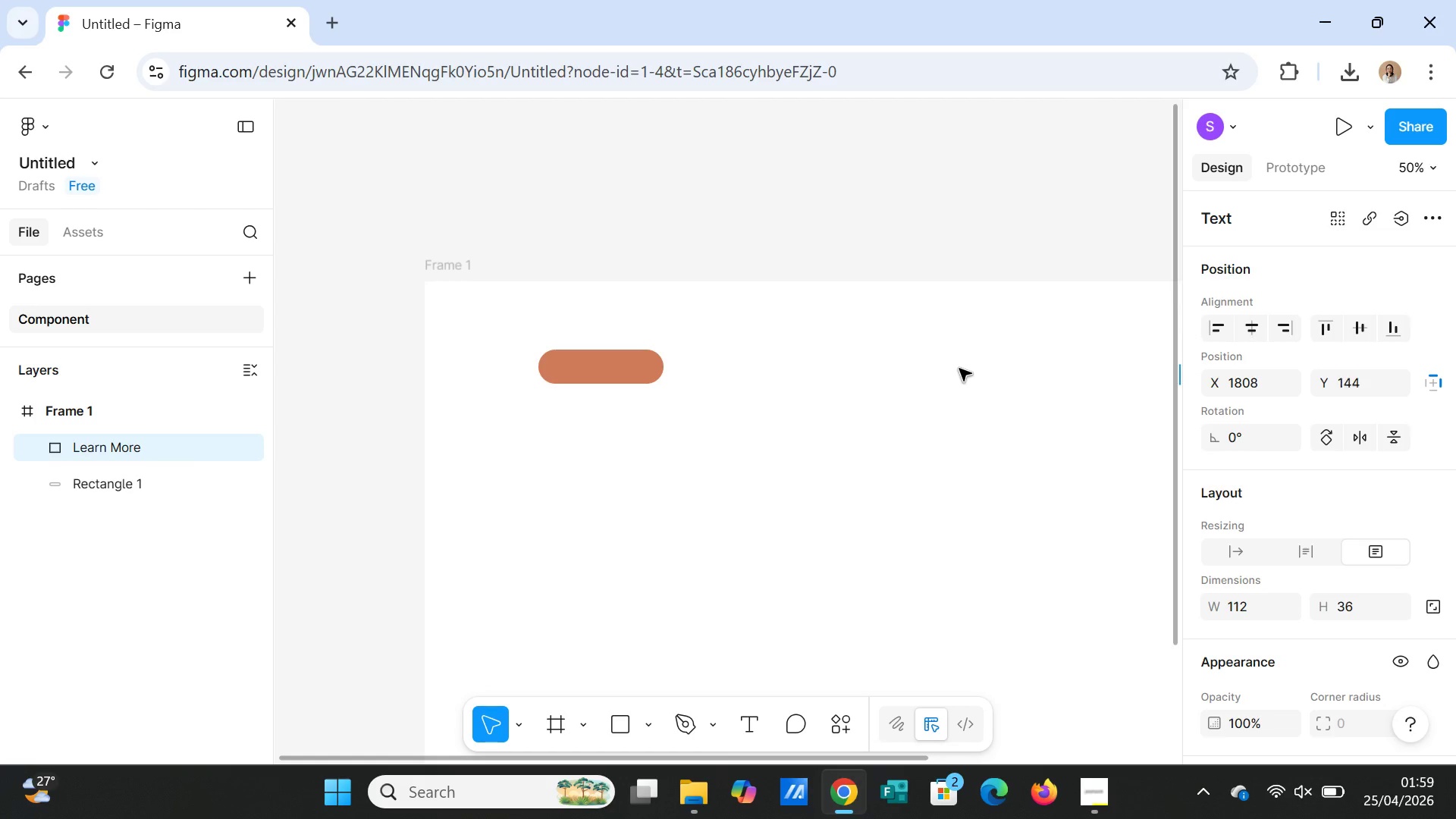 
key(Control+Z)
 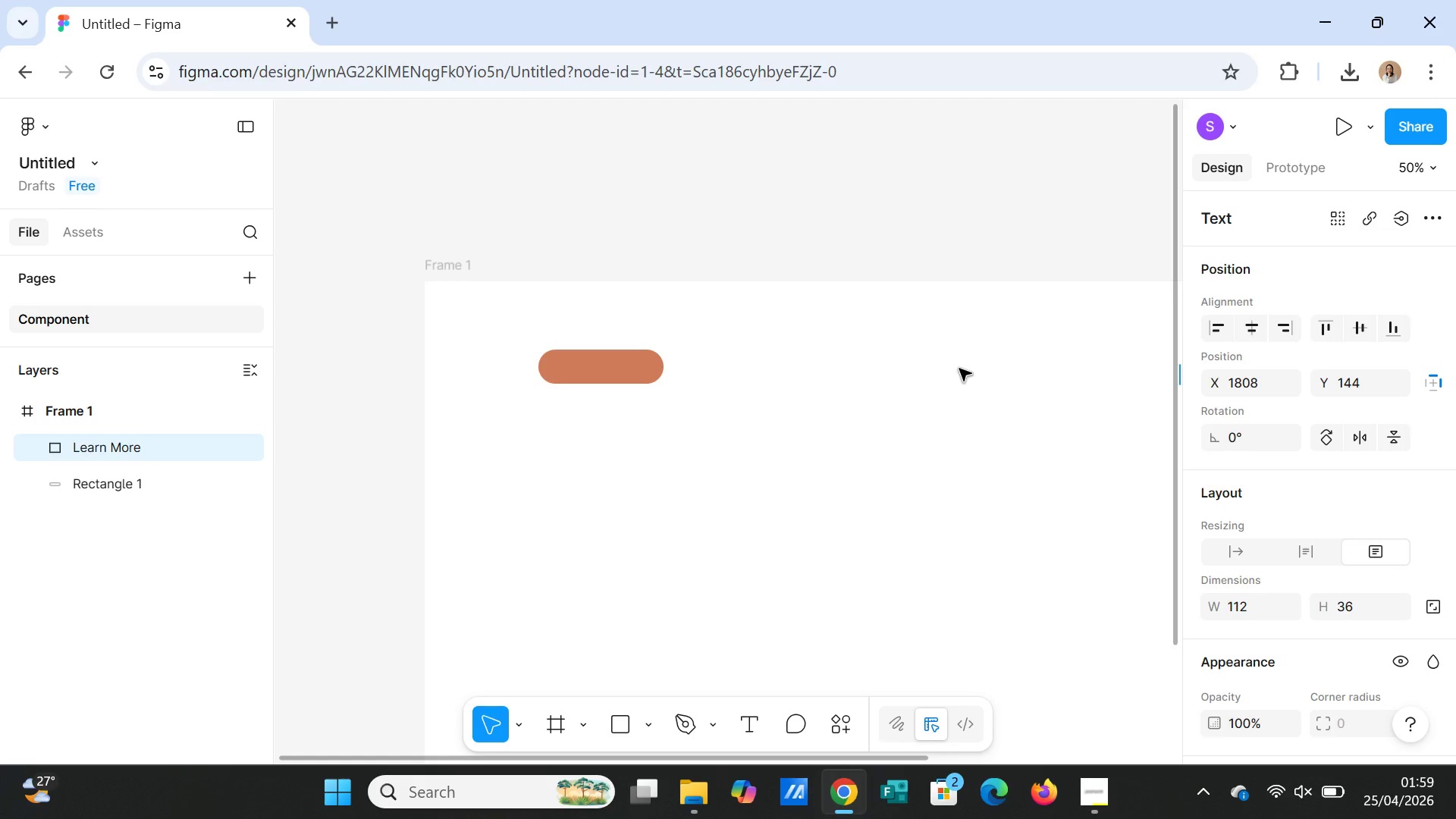 
key(Control+Z)
 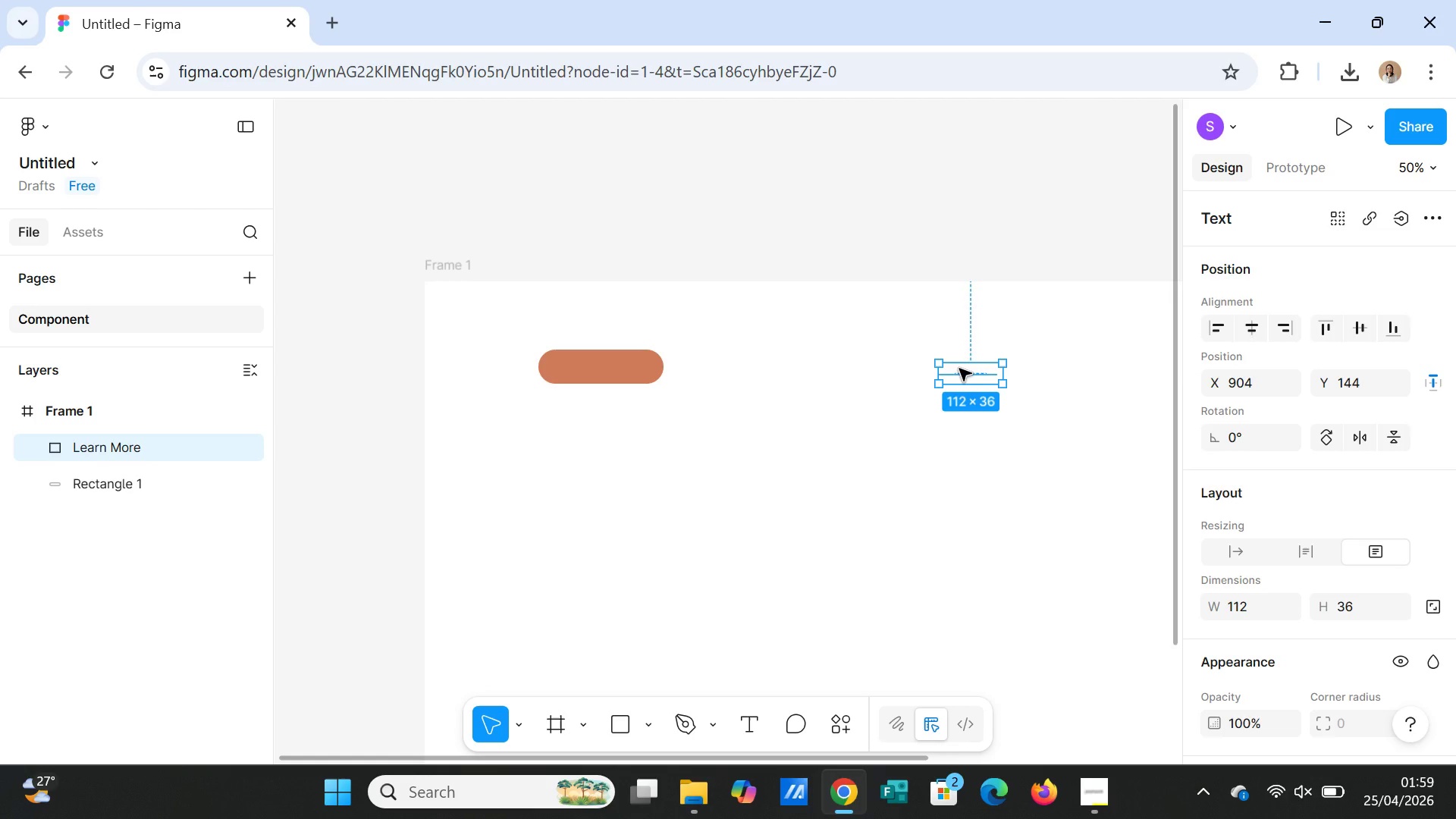 
left_click_drag(start_coordinate=[959, 369], to_coordinate=[595, 362])
 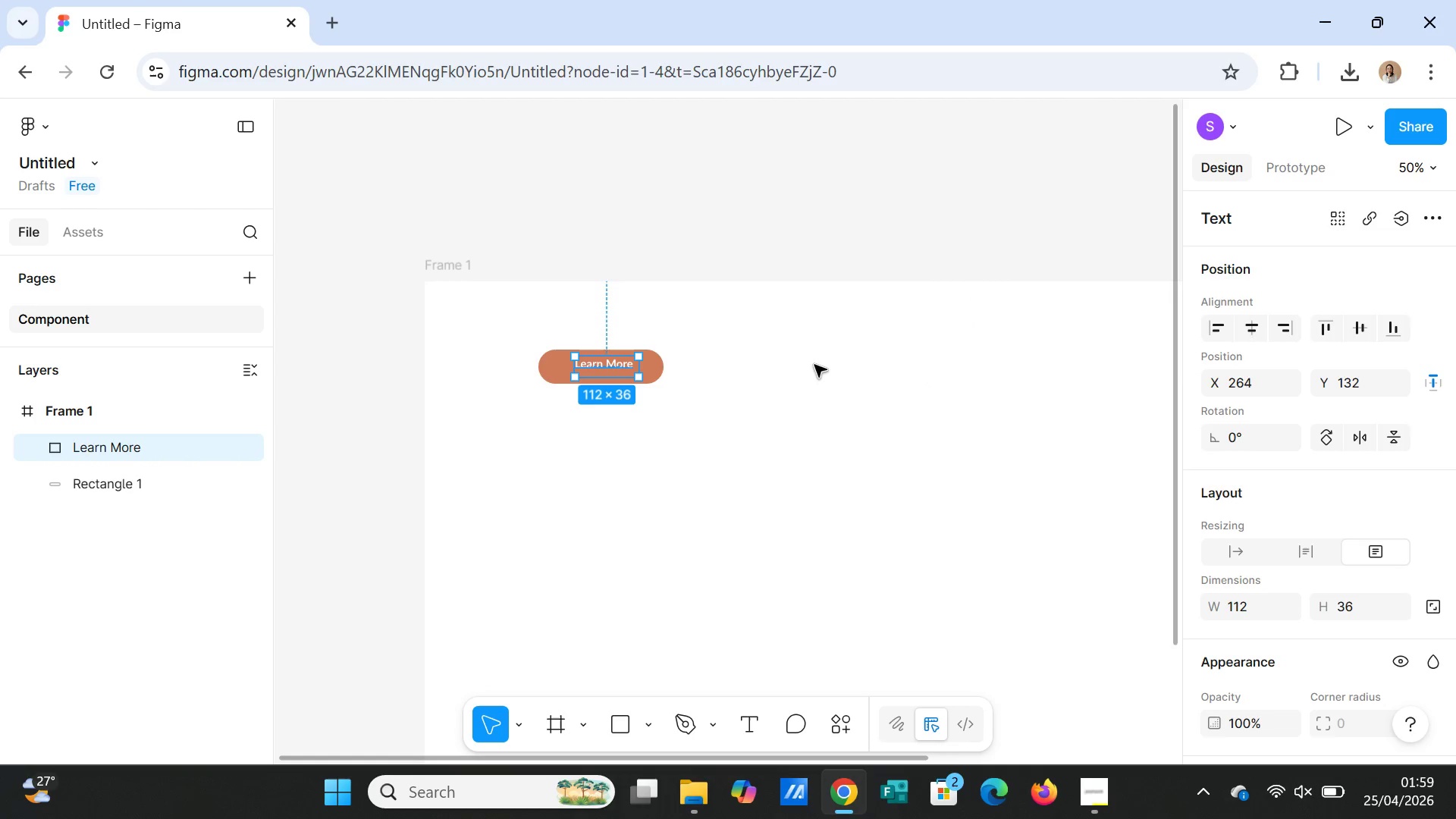 
left_click([814, 365])
 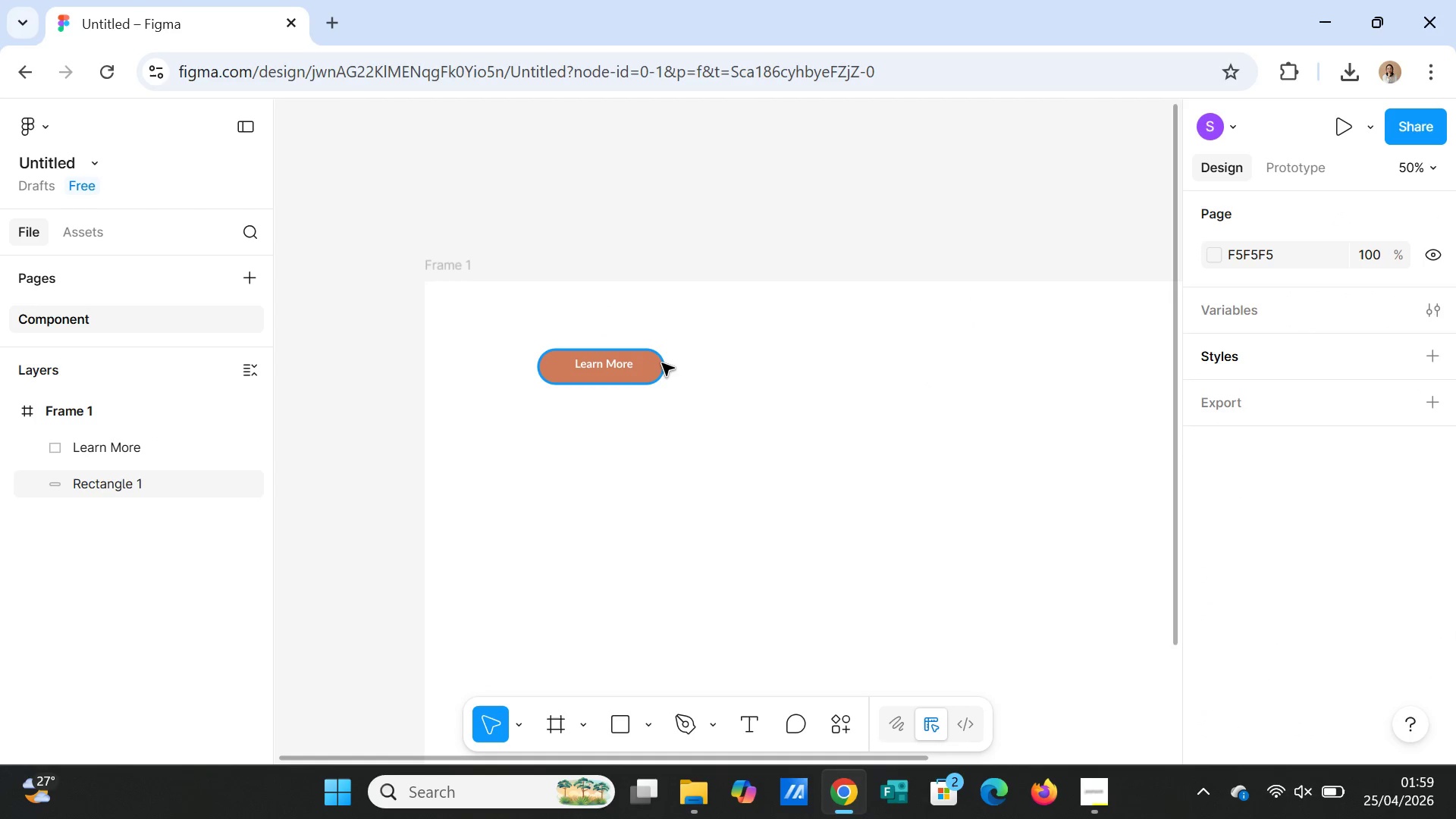 
left_click([626, 363])
 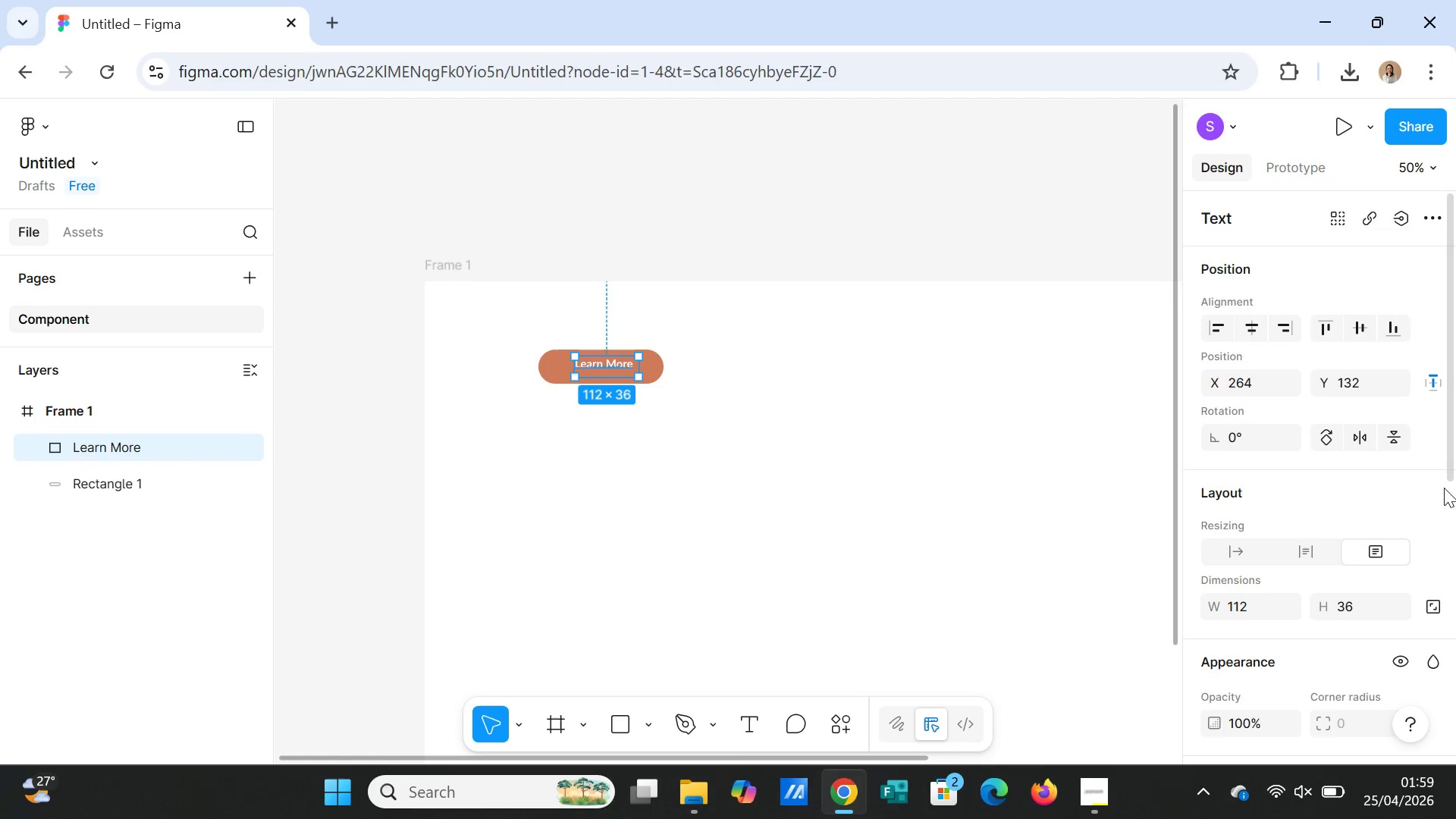 
scroll: coordinate [1455, 509], scroll_direction: down, amount: 4.0
 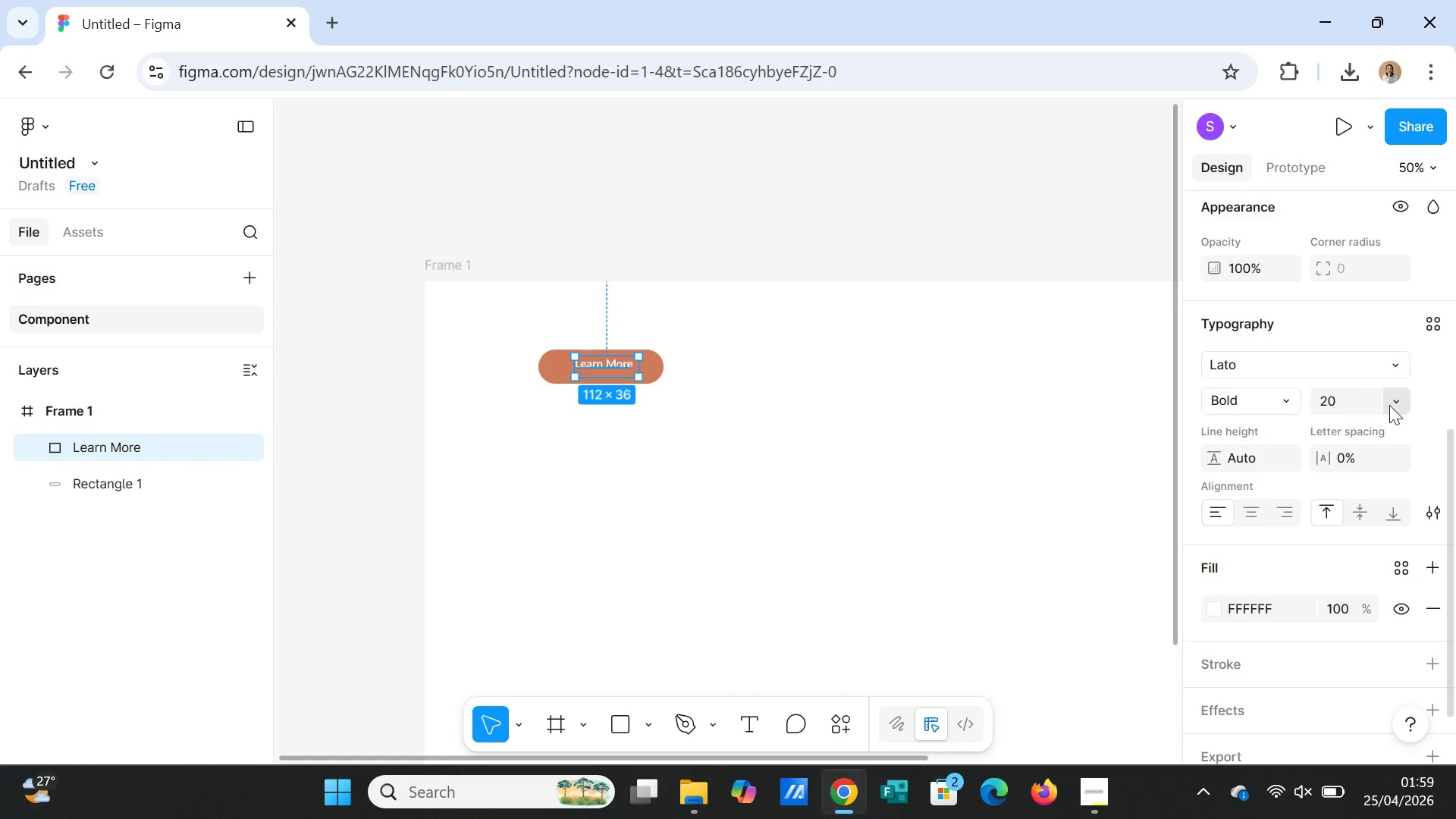 
left_click([1390, 404])
 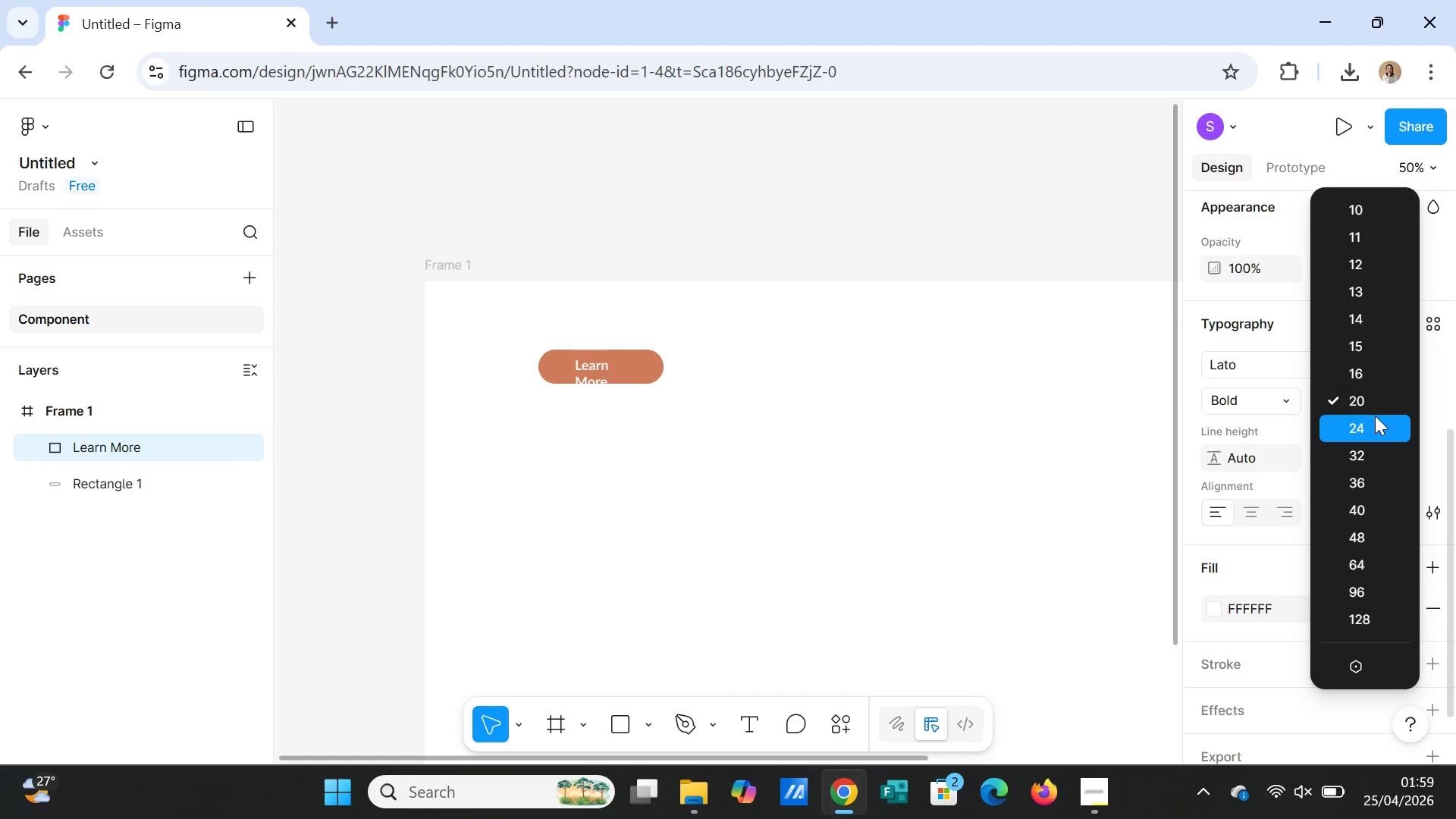 
left_click([1375, 403])
 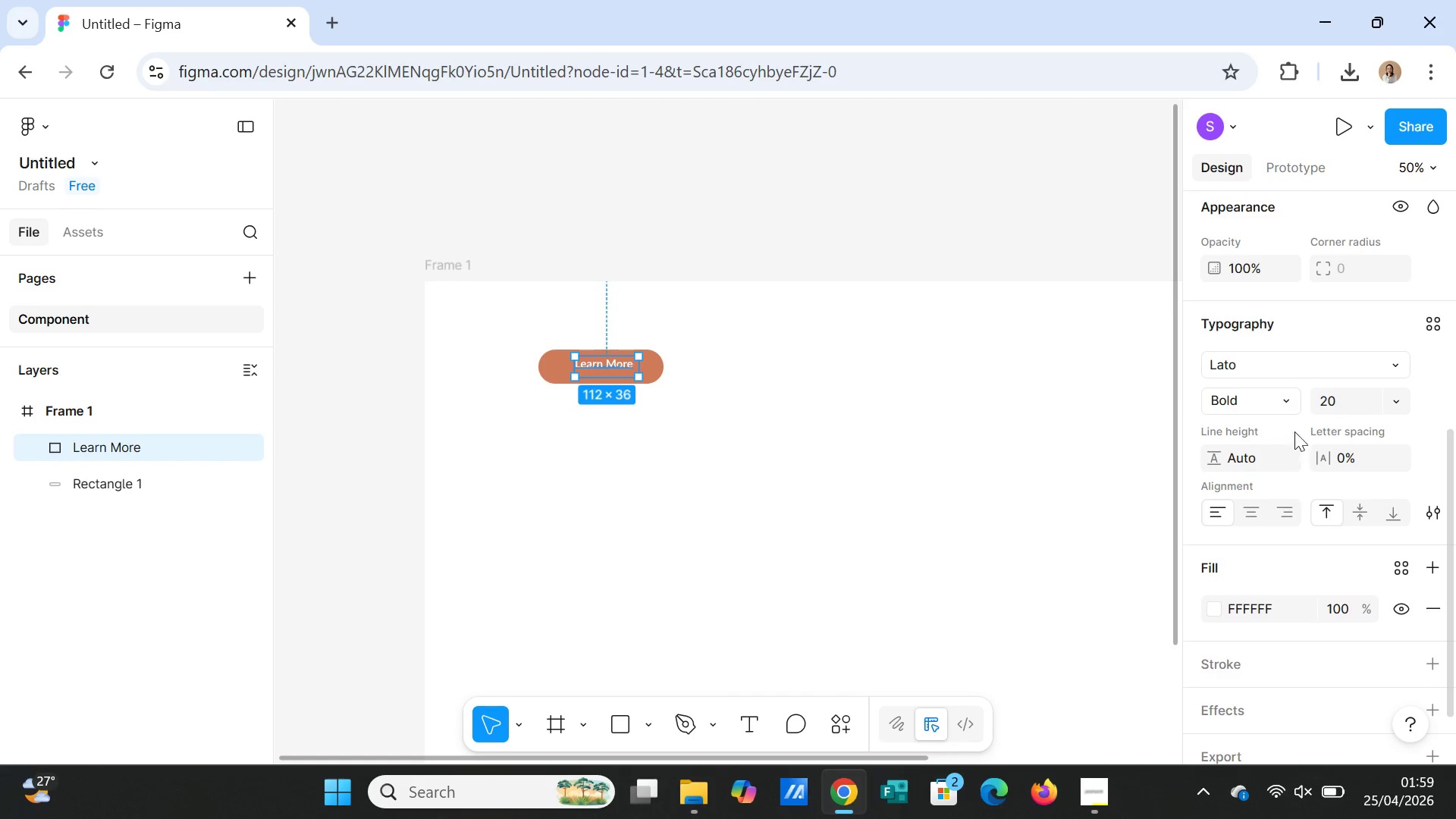 
double_click([1344, 400])
 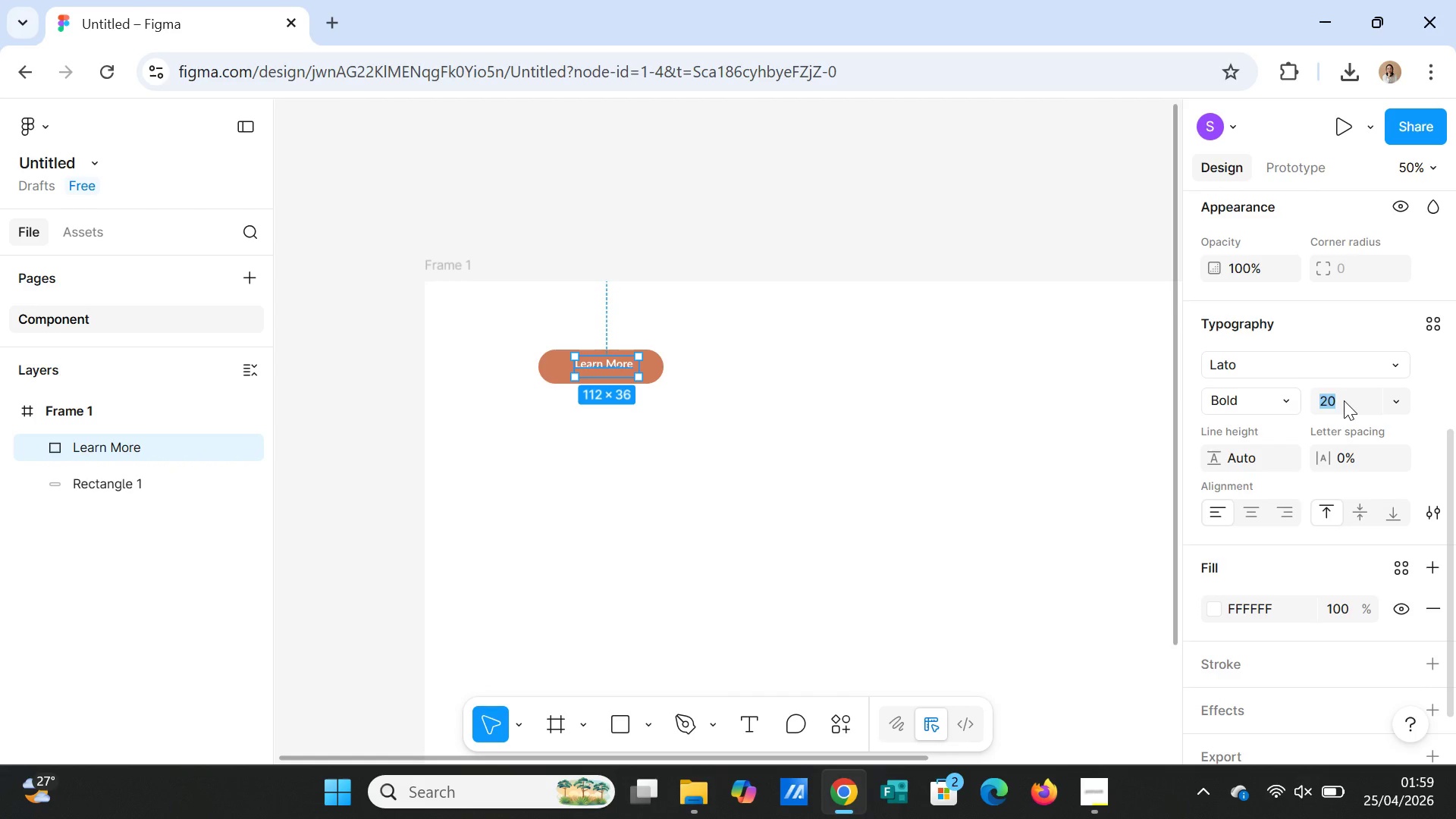 
type(22)
 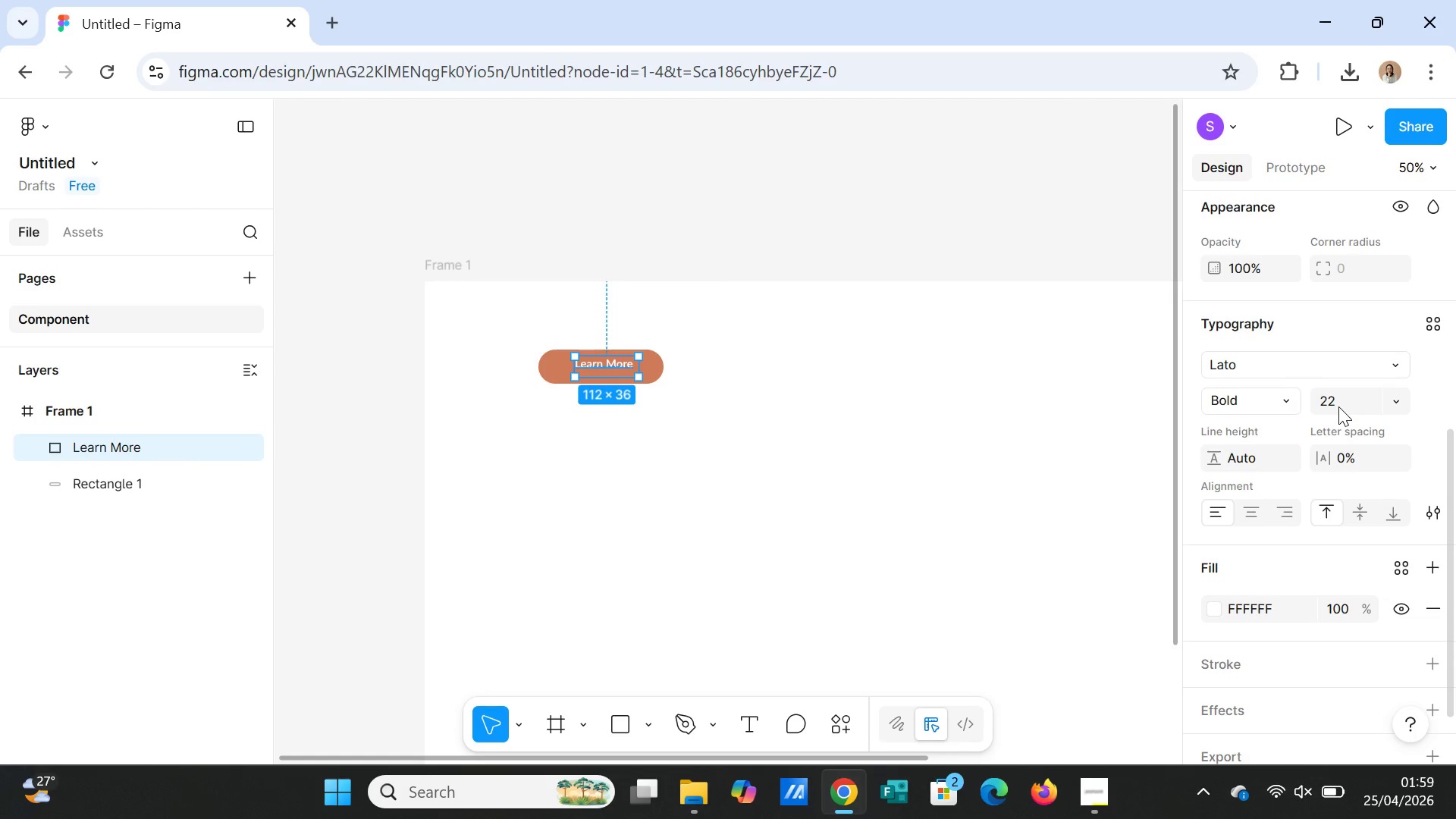 
key(Enter)
 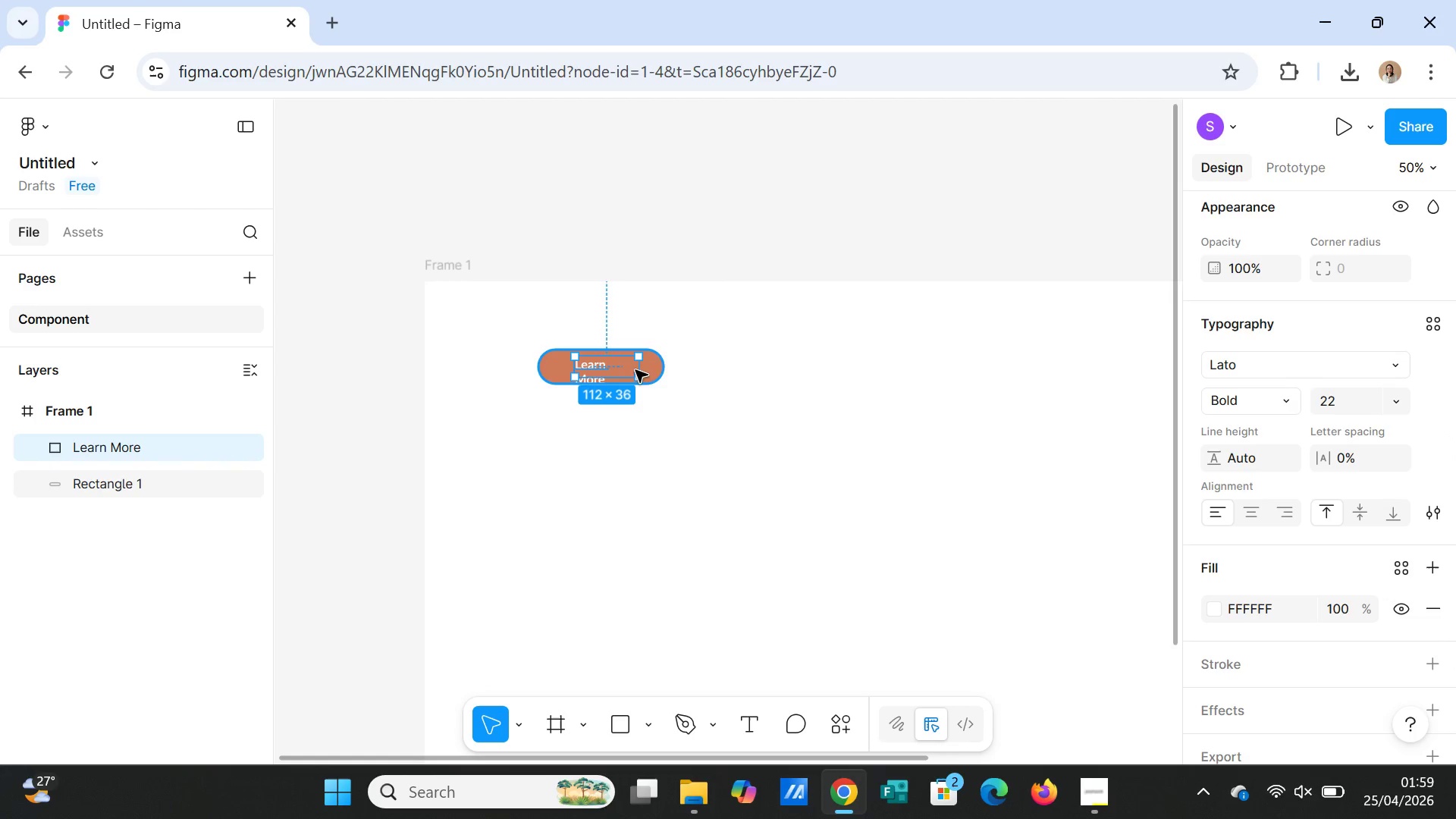 
left_click_drag(start_coordinate=[641, 370], to_coordinate=[648, 369])
 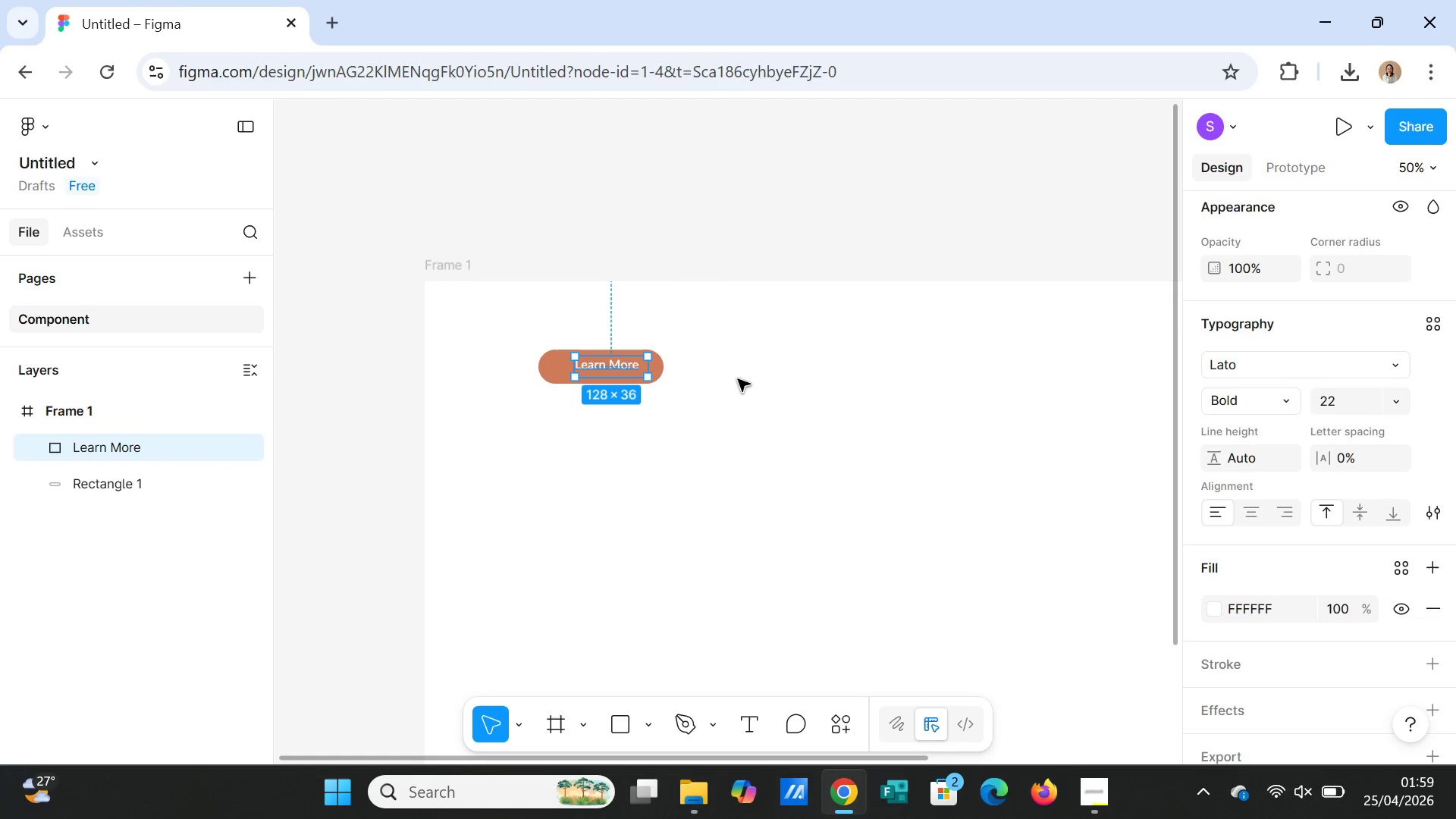 
left_click([738, 379])
 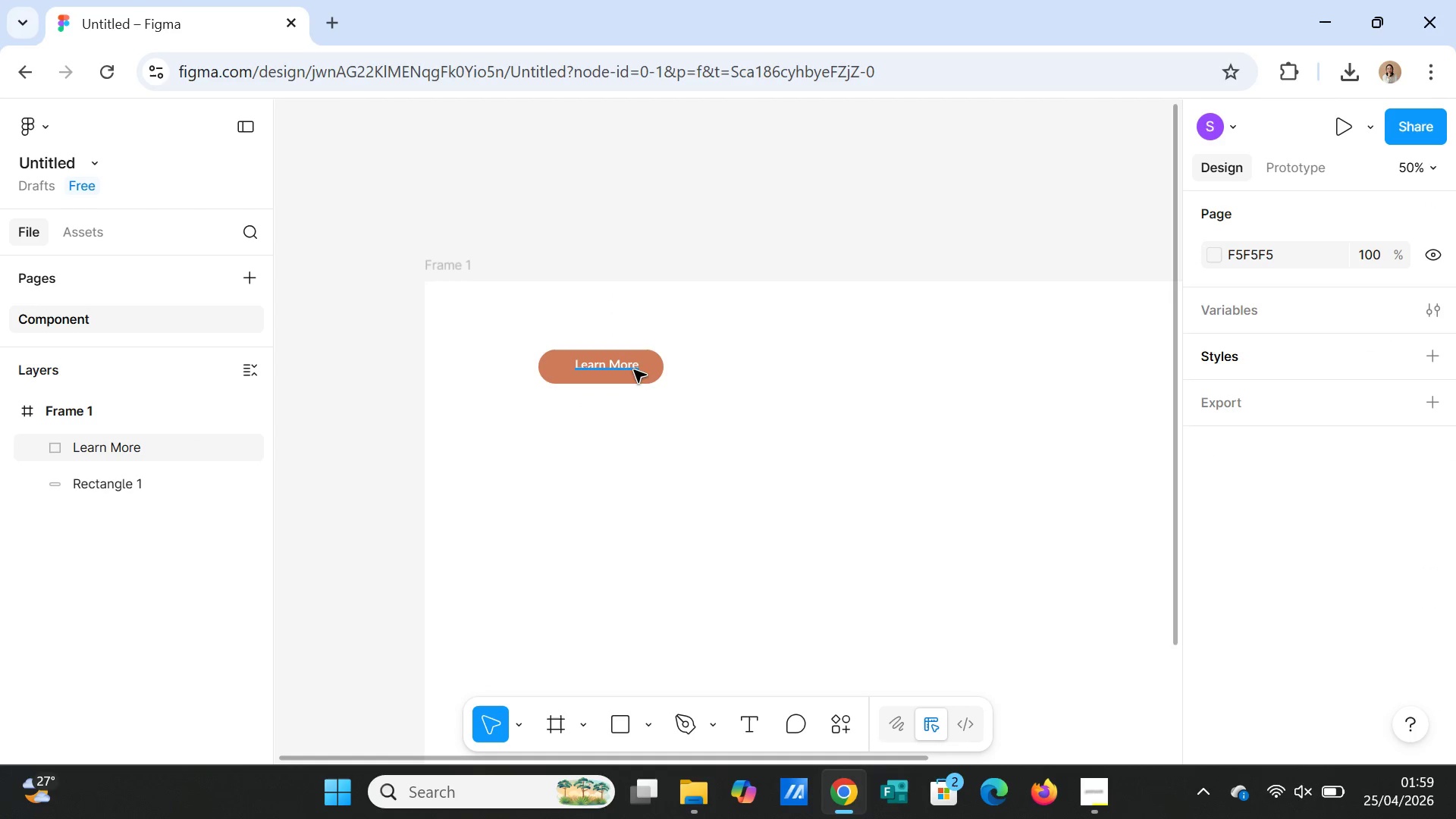 
left_click([632, 366])
 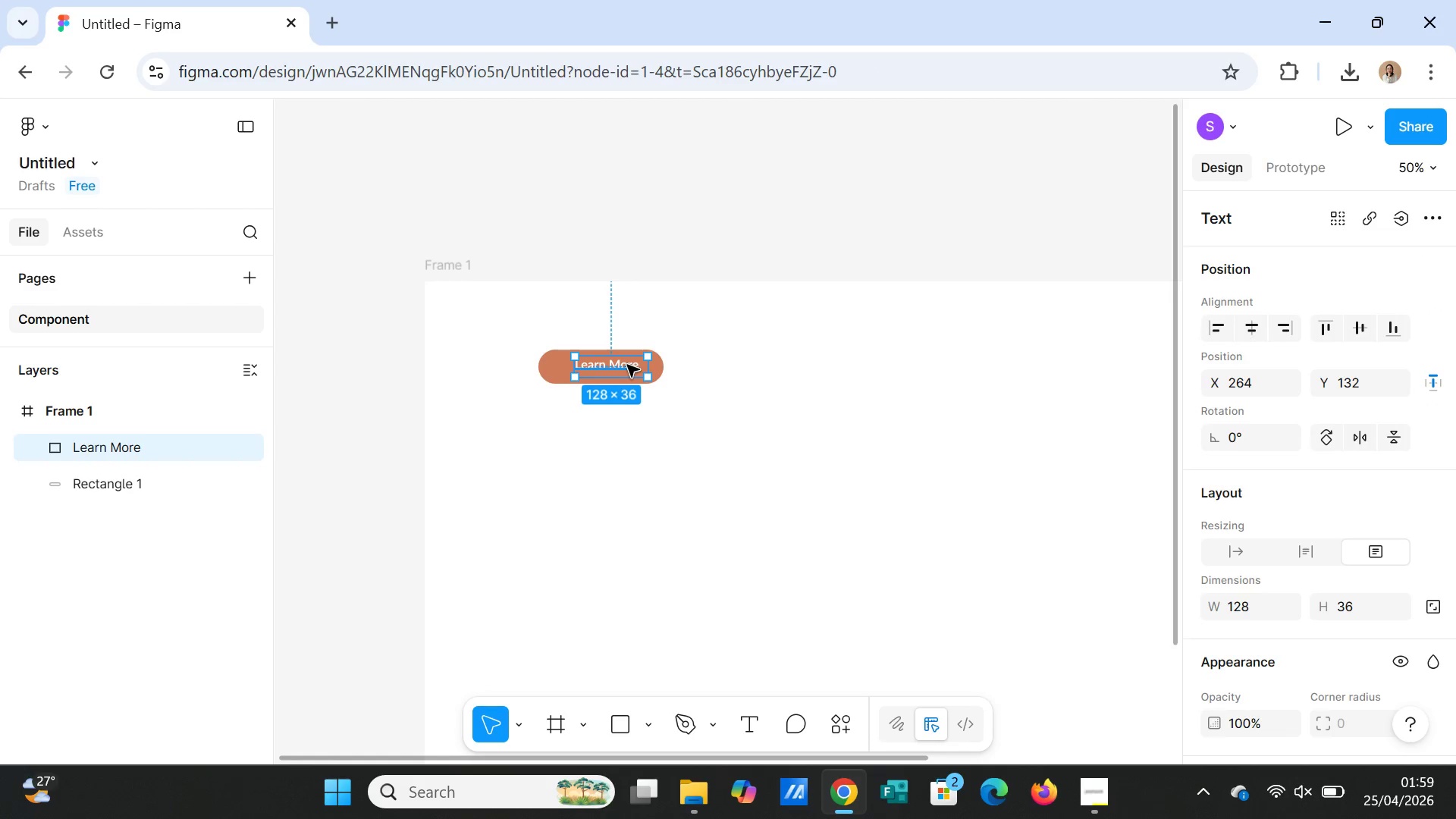 
left_click_drag(start_coordinate=[627, 365], to_coordinate=[617, 366])
 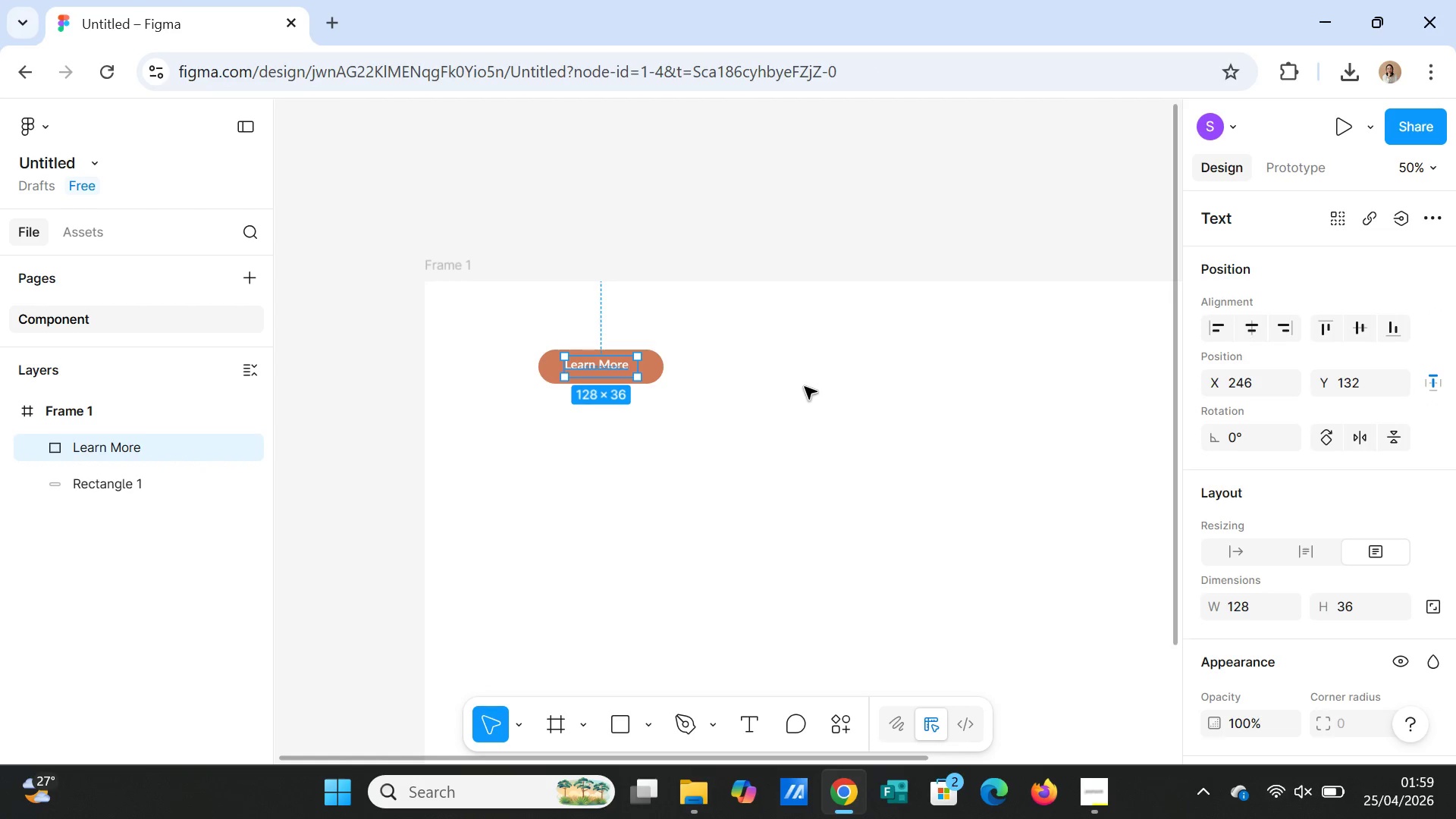 
left_click([805, 387])
 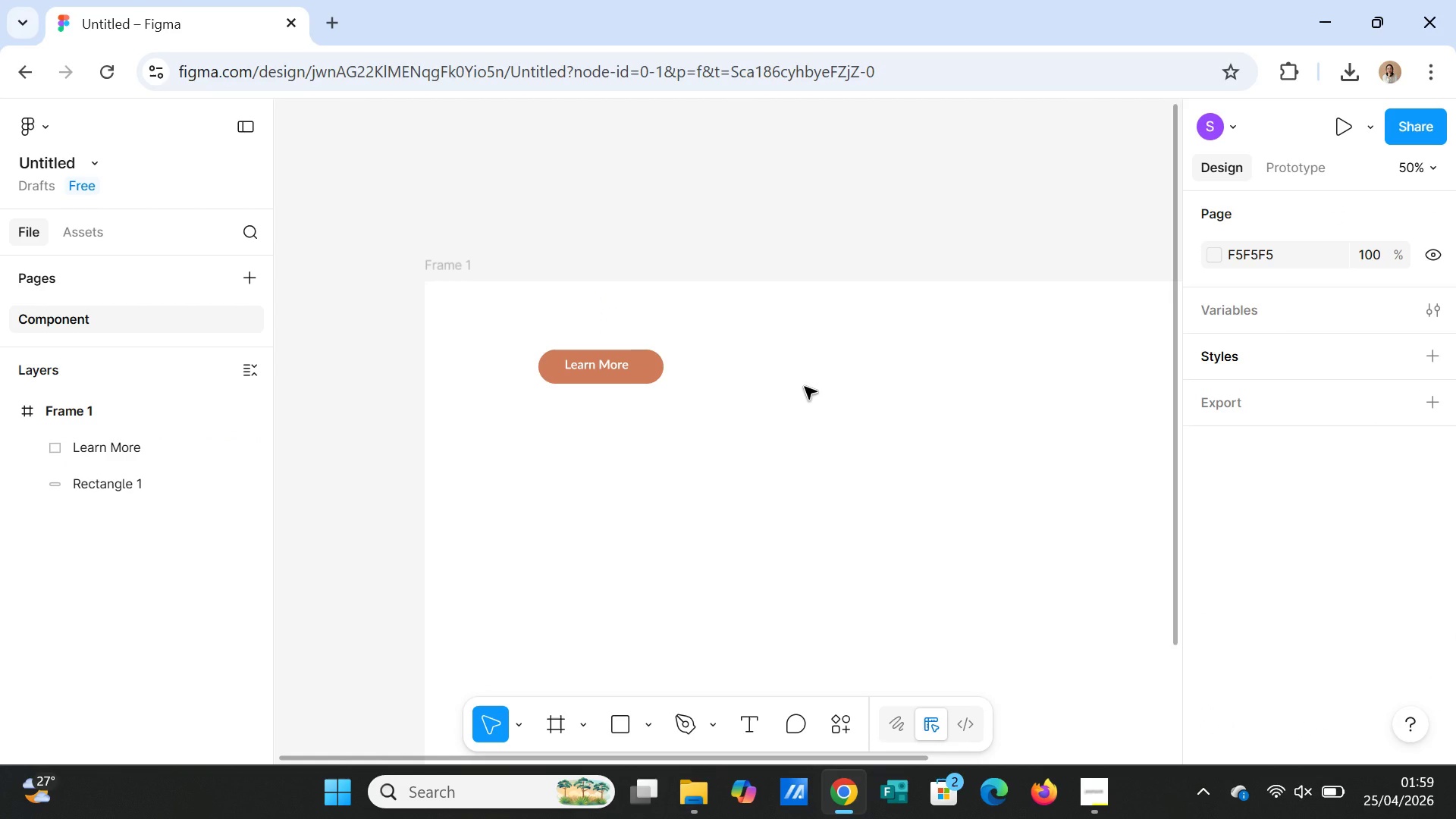 
wait(8.81)
 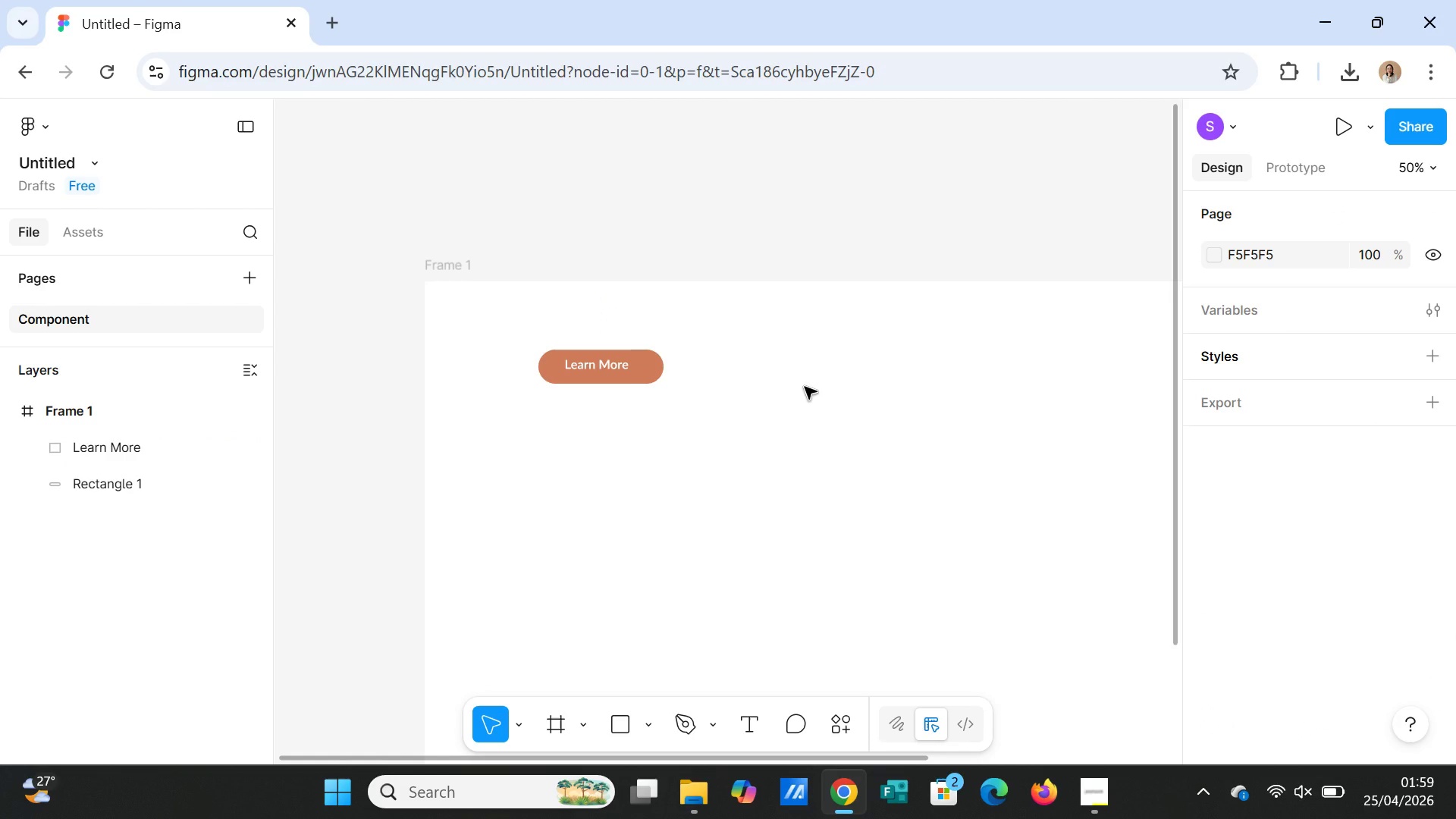 
left_click([613, 364])
 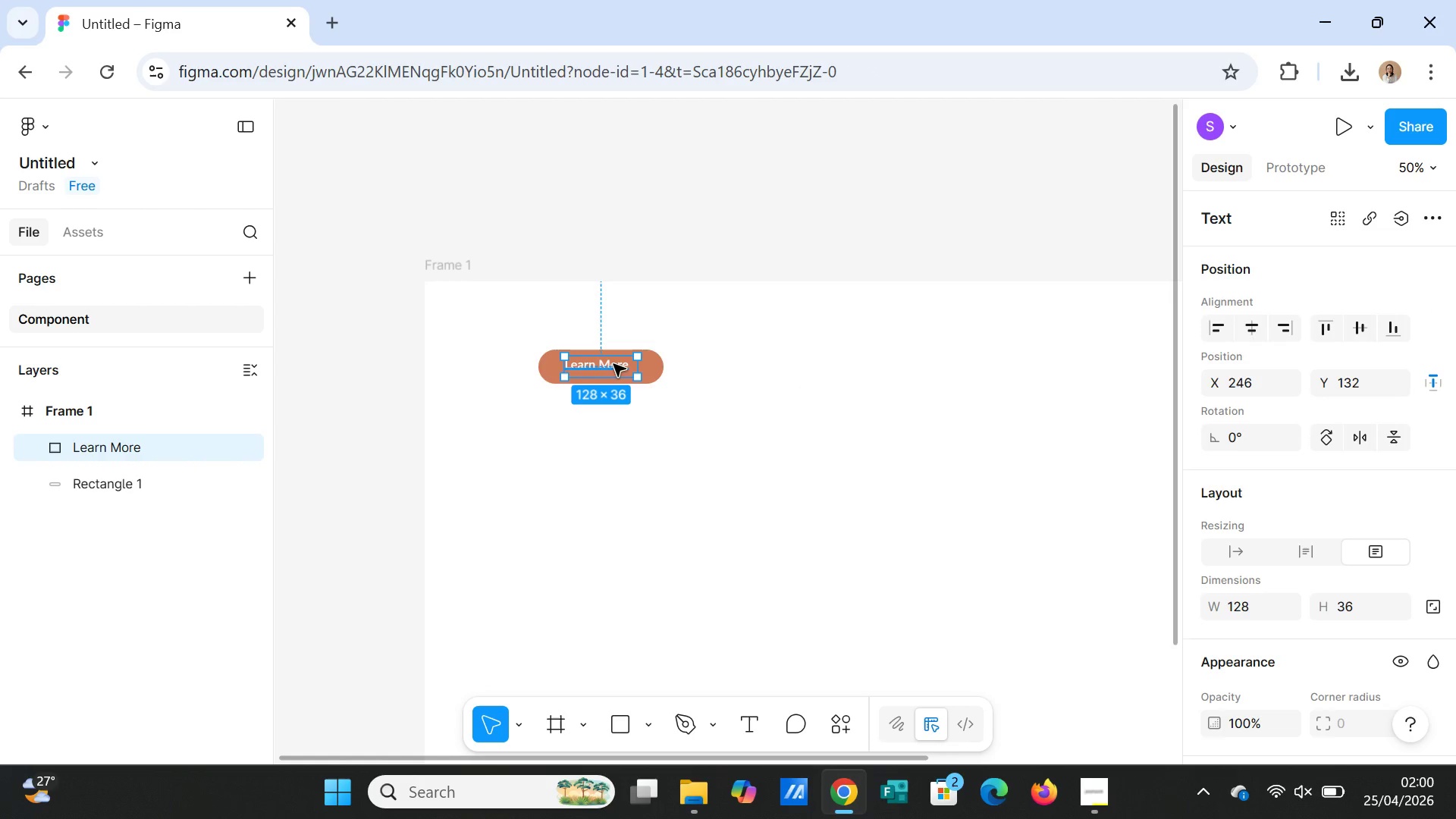 
hold_key(key=ShiftLeft, duration=3.27)
left_click([654, 370])
 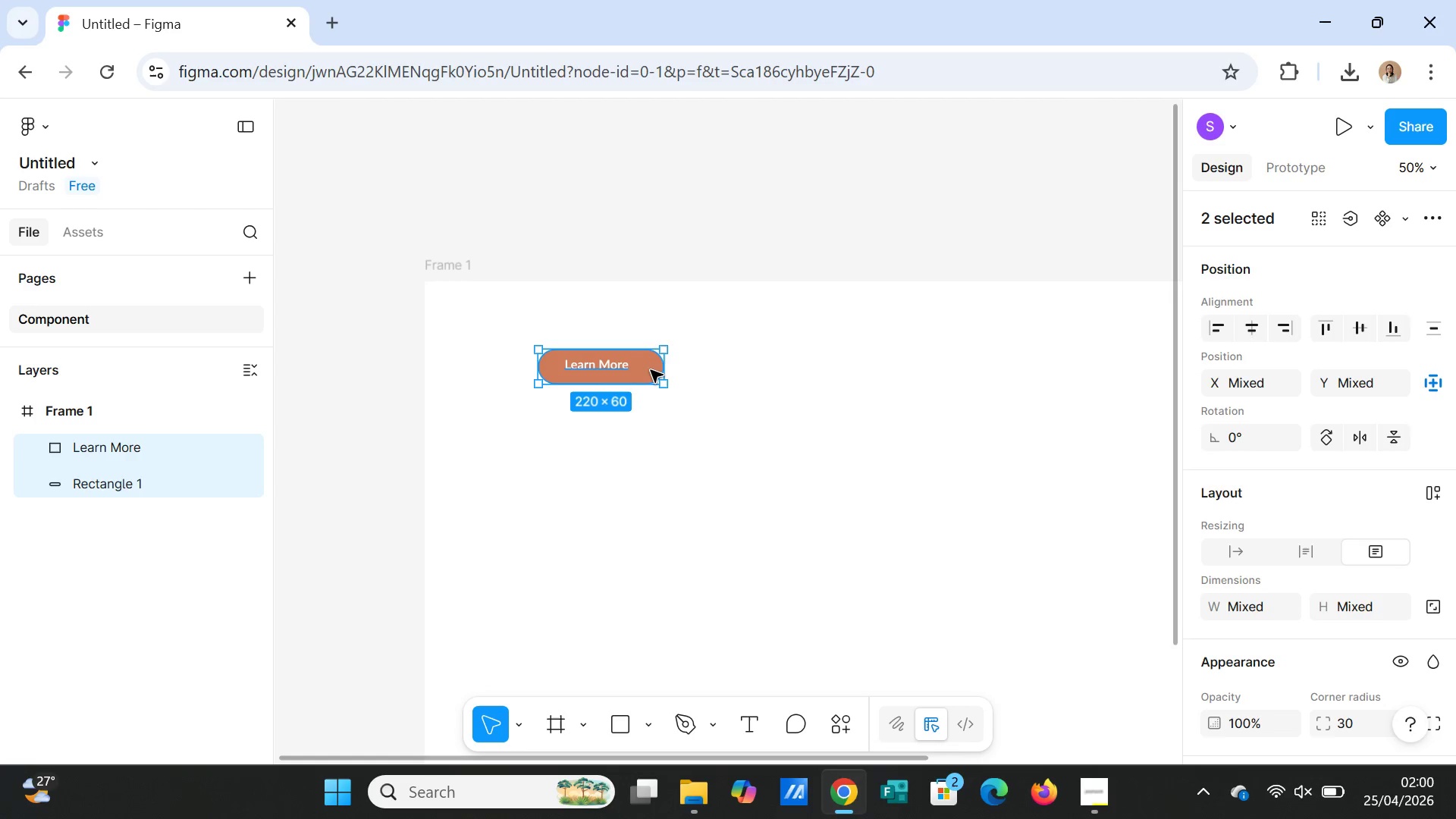 
right_click([651, 370])
 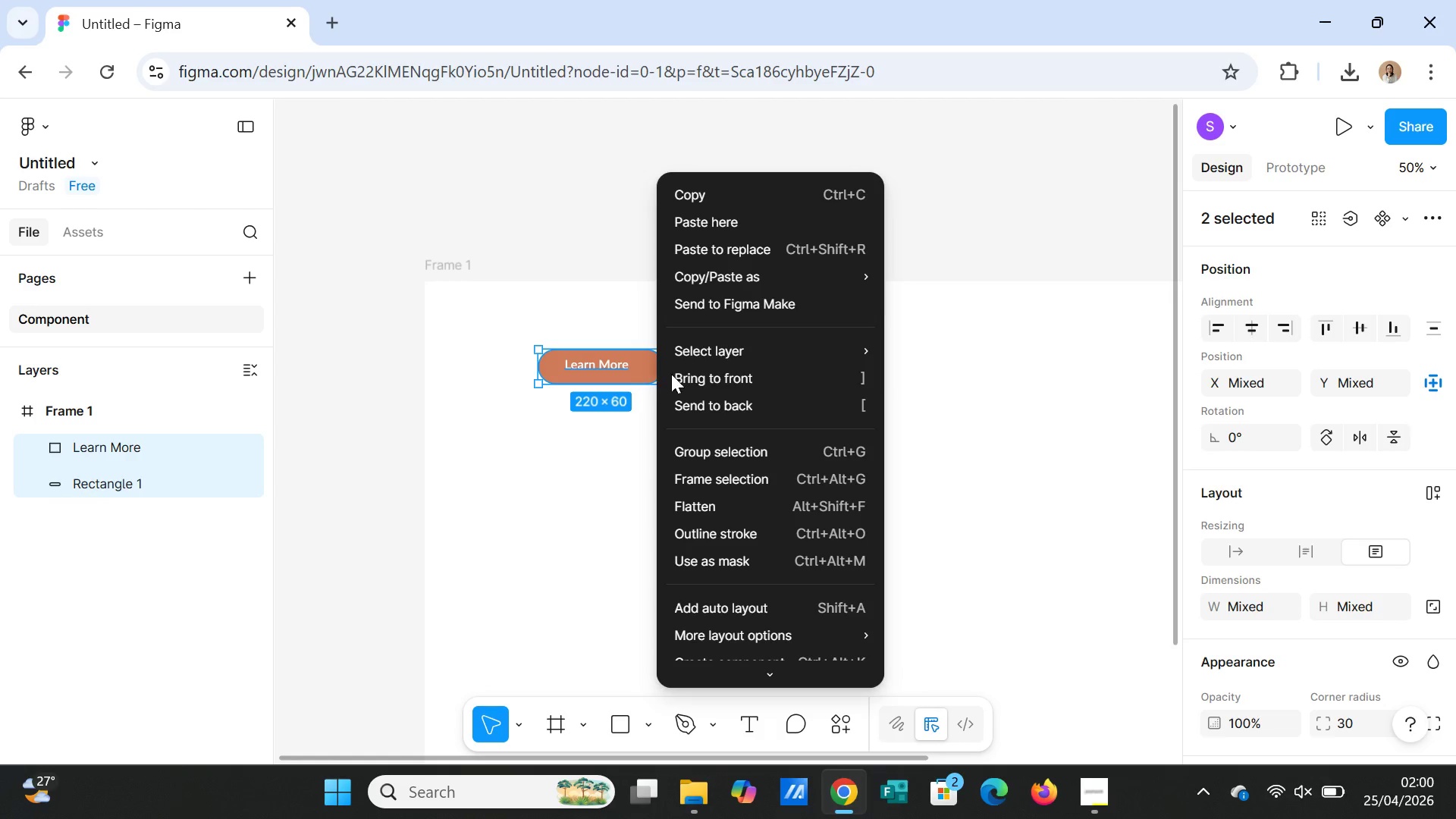 
scroll: coordinate [834, 592], scroll_direction: down, amount: 3.0
 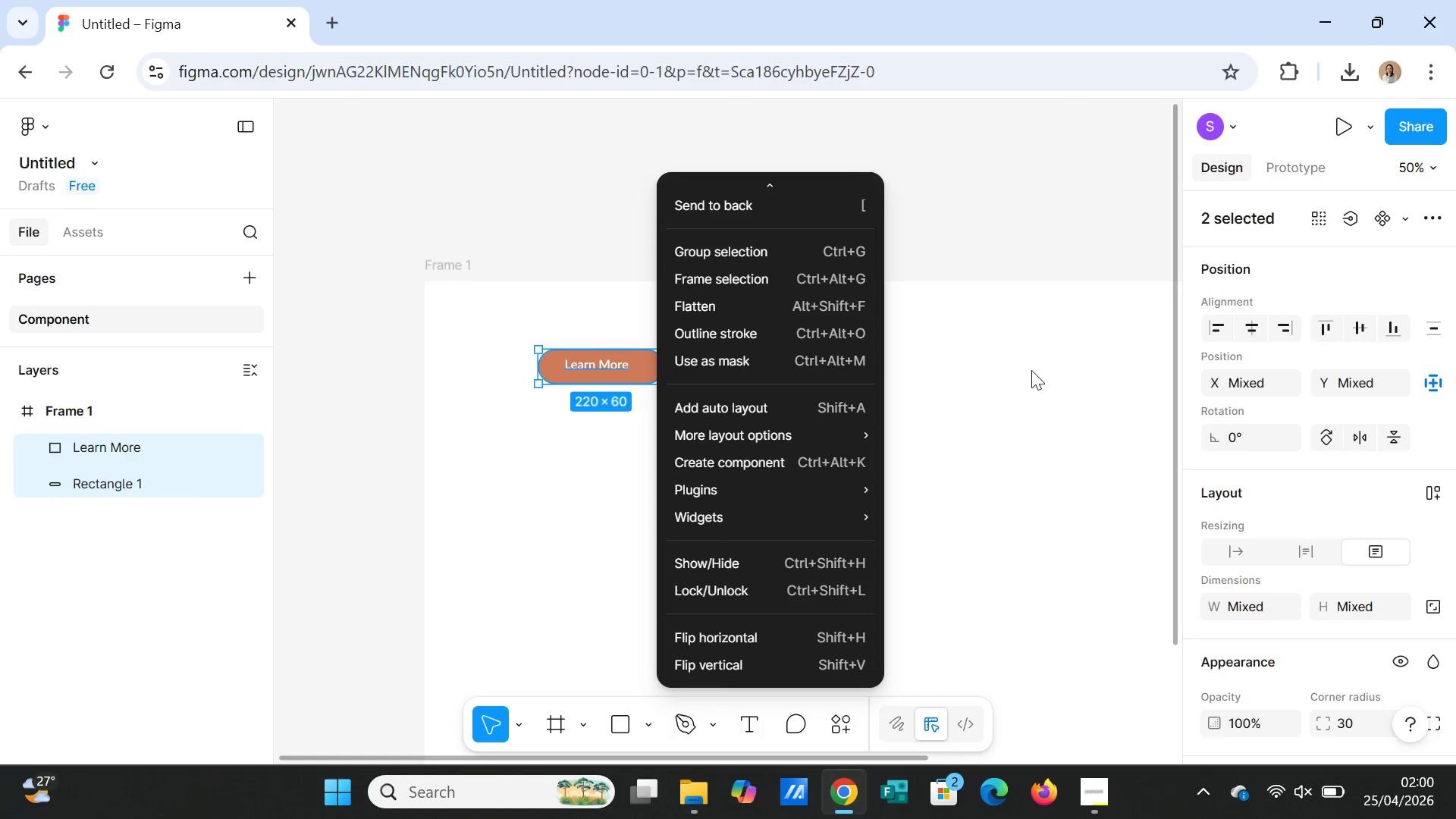 
wait(7.0)
 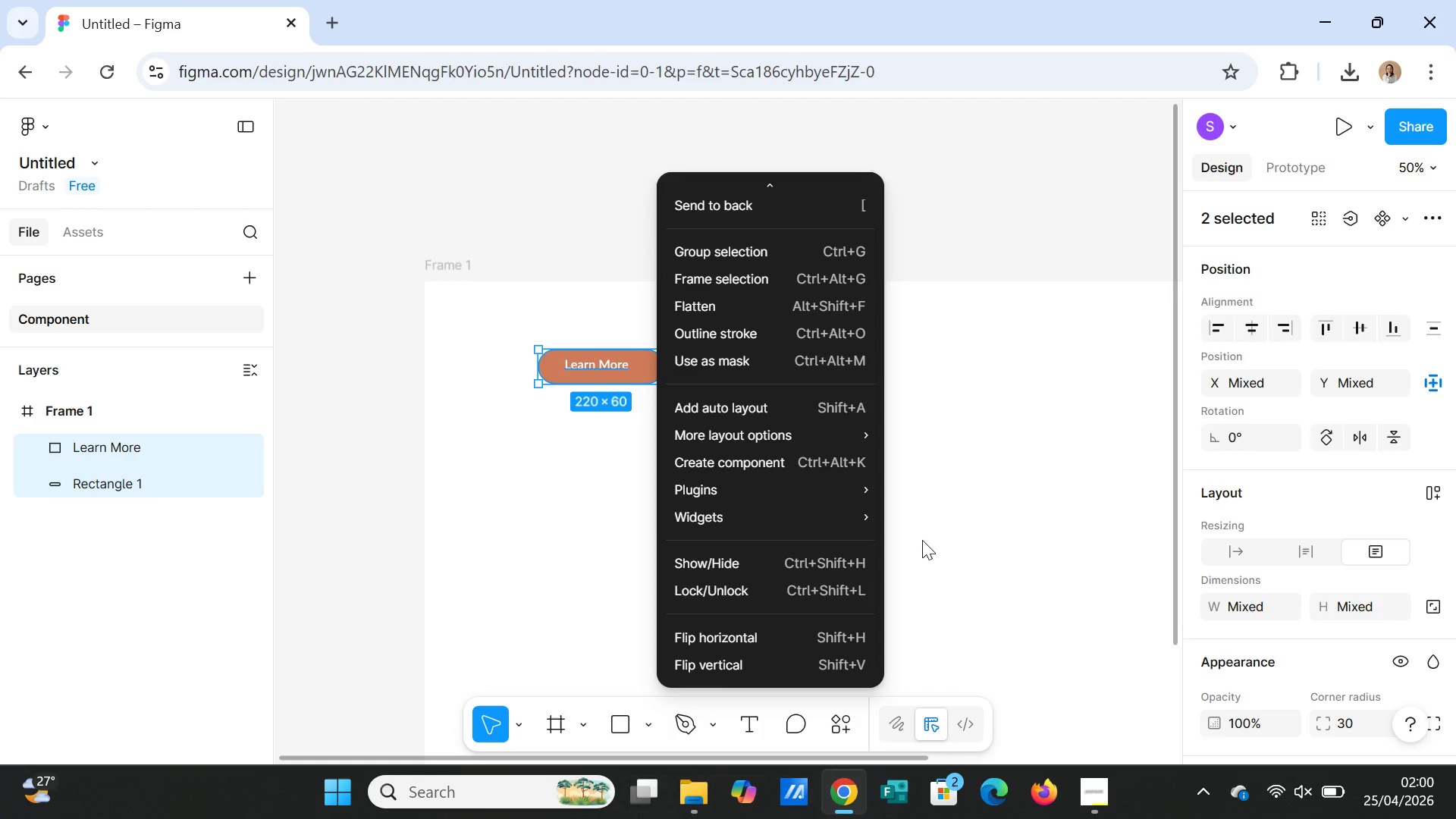 
left_click([1250, 334])
 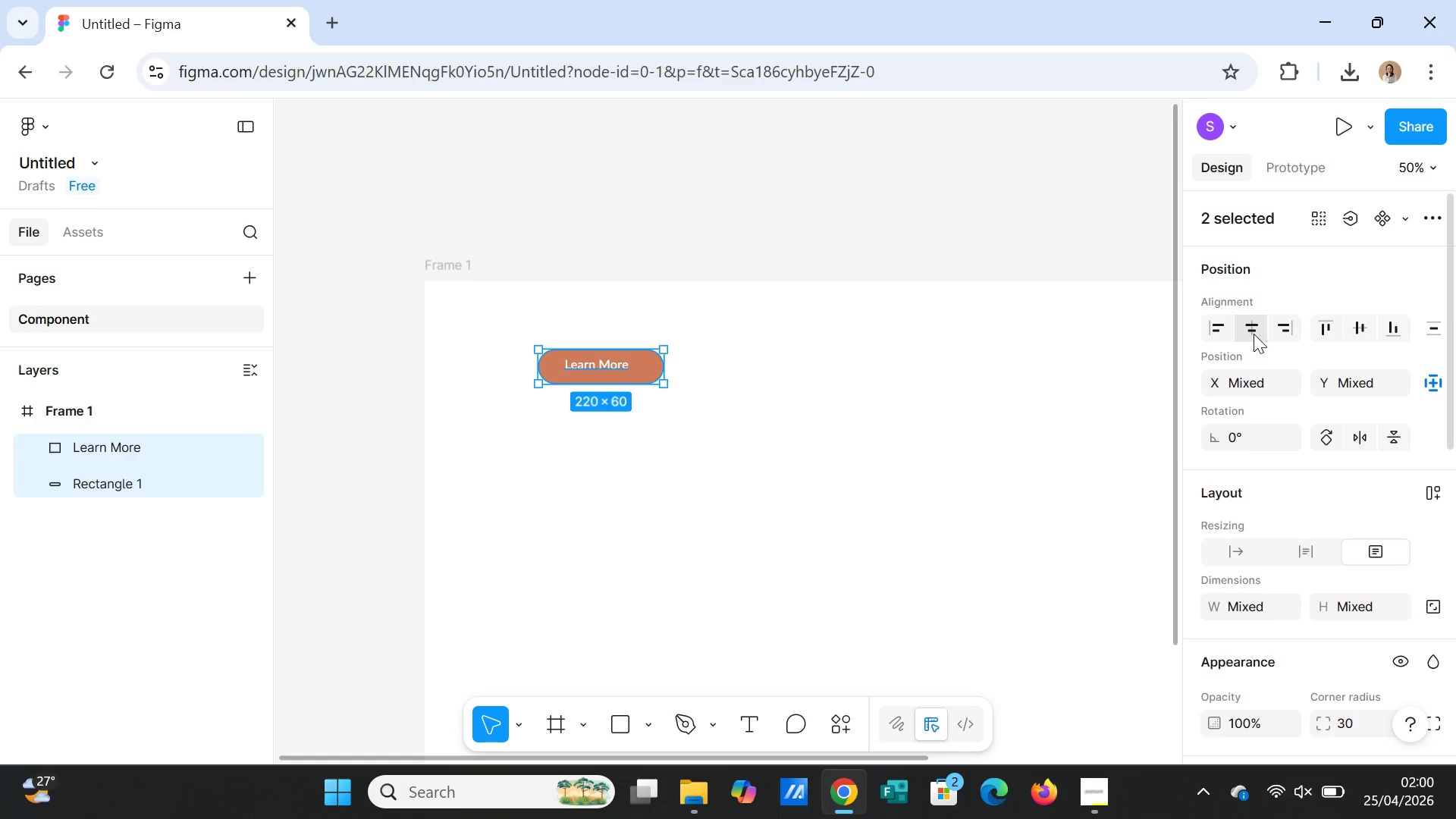 
left_click([1254, 334])
 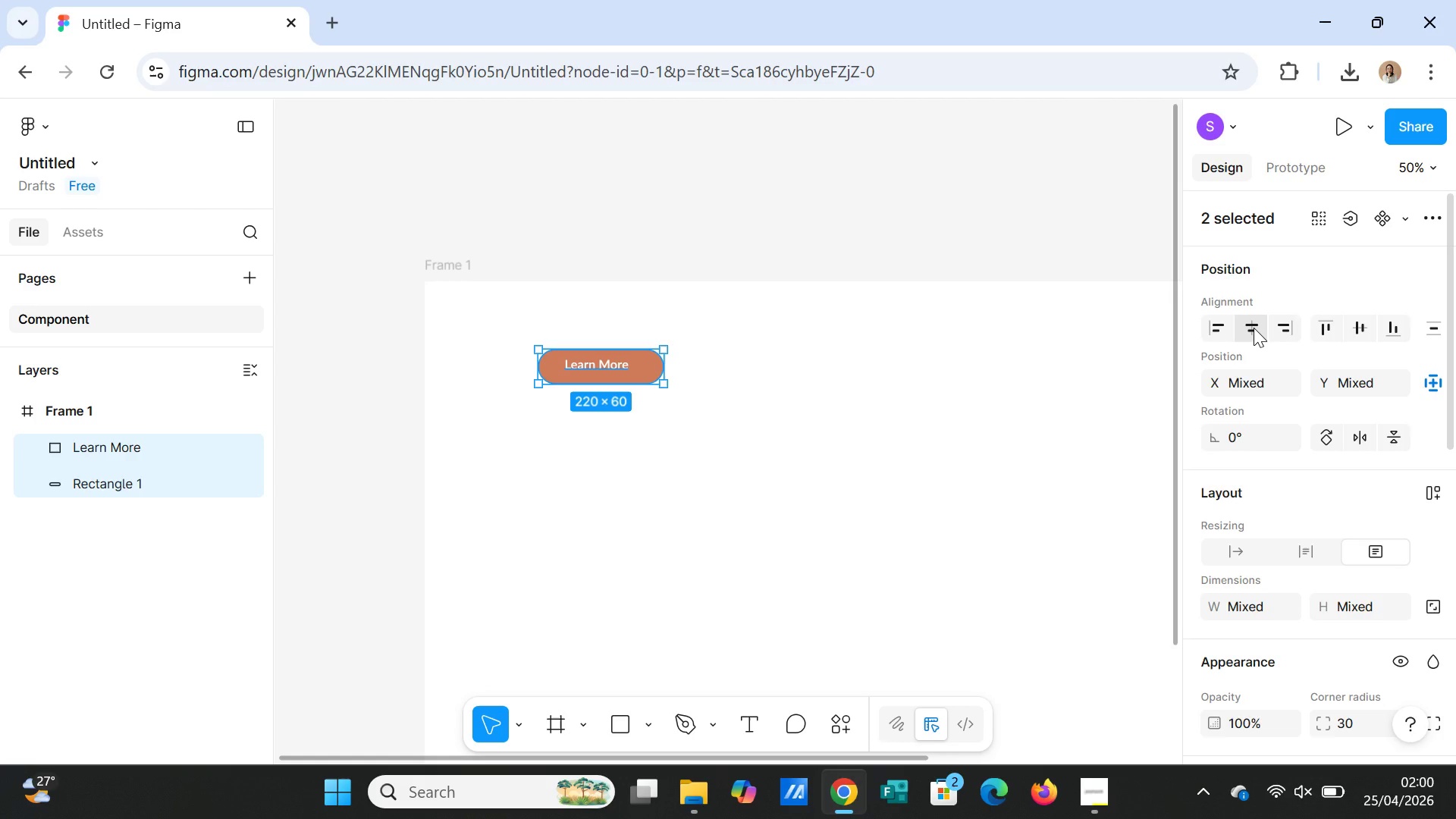 
left_click([1254, 328])
 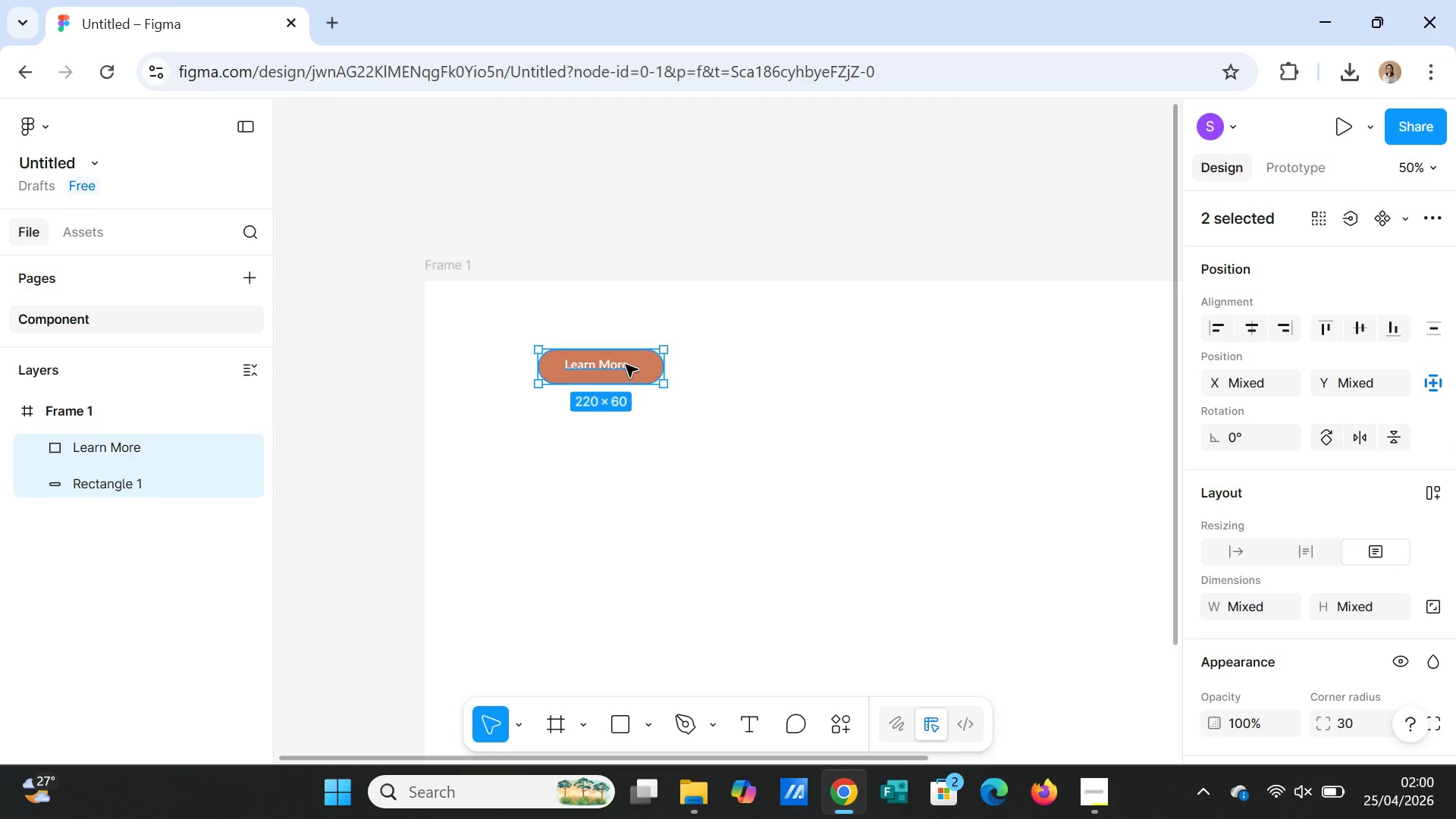 
right_click([625, 365])
 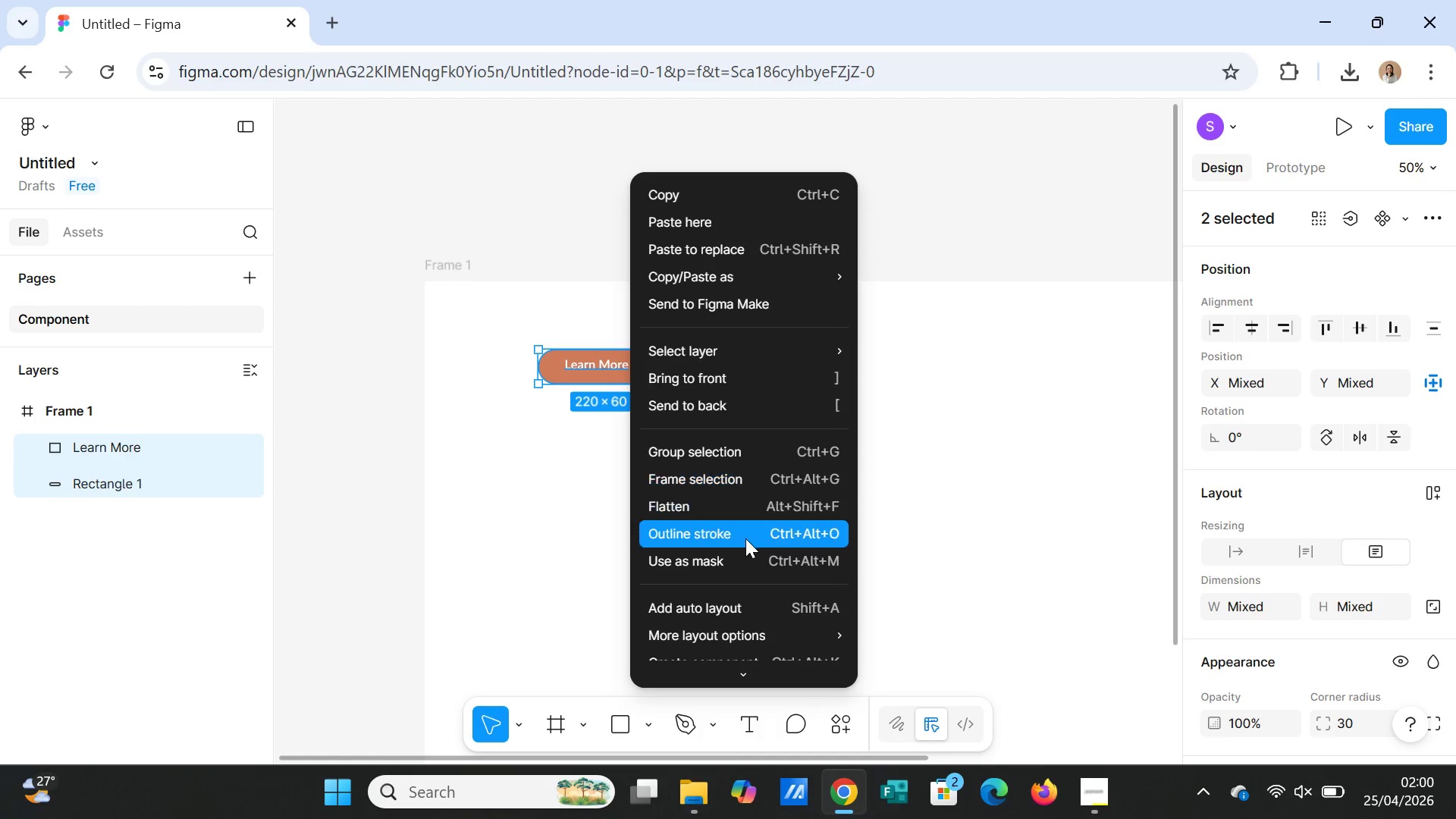 
scroll: coordinate [751, 555], scroll_direction: down, amount: 3.0
 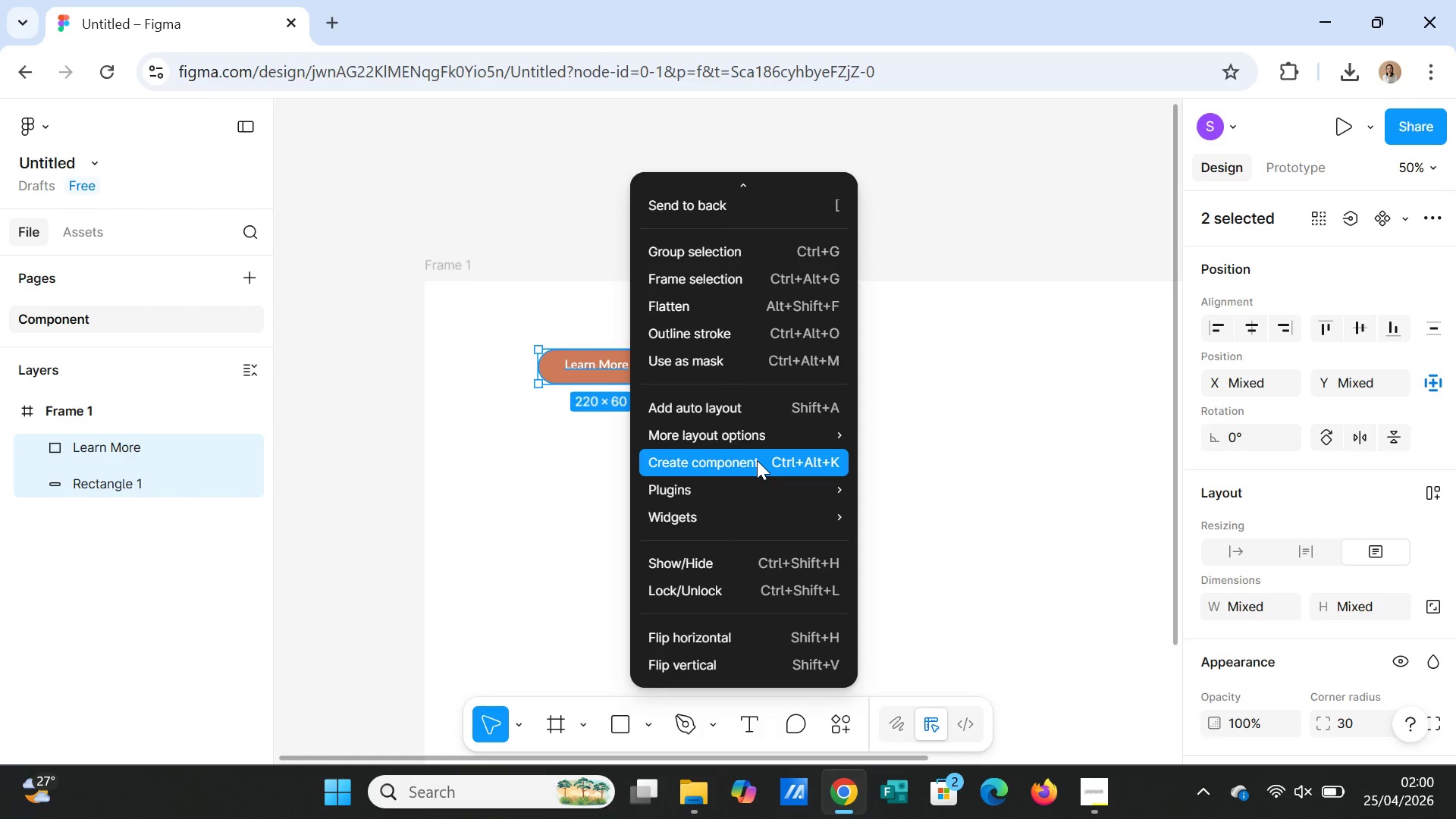 
left_click([757, 460])
 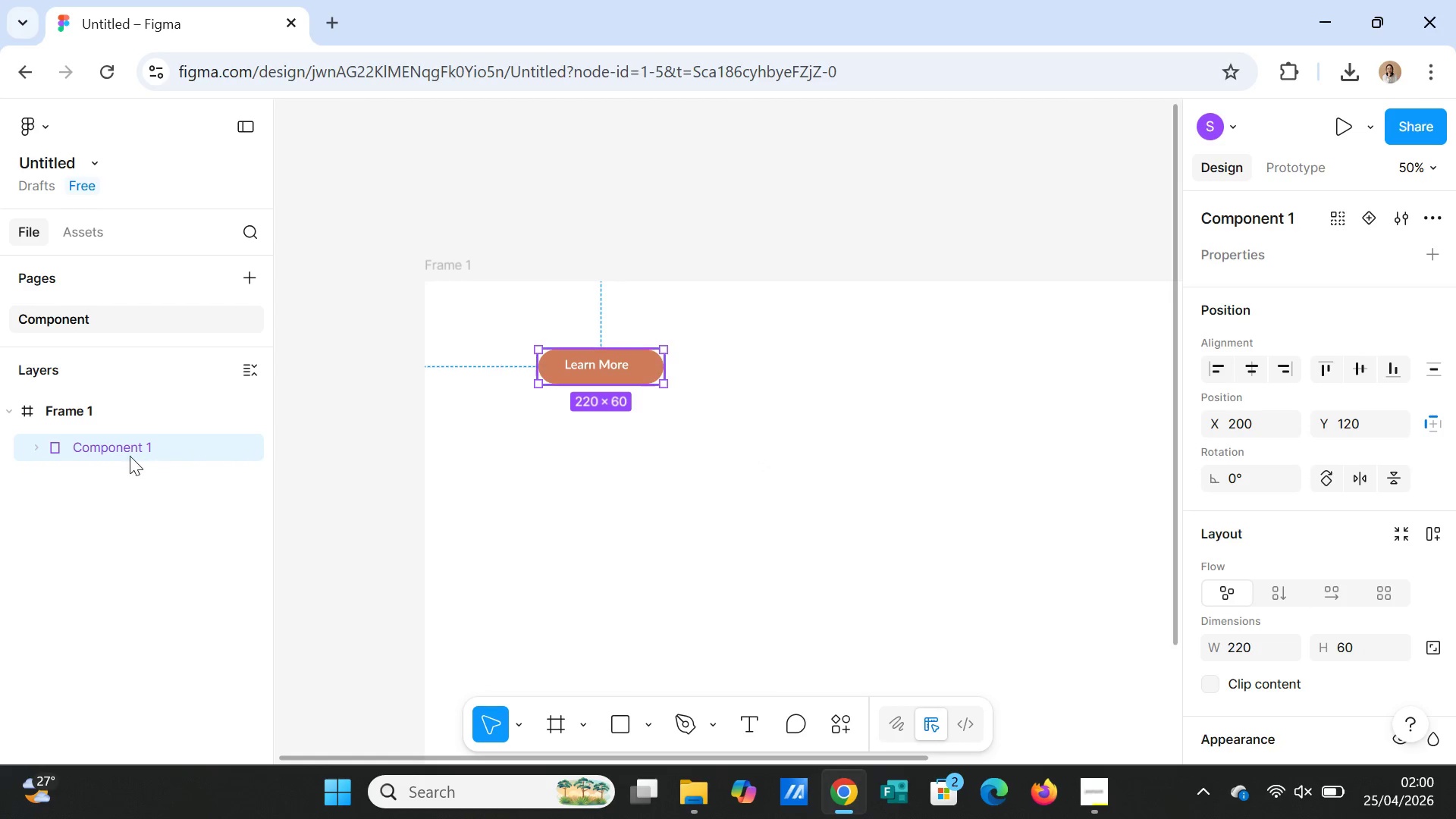 
double_click([127, 441])
 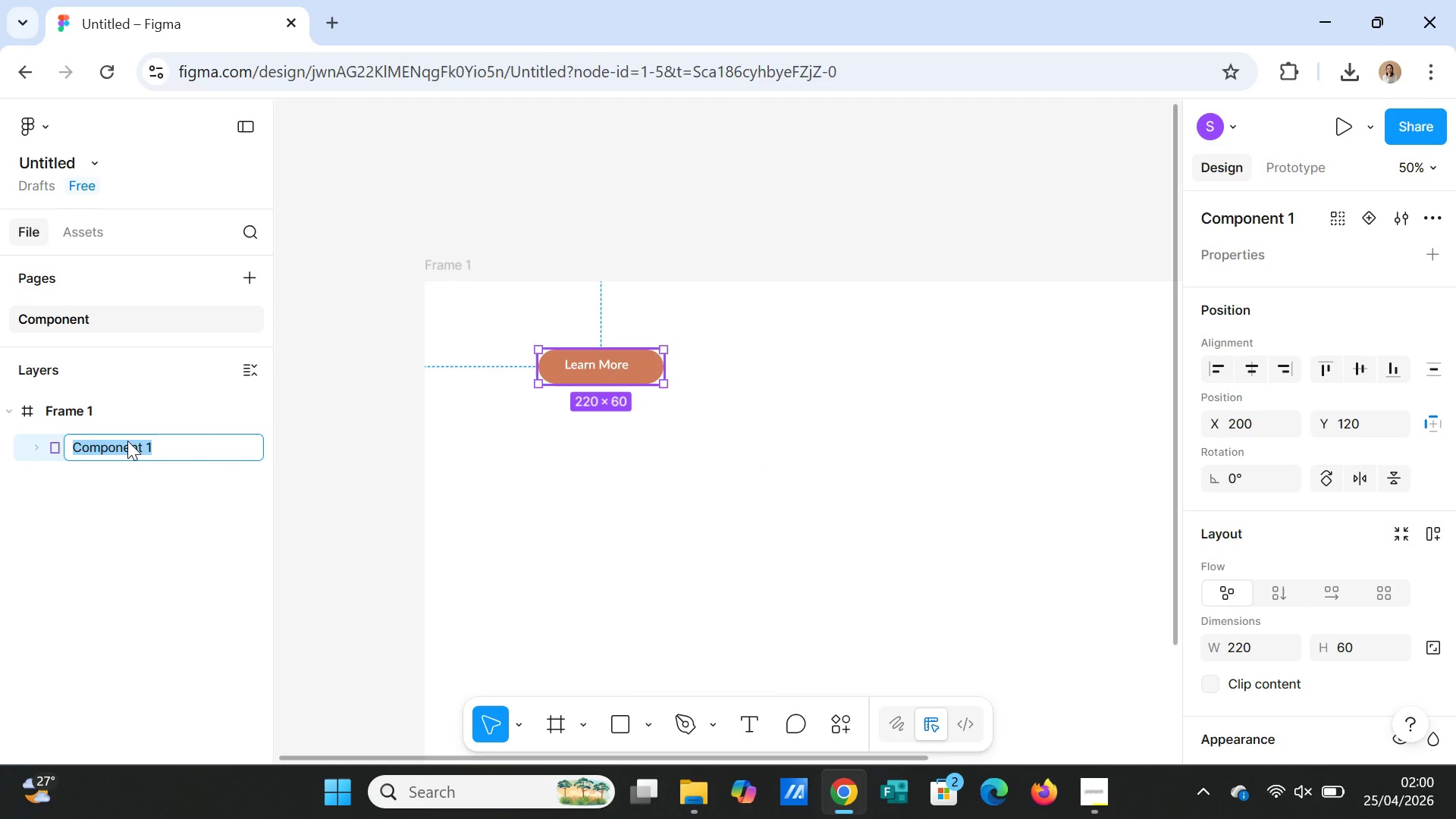 
type(Button/Primary)
 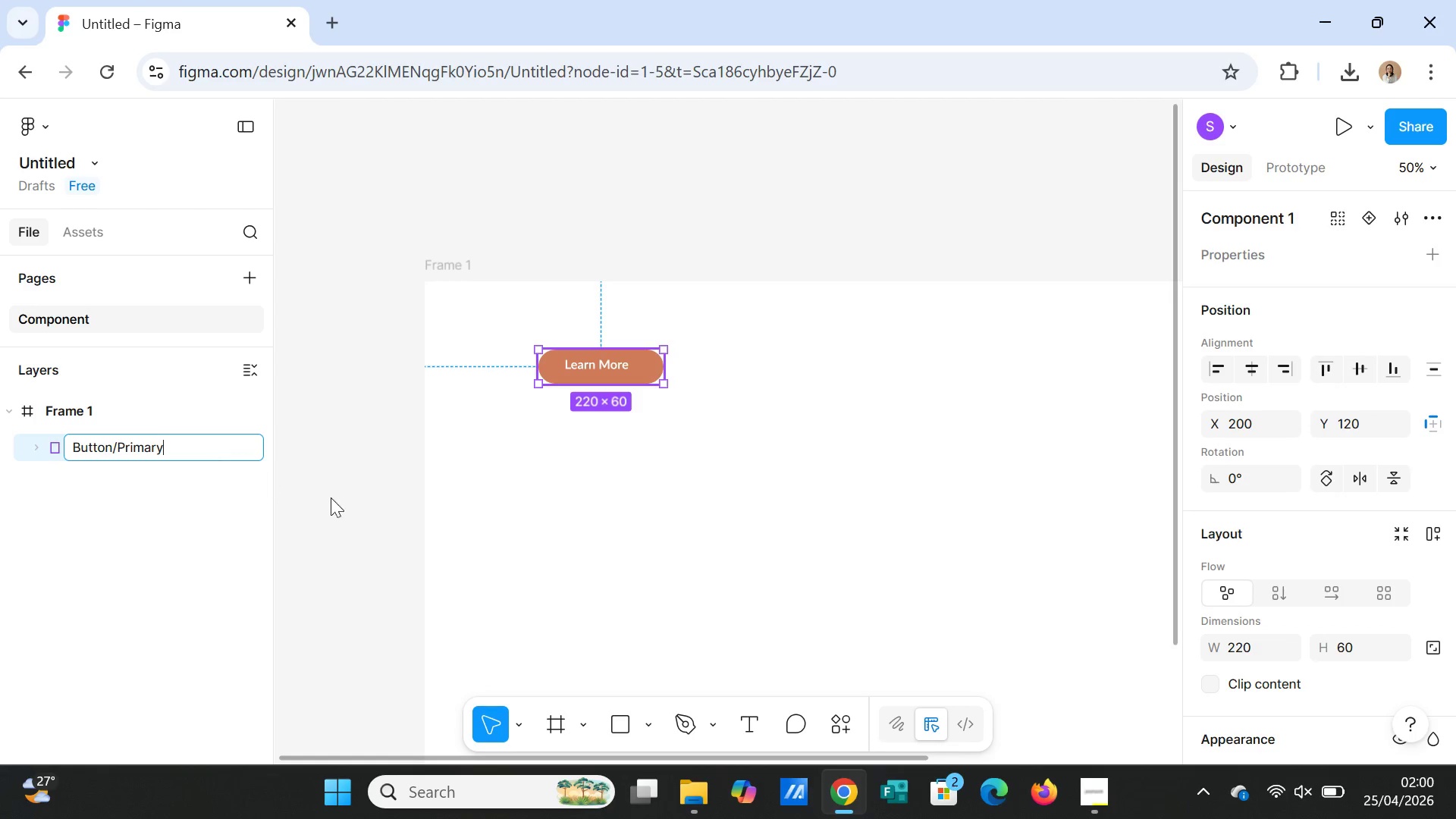 
left_click([460, 509])
 